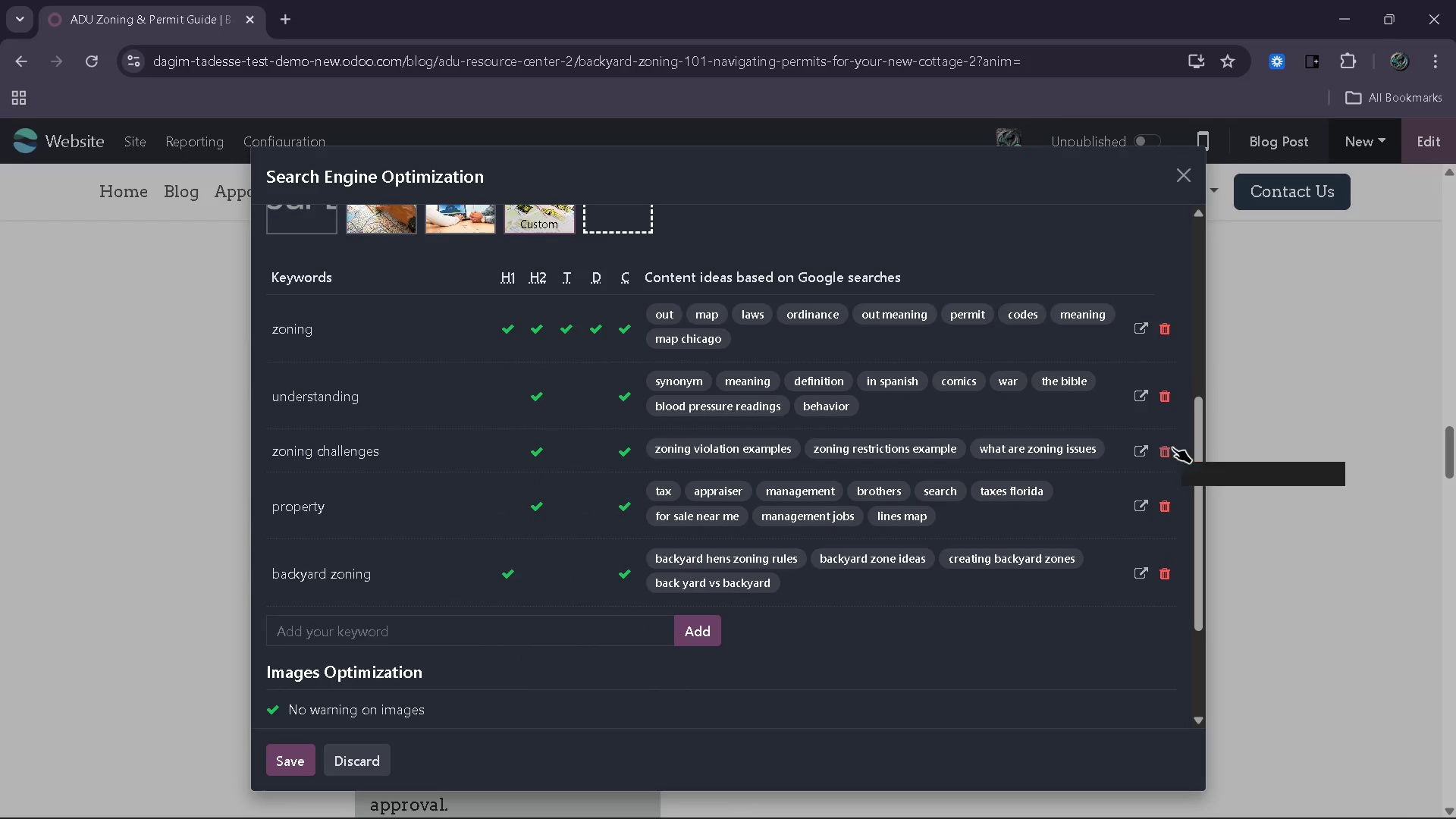 
left_click([1172, 447])
 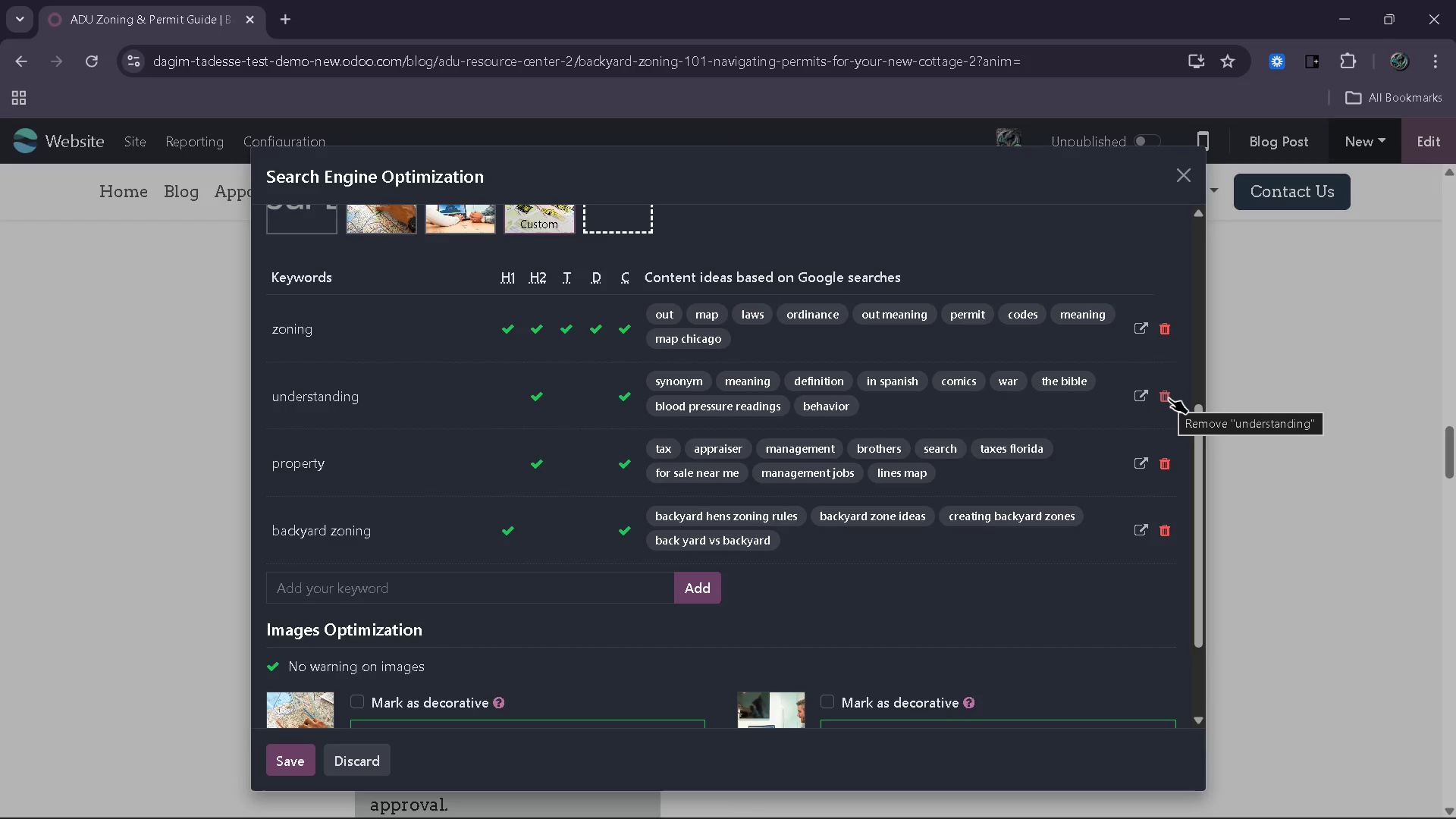 
wait(6.28)
 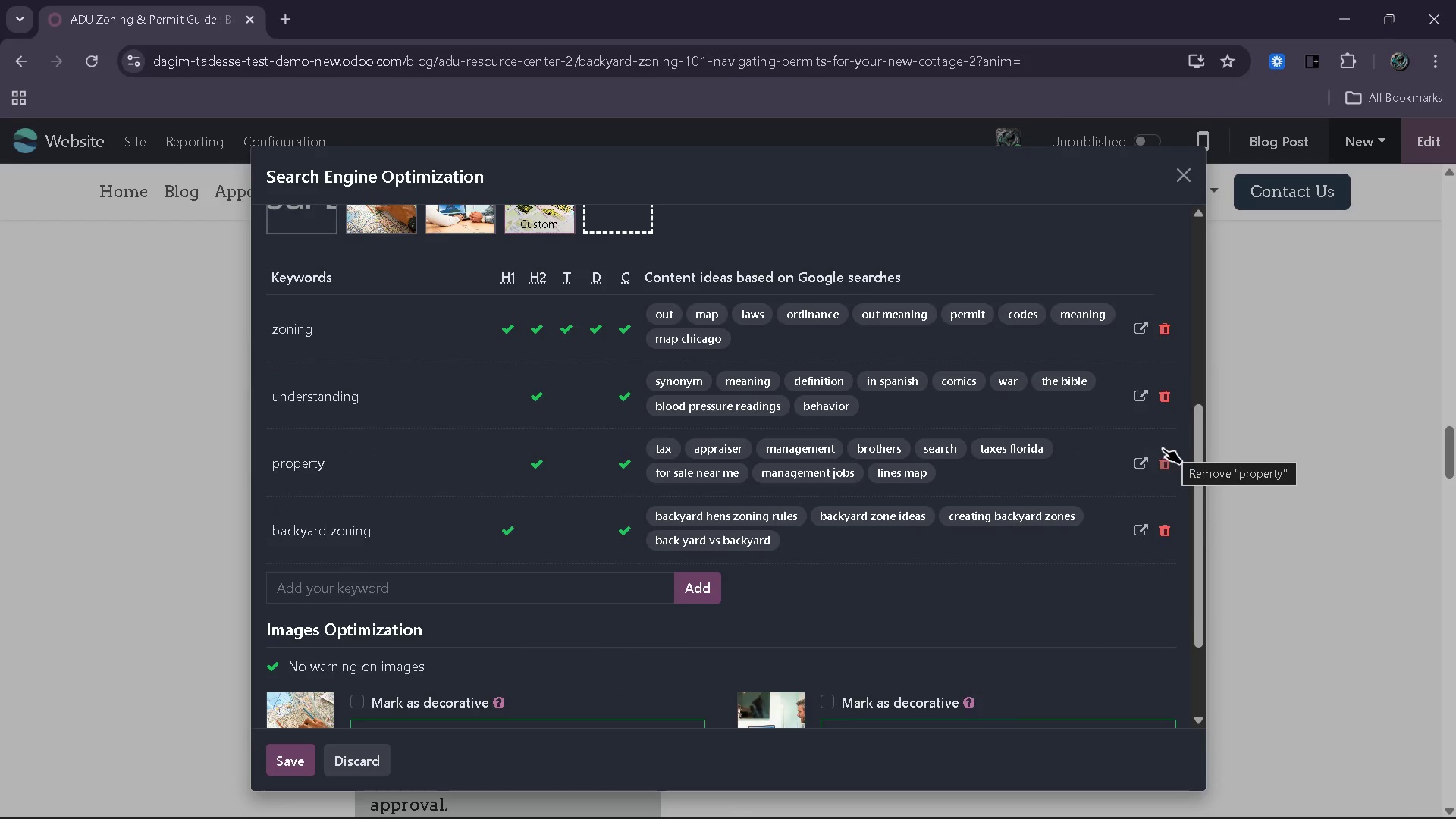 
scroll: coordinate [1043, 424], scroll_direction: up, amount: 6.0
 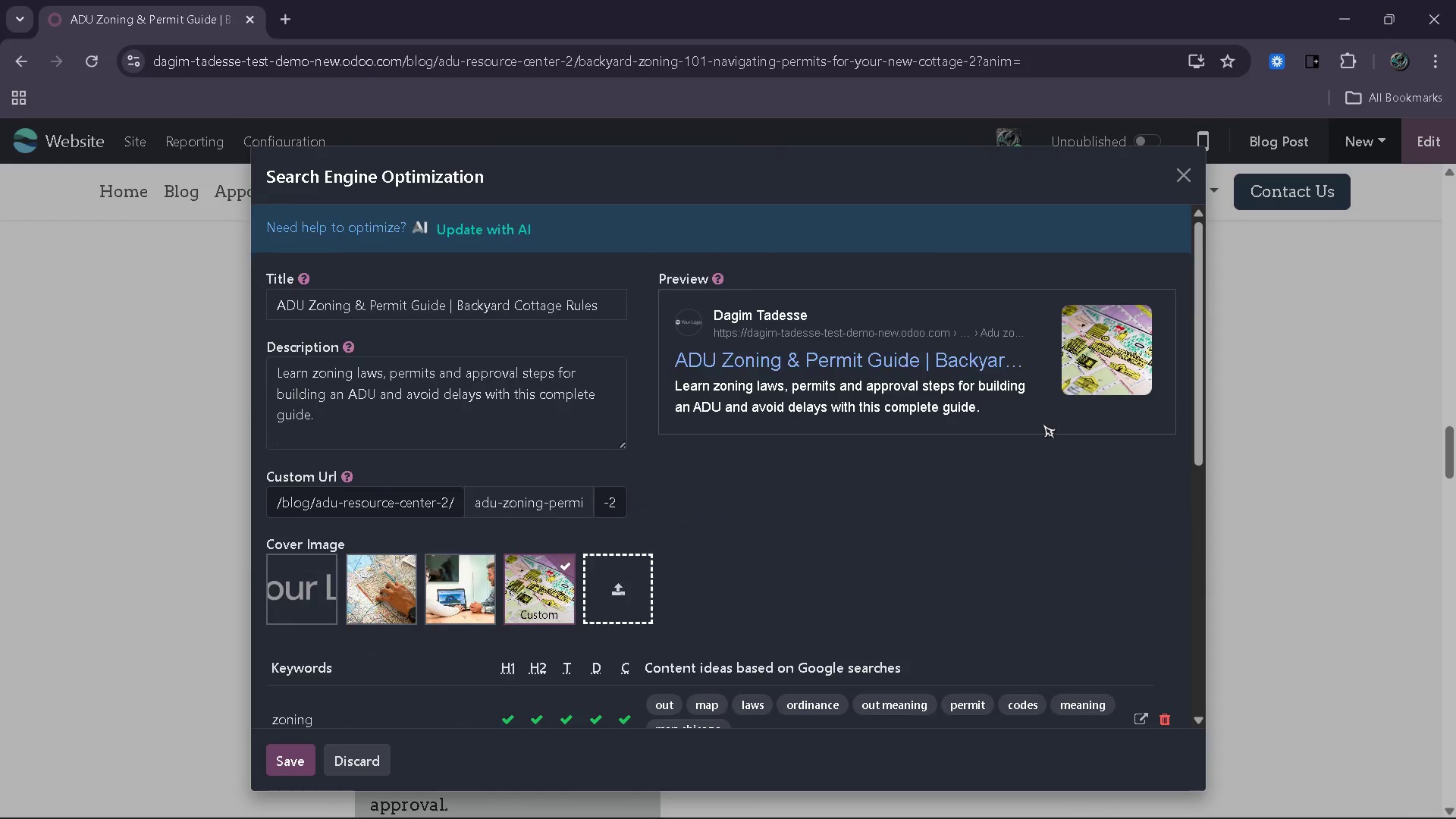 
scroll: coordinate [1043, 424], scroll_direction: down, amount: 4.0
 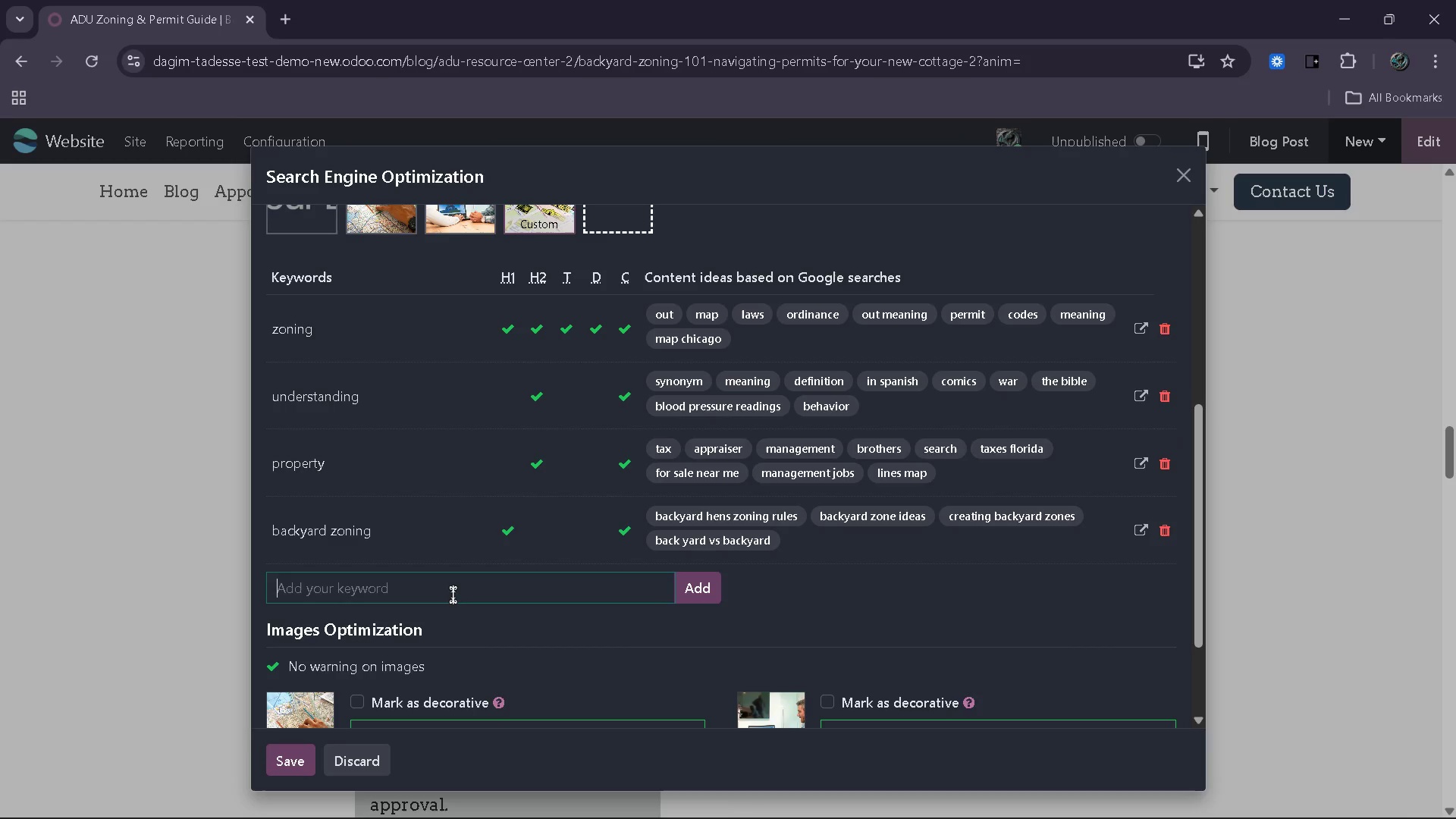 
type(ADU zoning)
 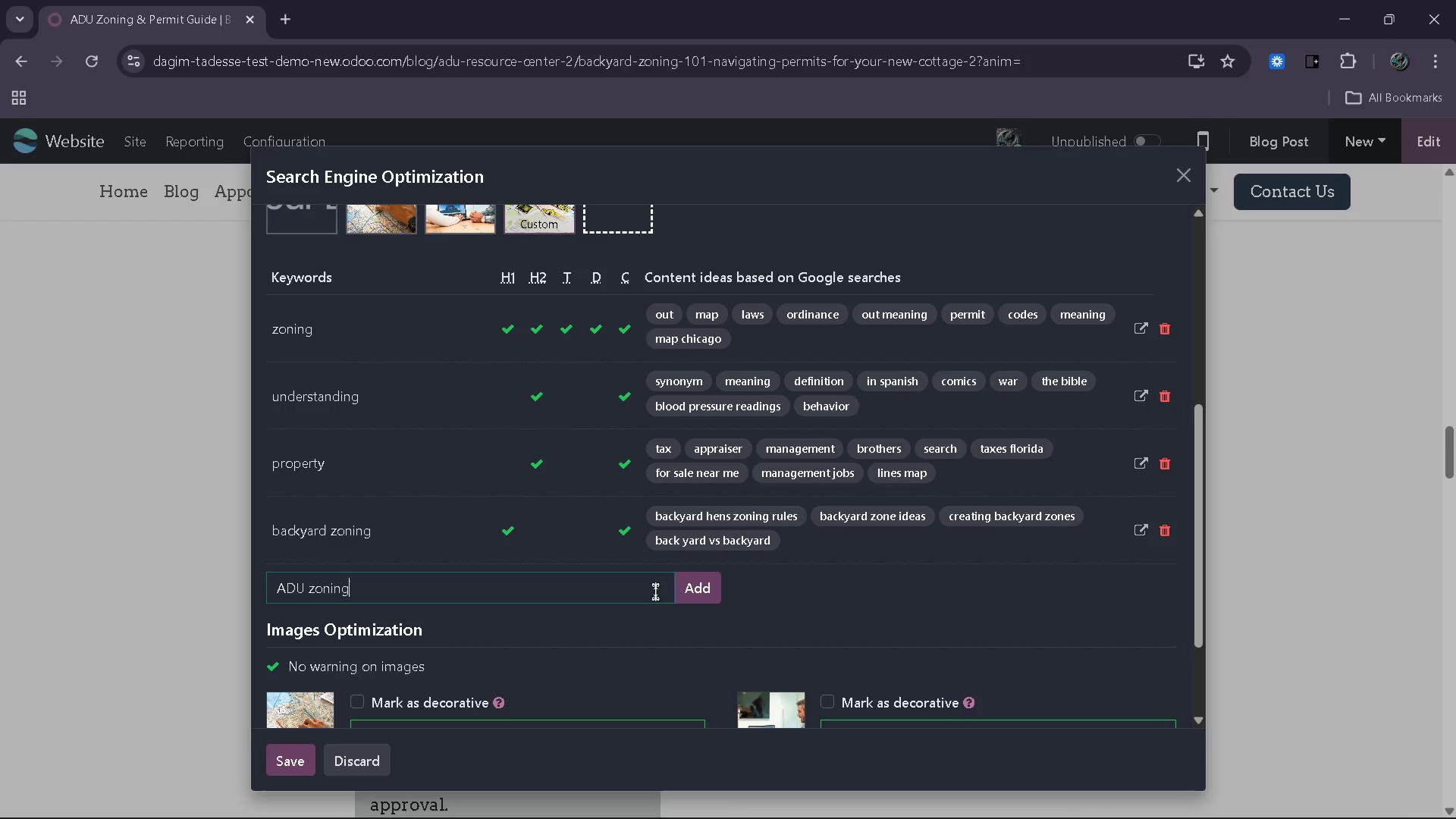 
left_click([692, 593])
 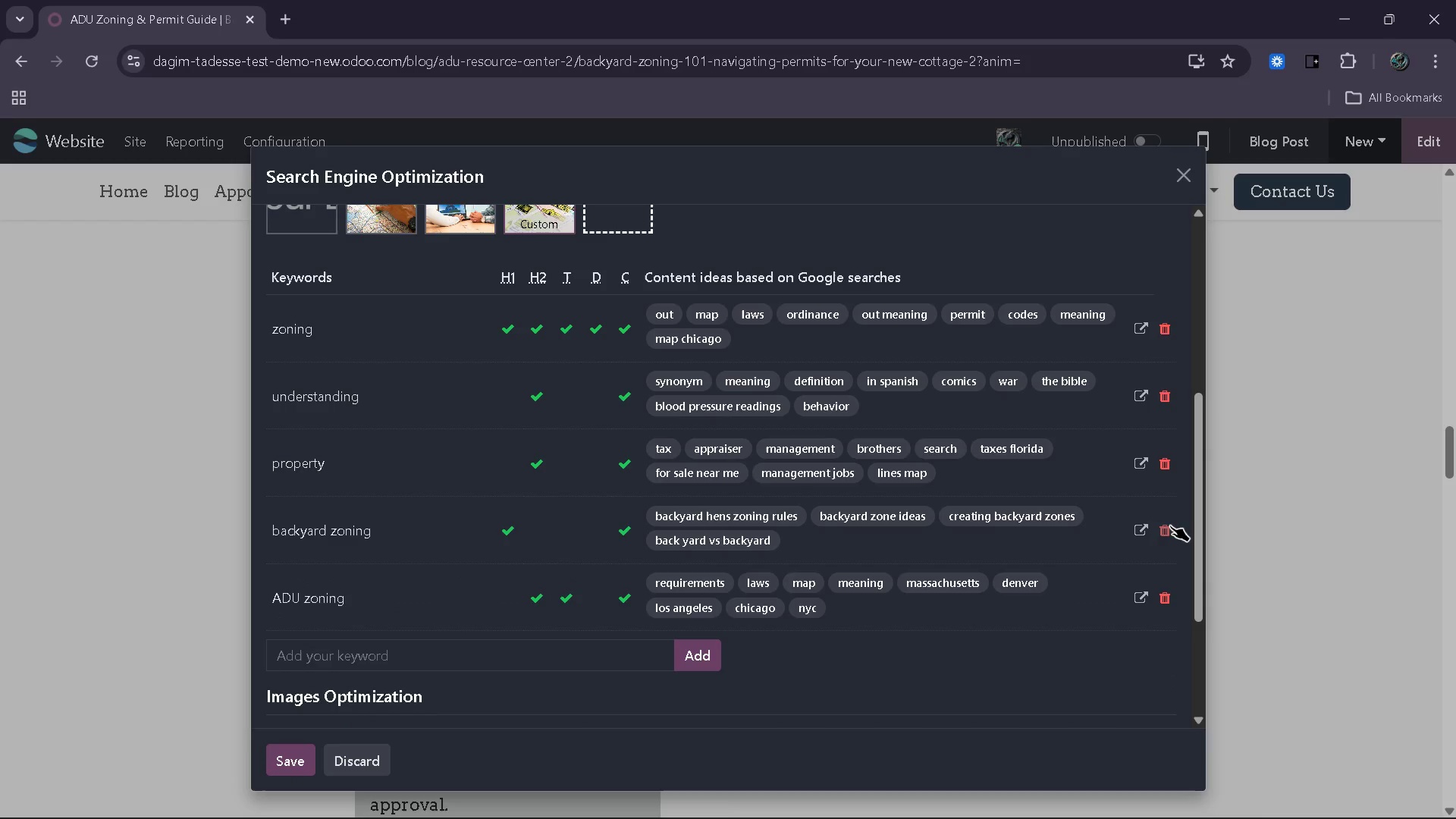 
mouse_move([1168, 454])
 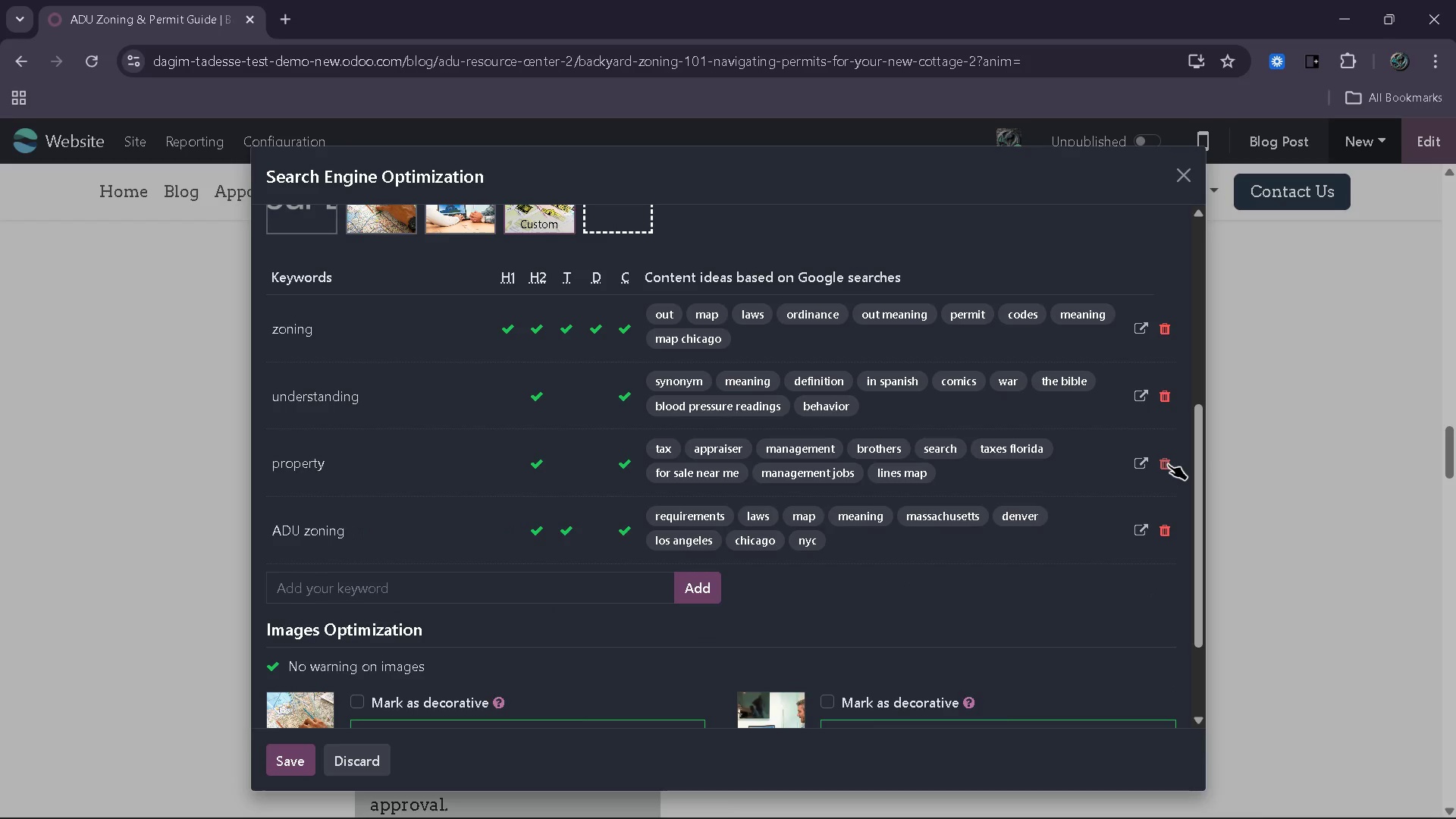 
left_click([1168, 464])
 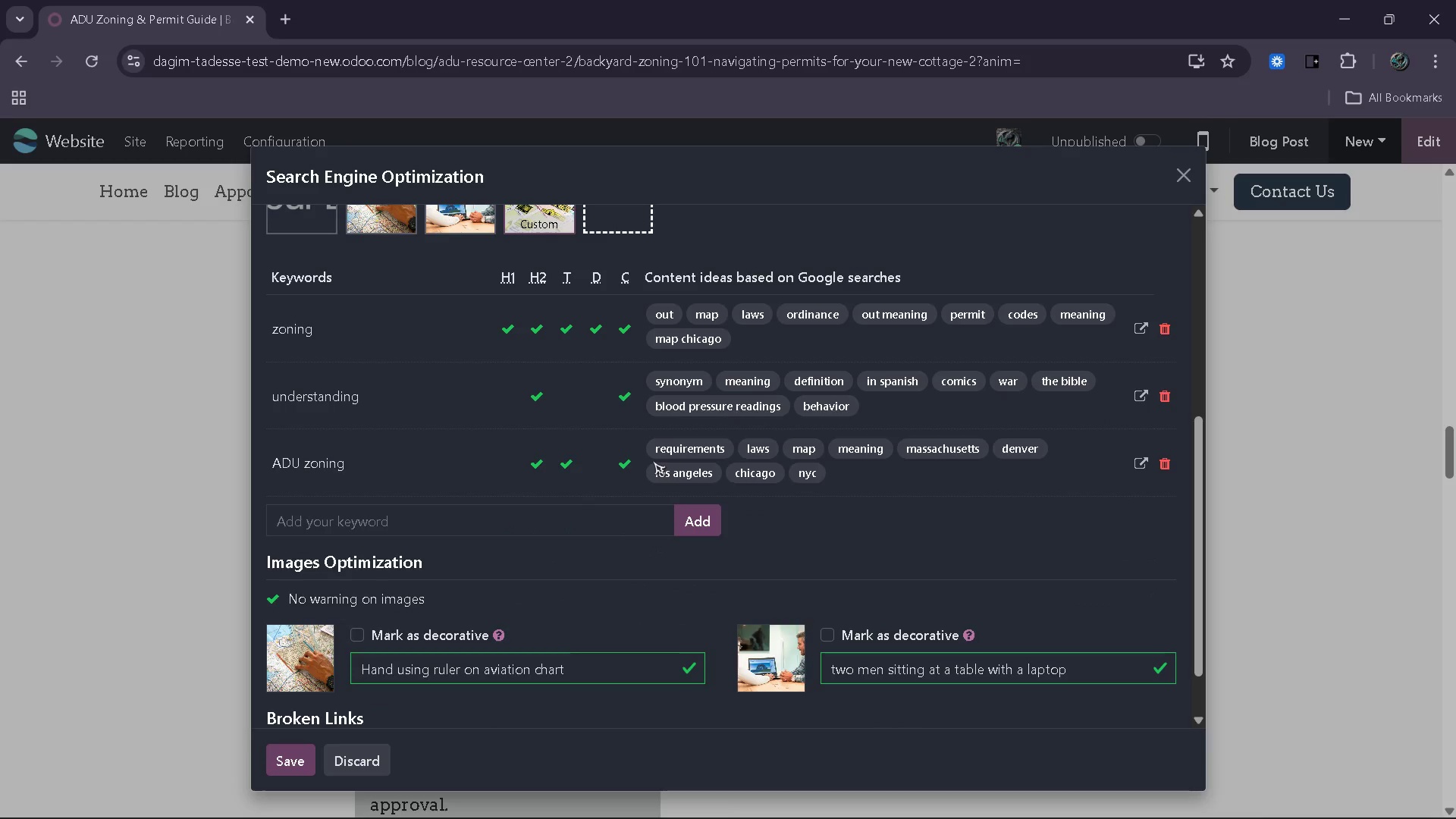 
scroll: coordinate [652, 461], scroll_direction: none, amount: 0.0
 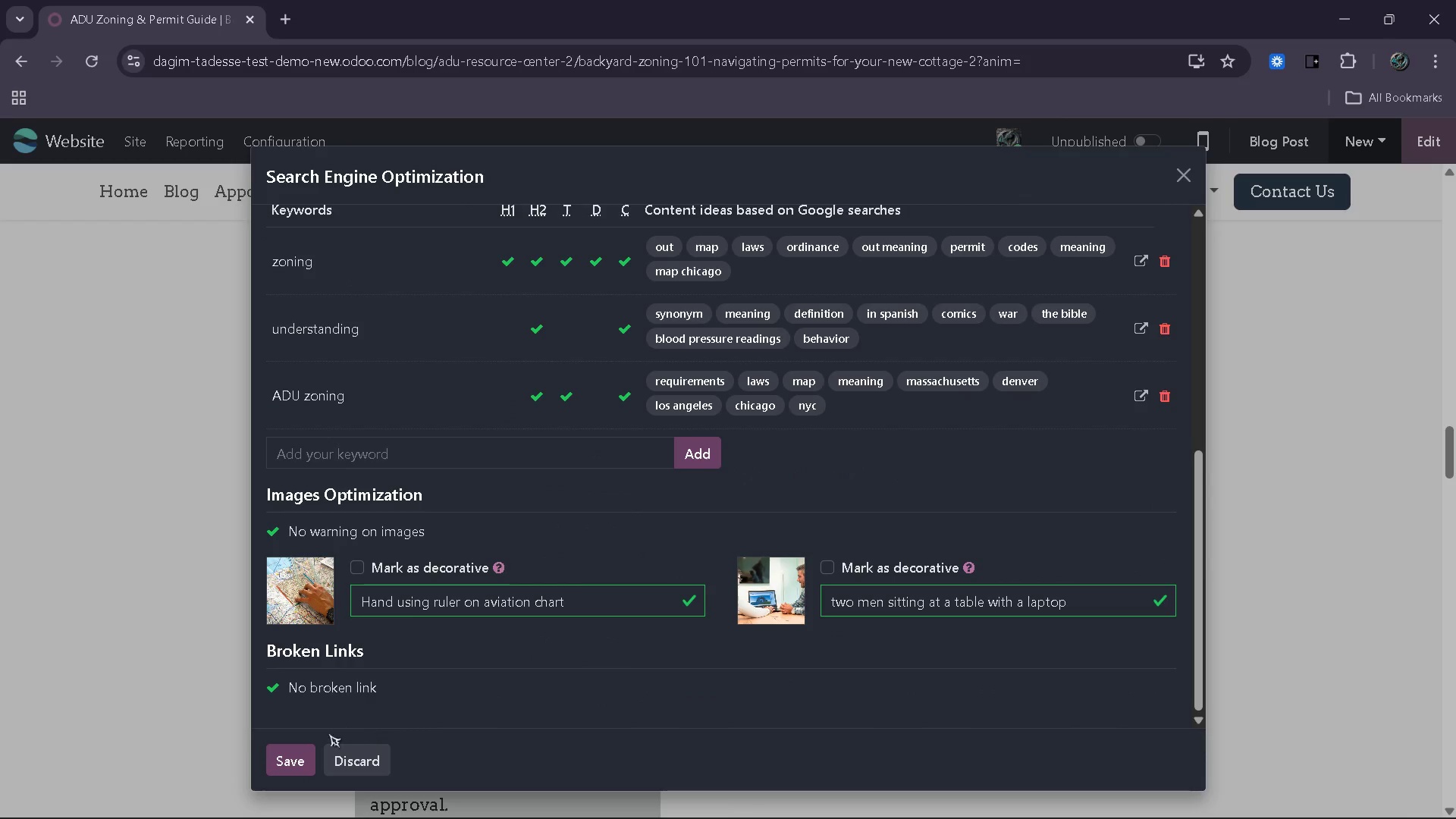 
left_click([286, 773])
 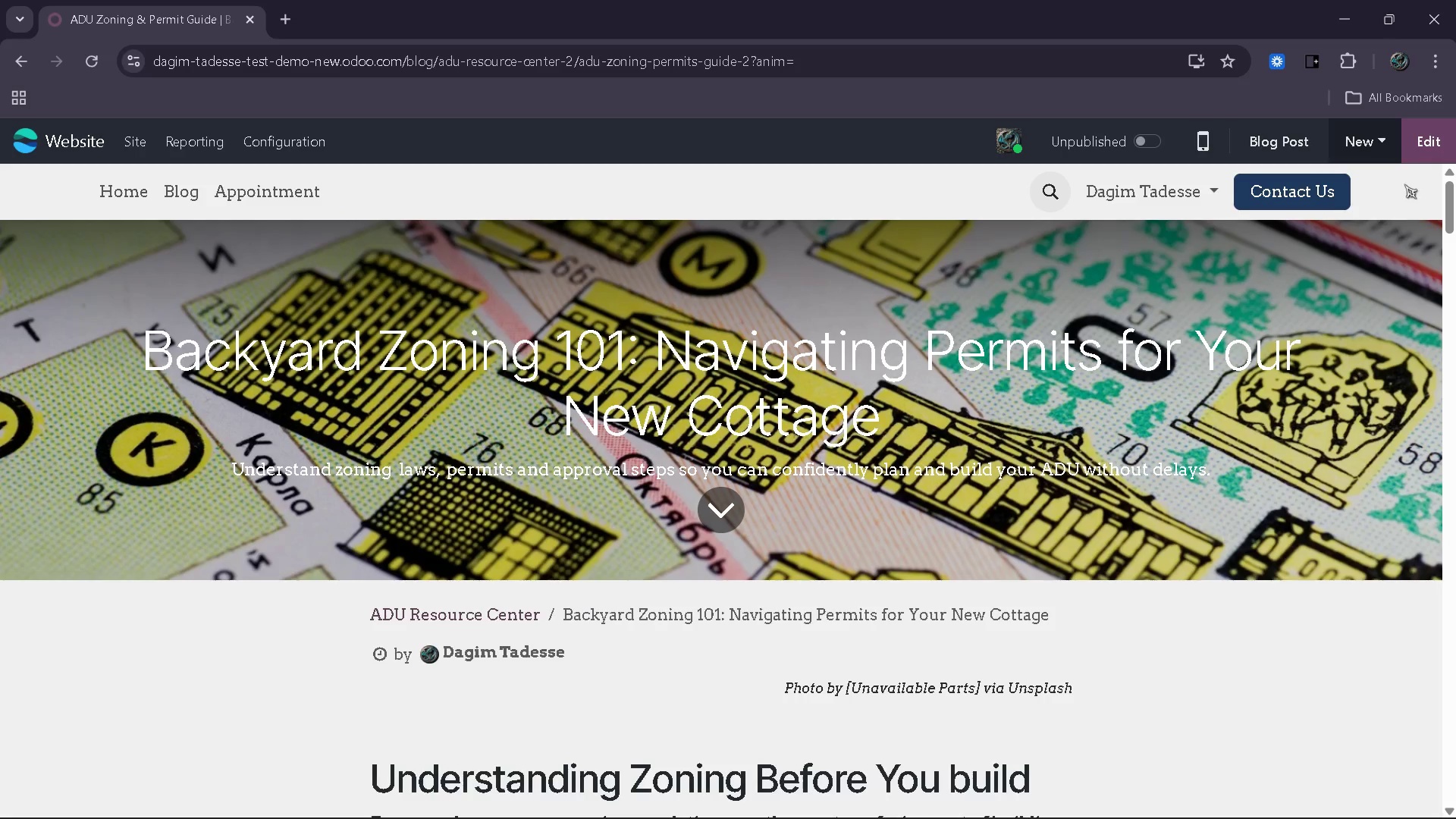 
scroll: coordinate [1075, 559], scroll_direction: down, amount: 8.0
 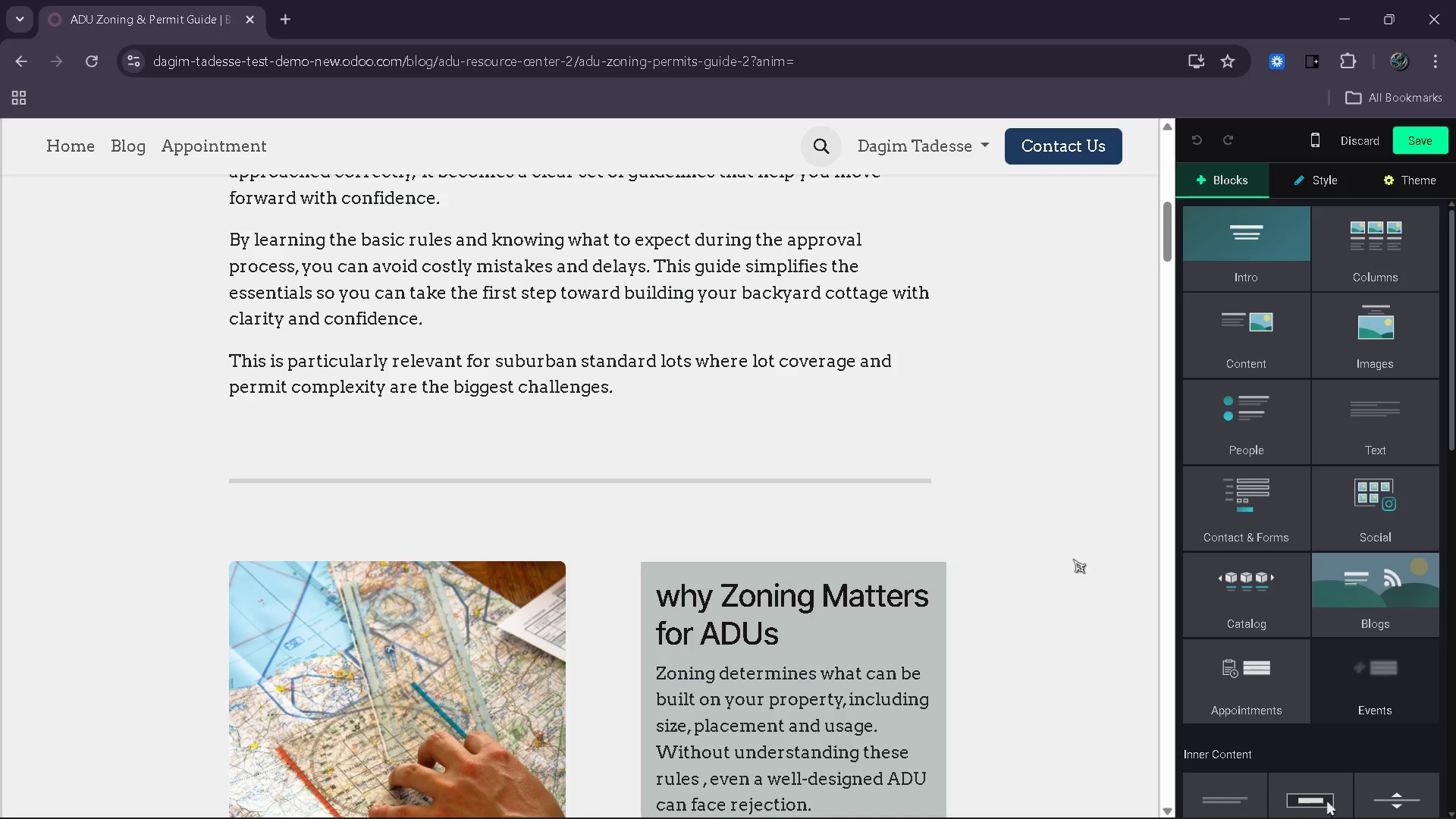 
wait(30.65)
 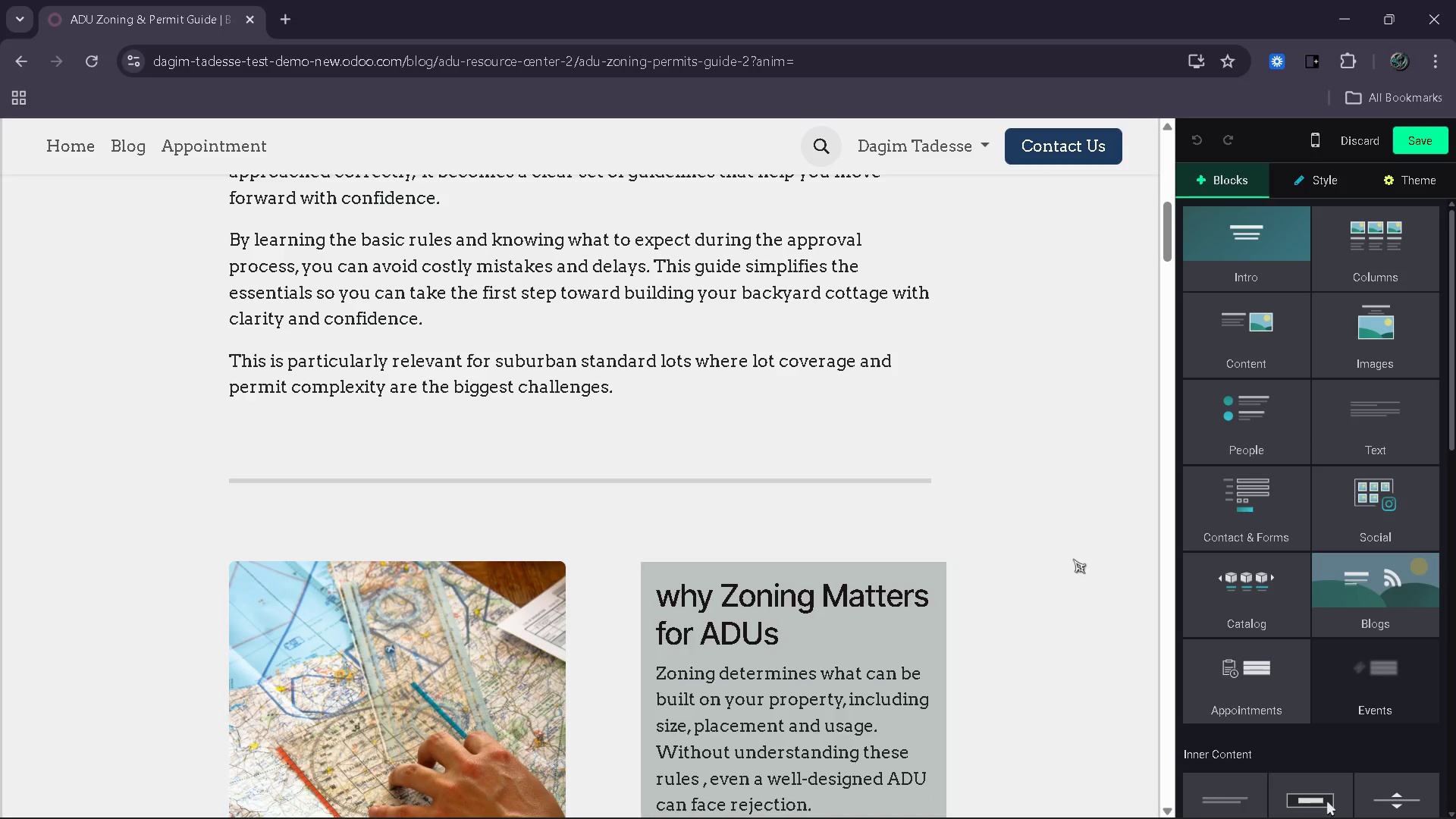 
scroll: coordinate [836, 524], scroll_direction: down, amount: 50.0
 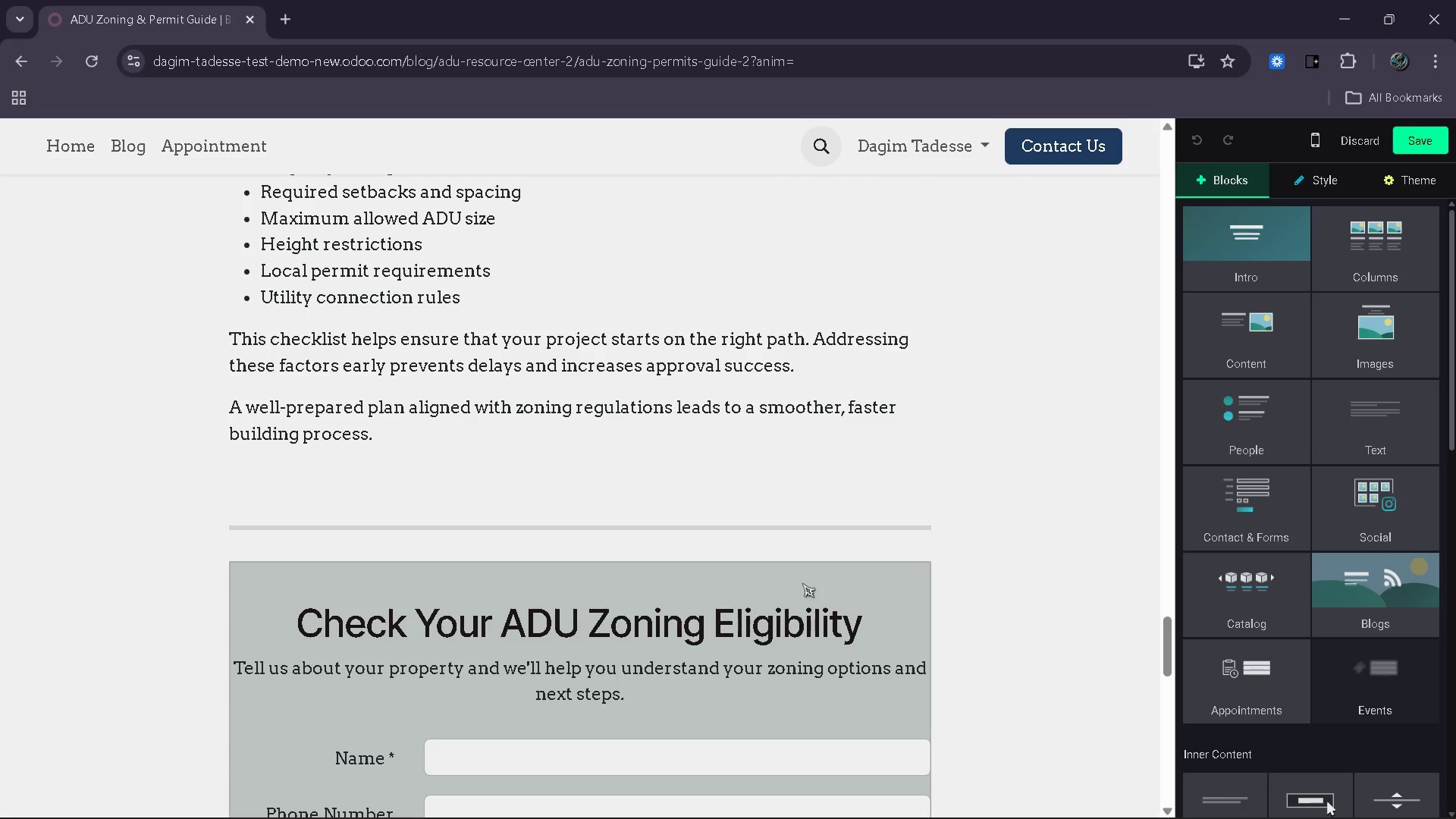 
left_click([802, 583])
 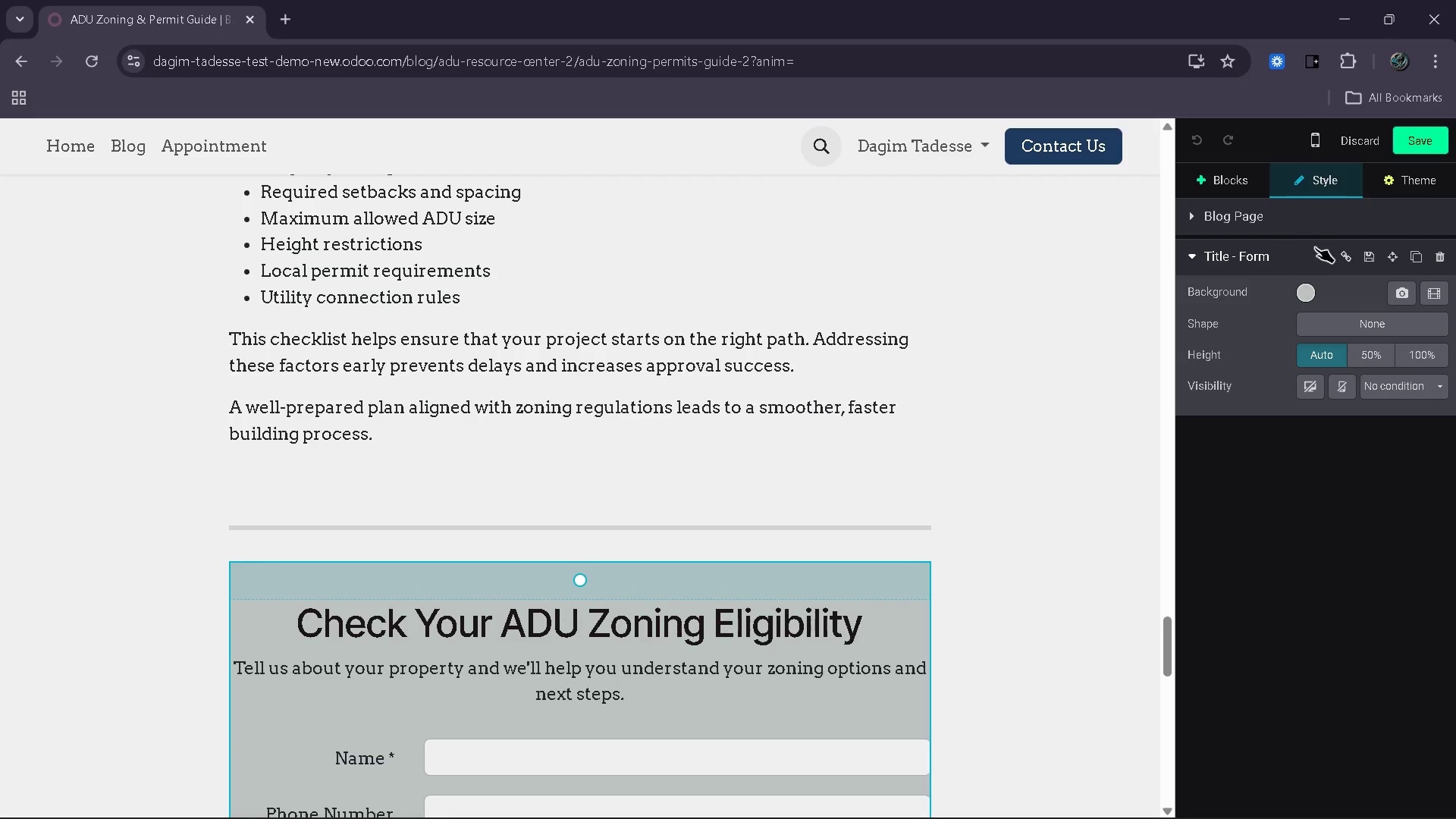 
double_click([1330, 251])
 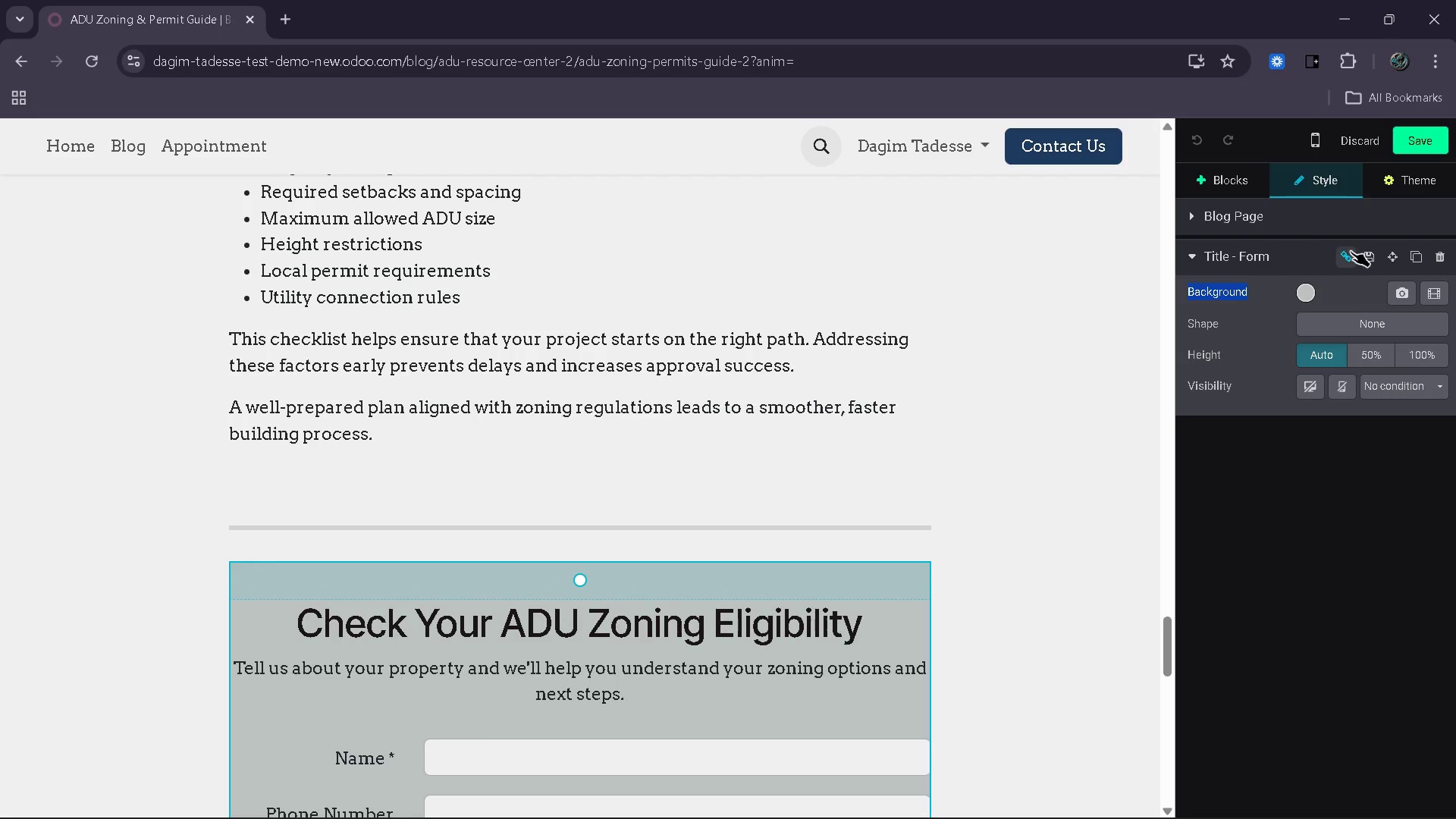 
triple_click([1354, 251])
 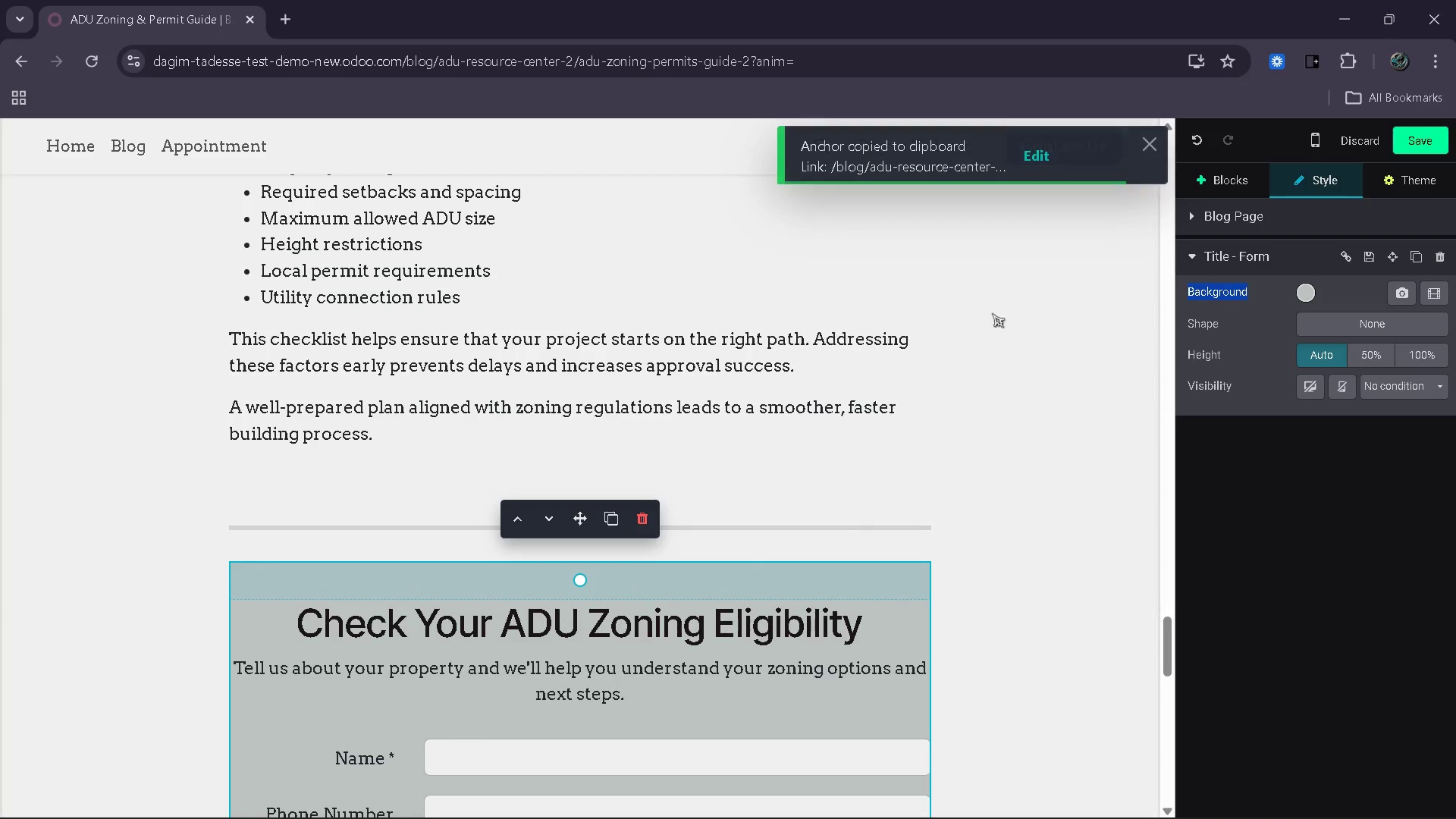 
left_click([830, 391])
 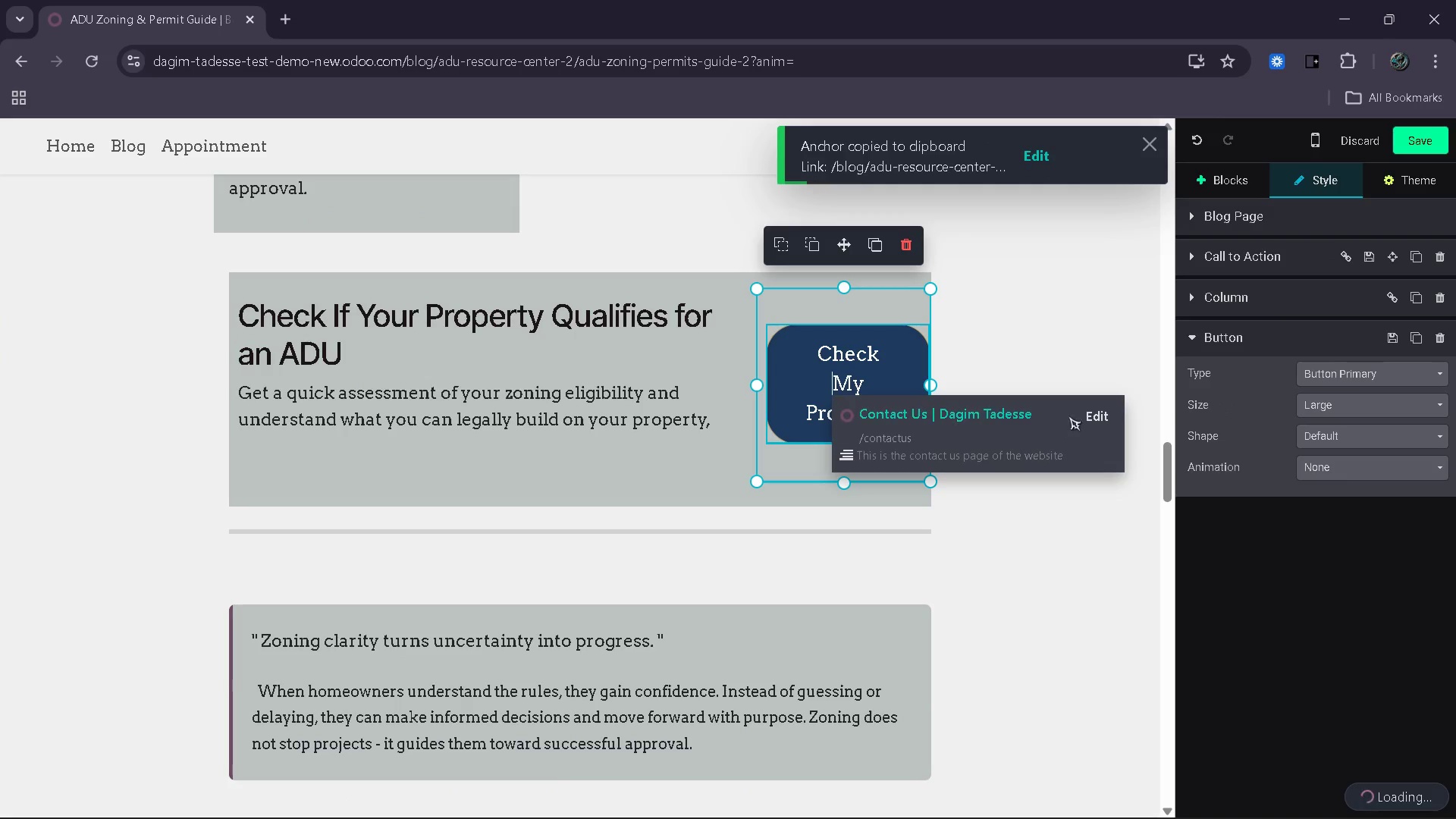 
scroll: coordinate [986, 399], scroll_direction: up, amount: 21.0
 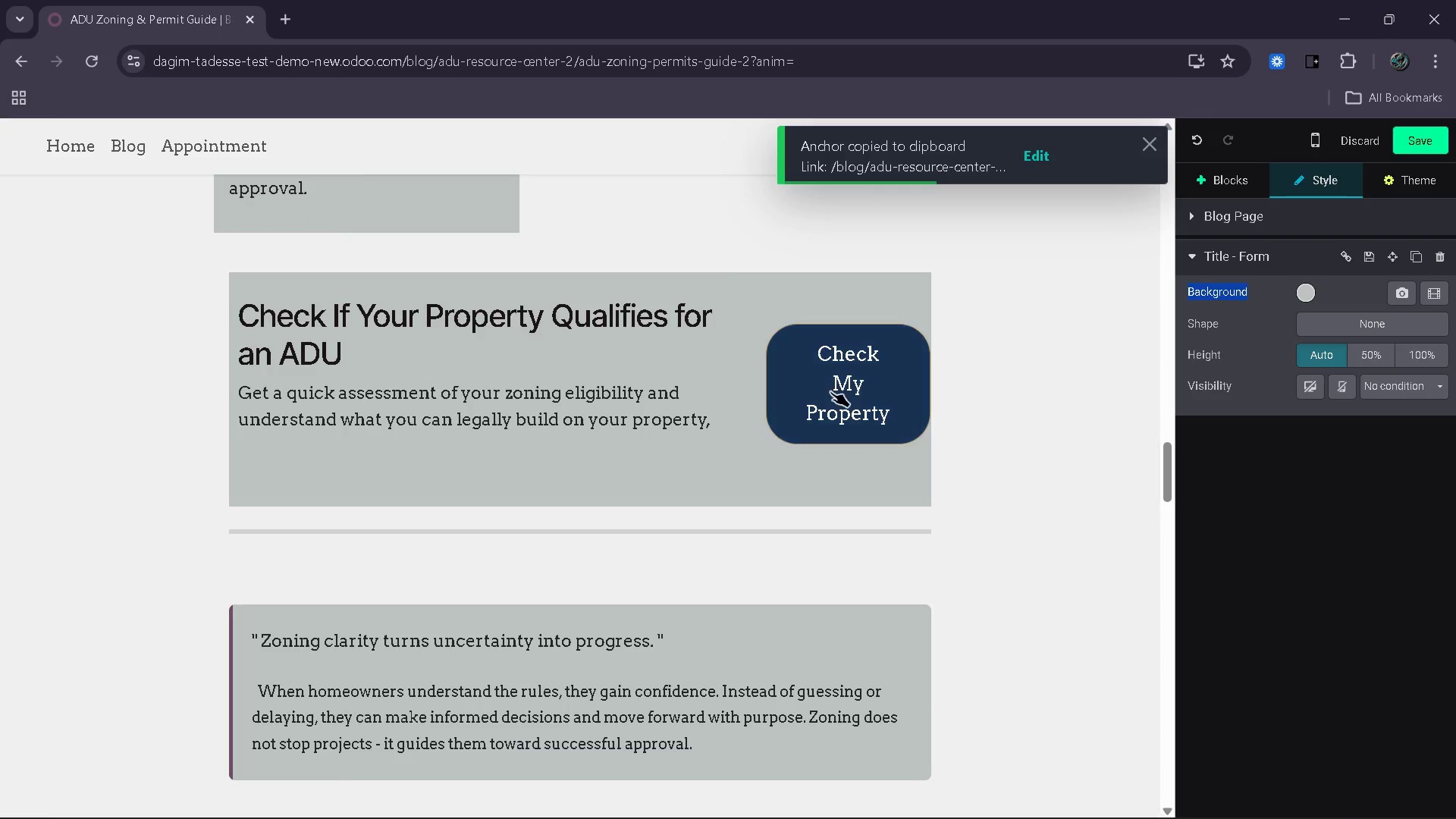 
left_click([1099, 413])
 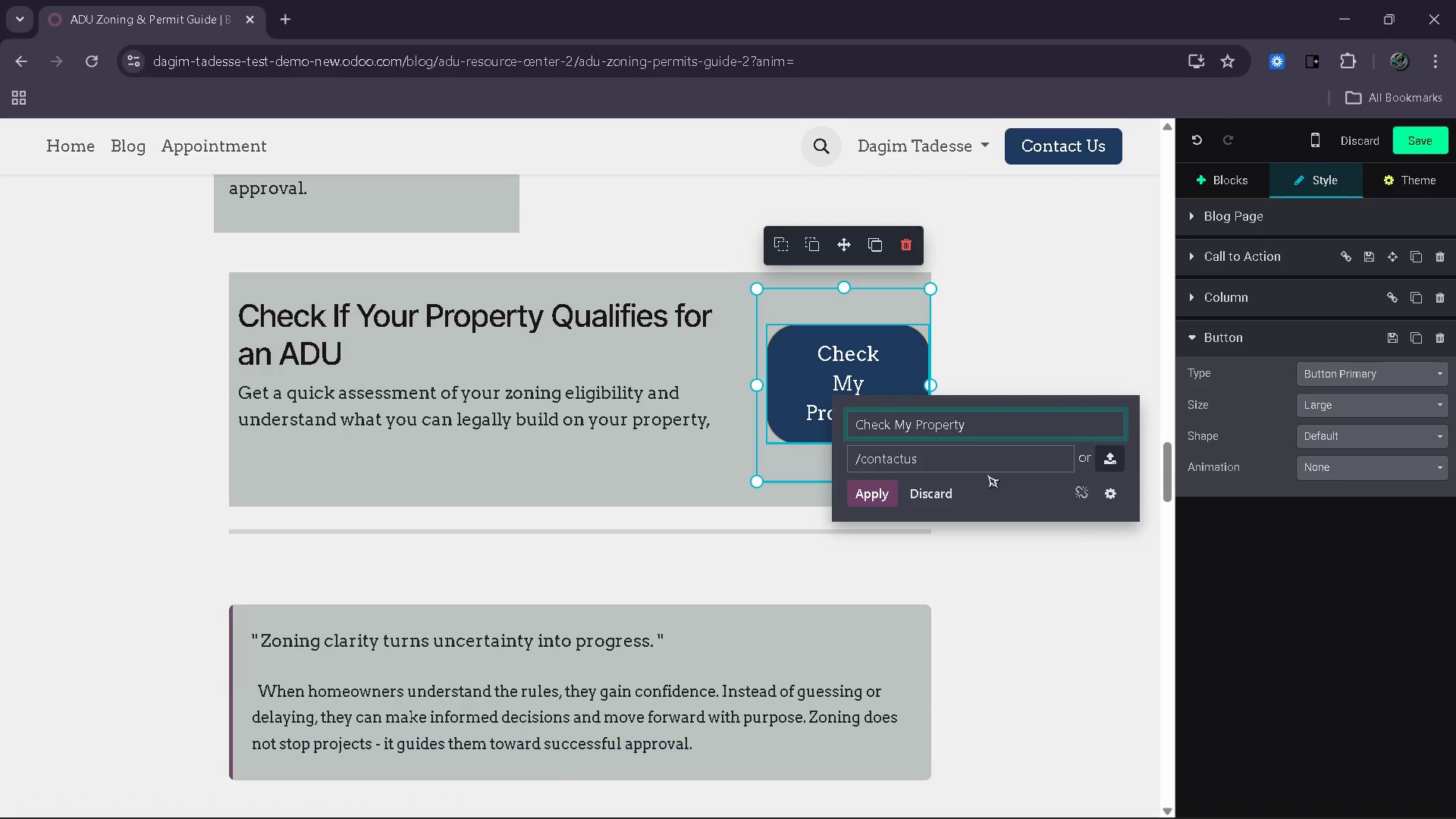 
left_click([986, 467])
 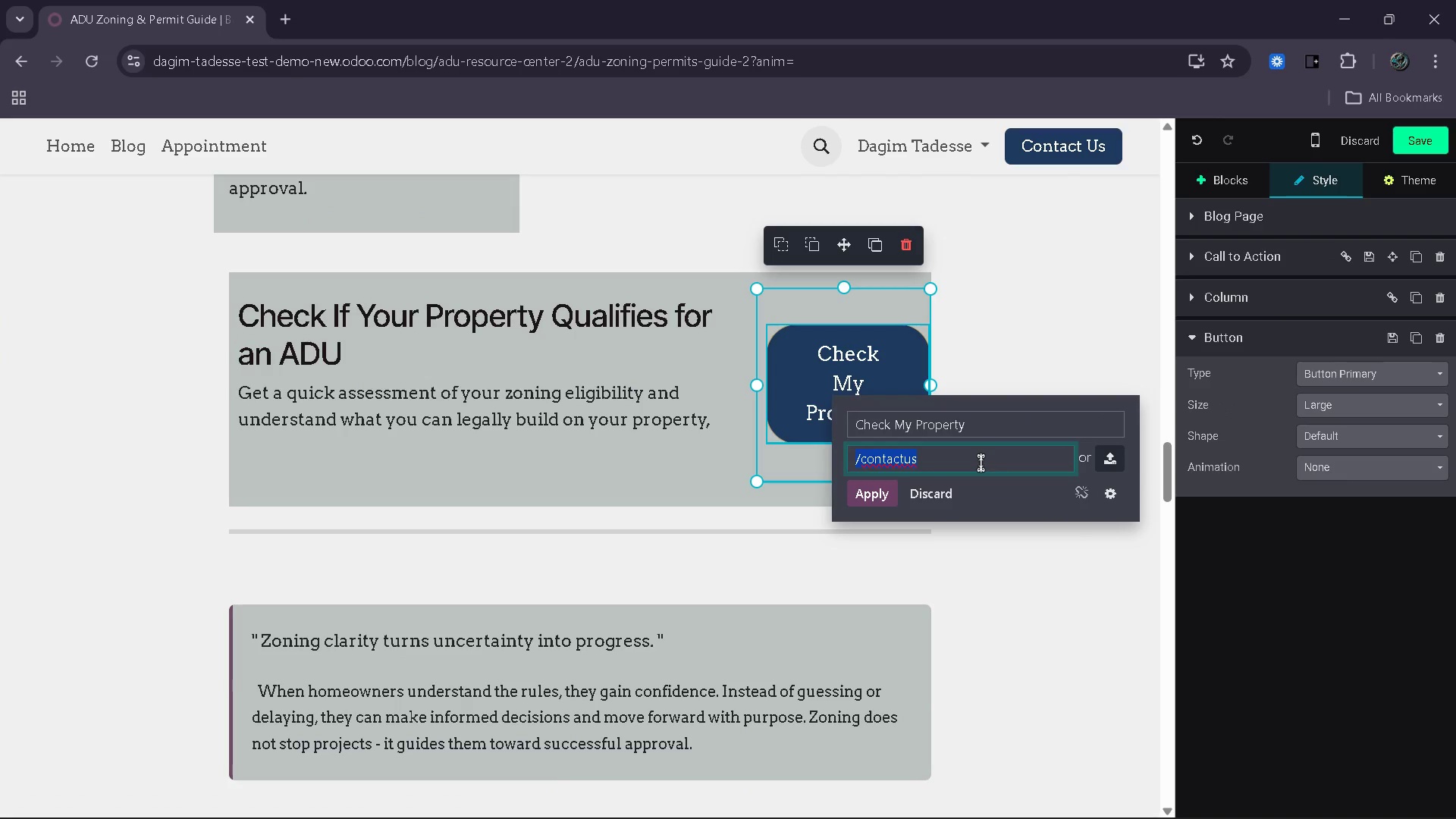 
key(Control+V)
 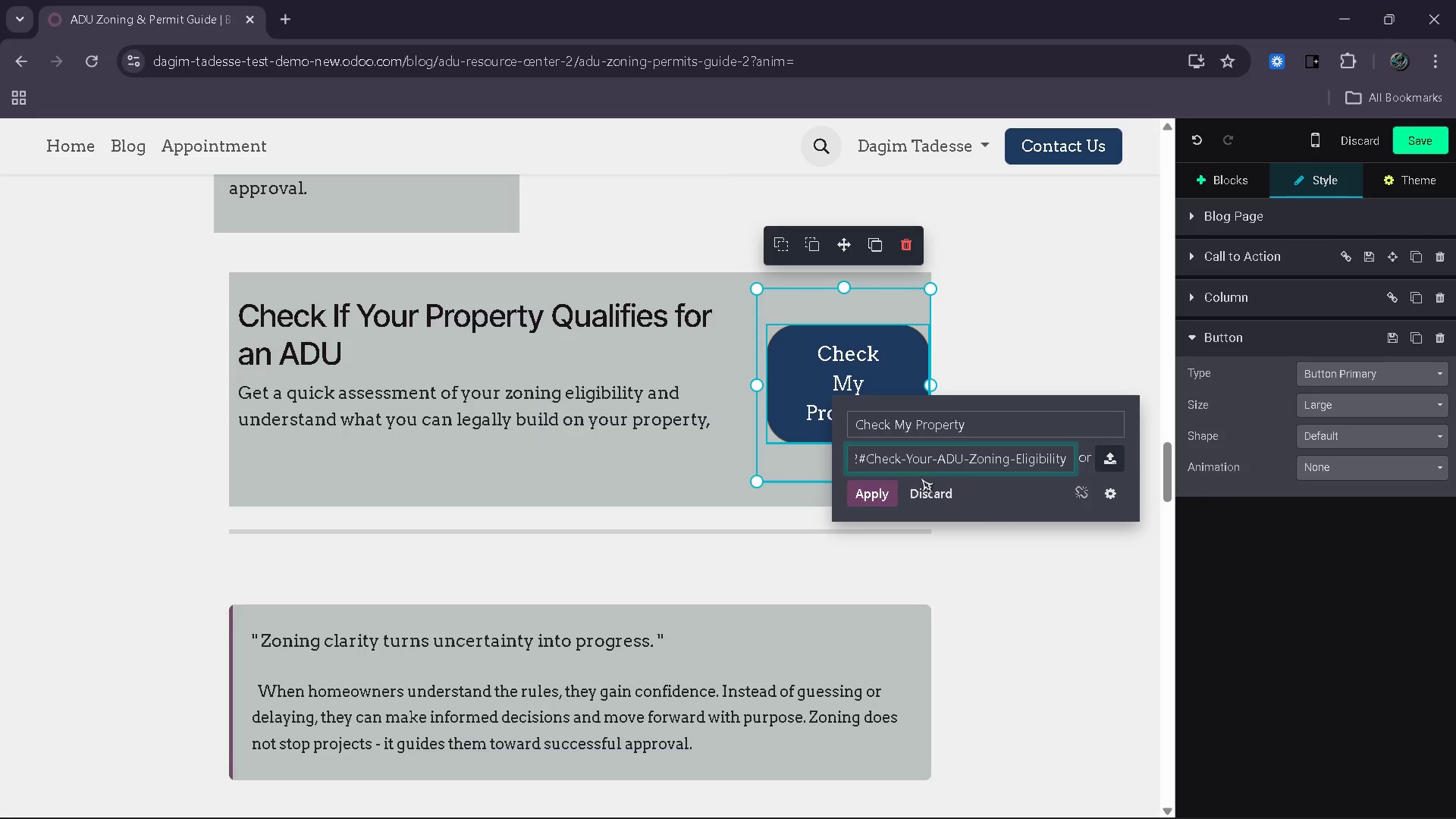 
wait(5.25)
 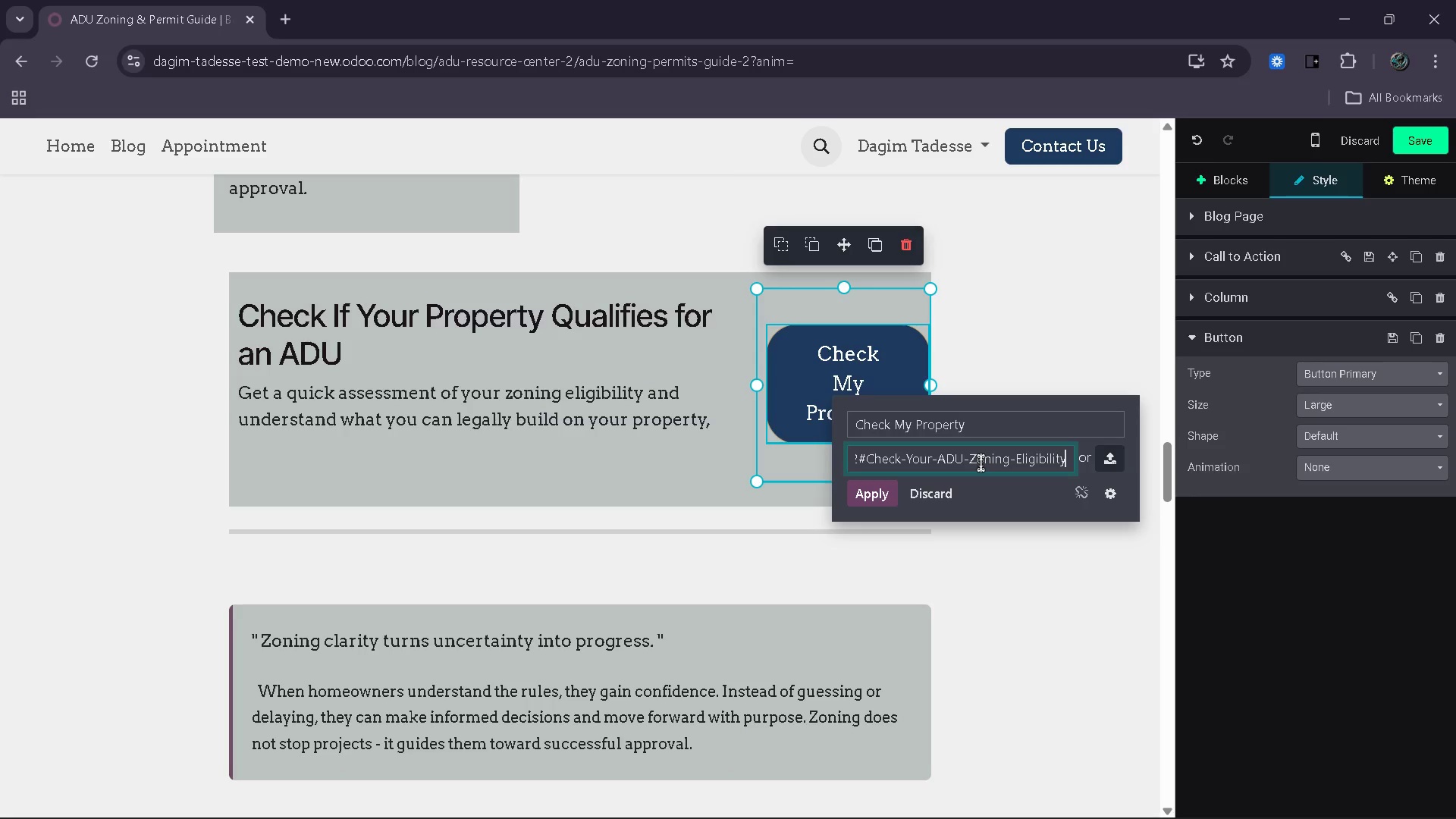 
left_click_drag(start_coordinate=[955, 464], to_coordinate=[974, 464])
 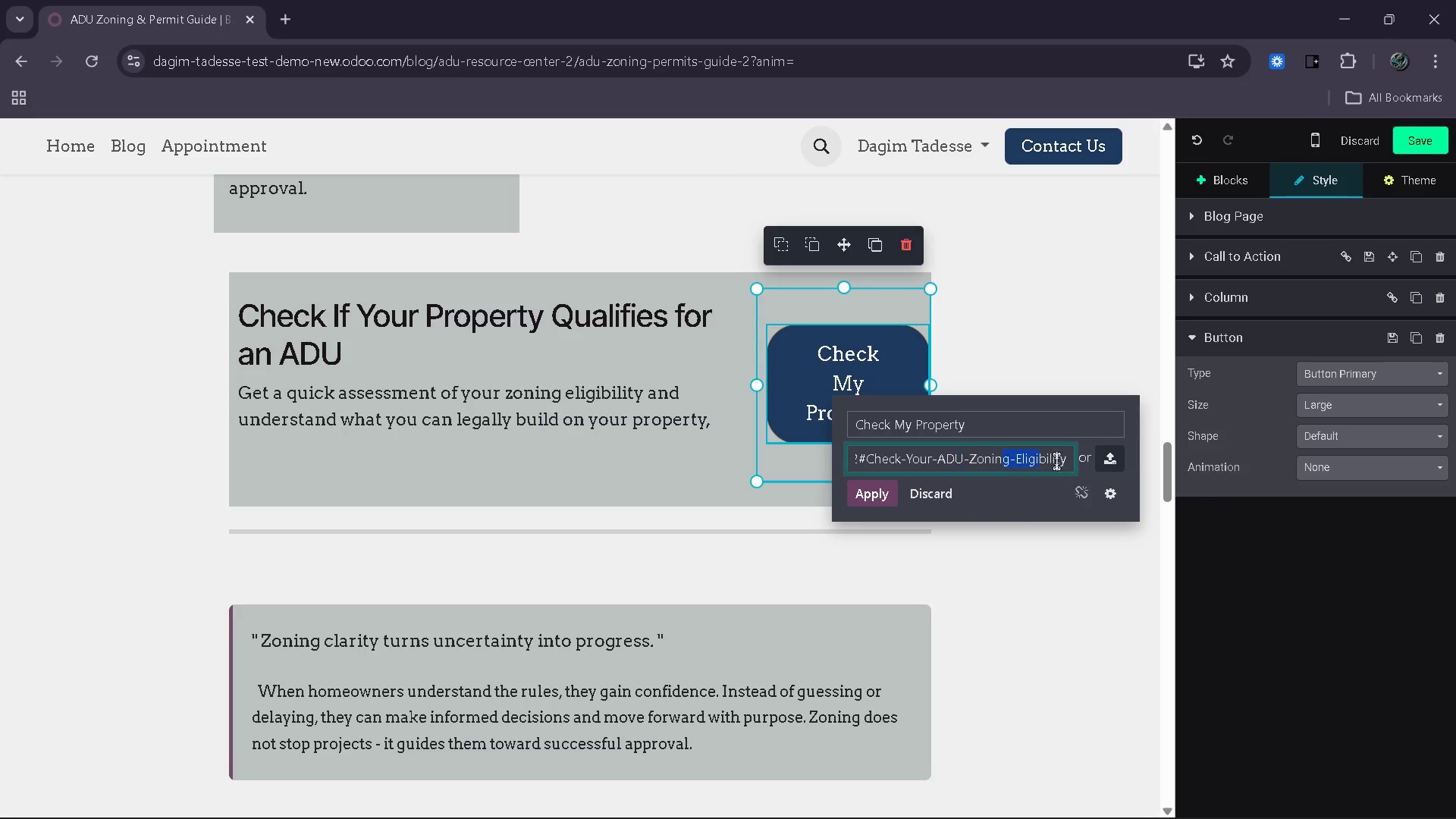 
left_click_drag(start_coordinate=[1003, 463], to_coordinate=[818, 470])
 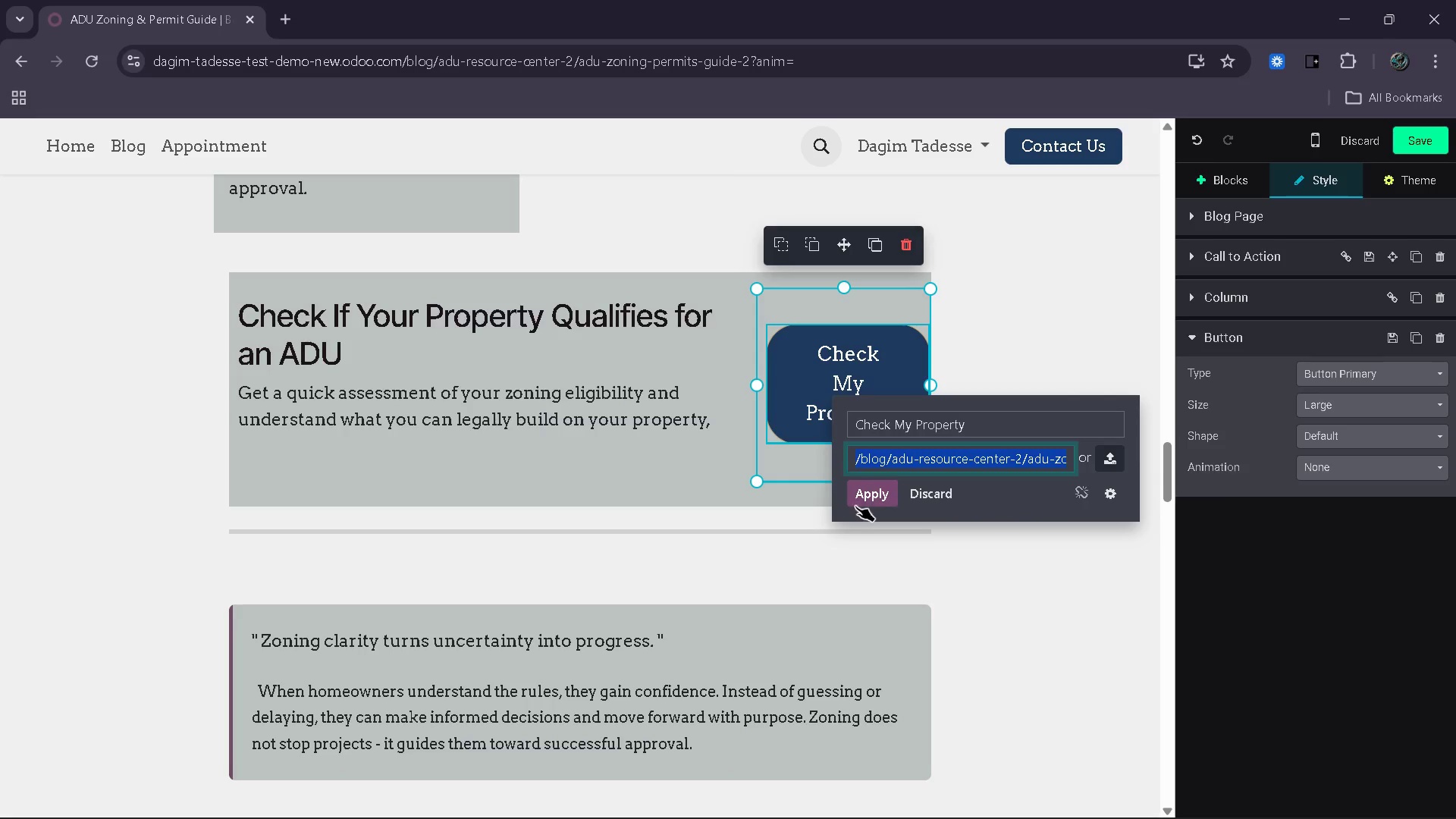 
left_click([859, 497])
 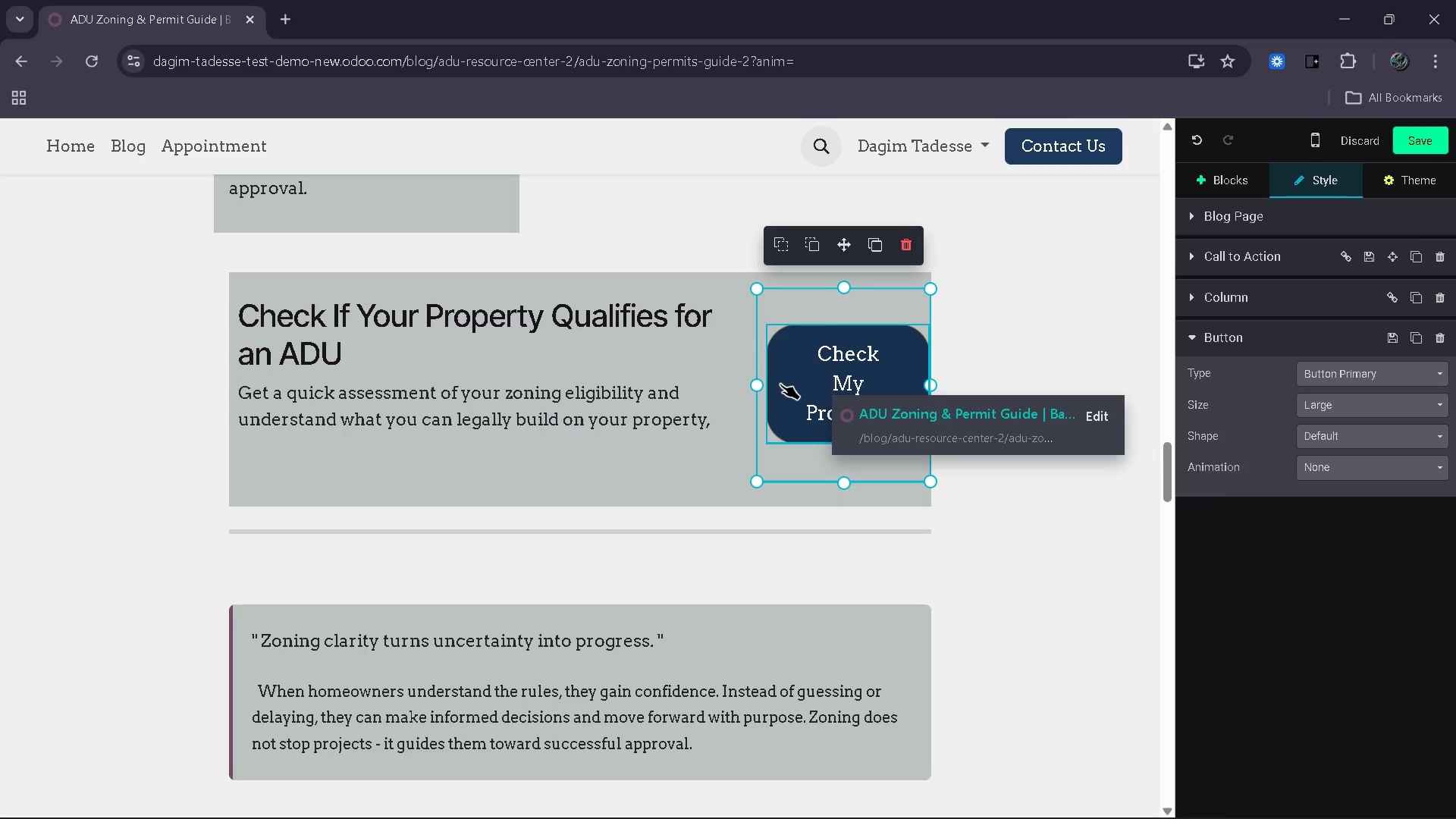 
wait(38.5)
 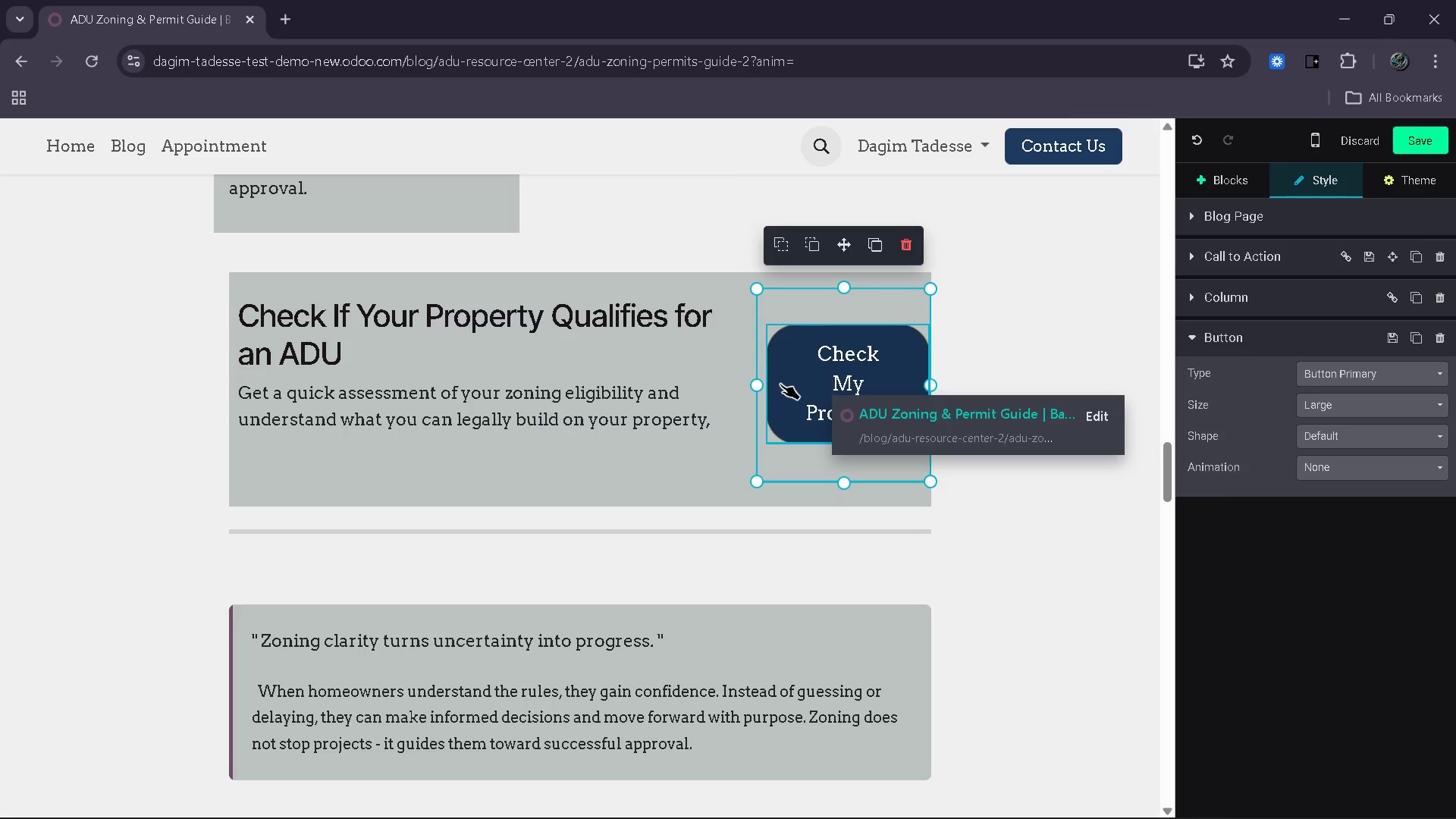 
scroll: coordinate [780, 384], scroll_direction: down, amount: 22.0
 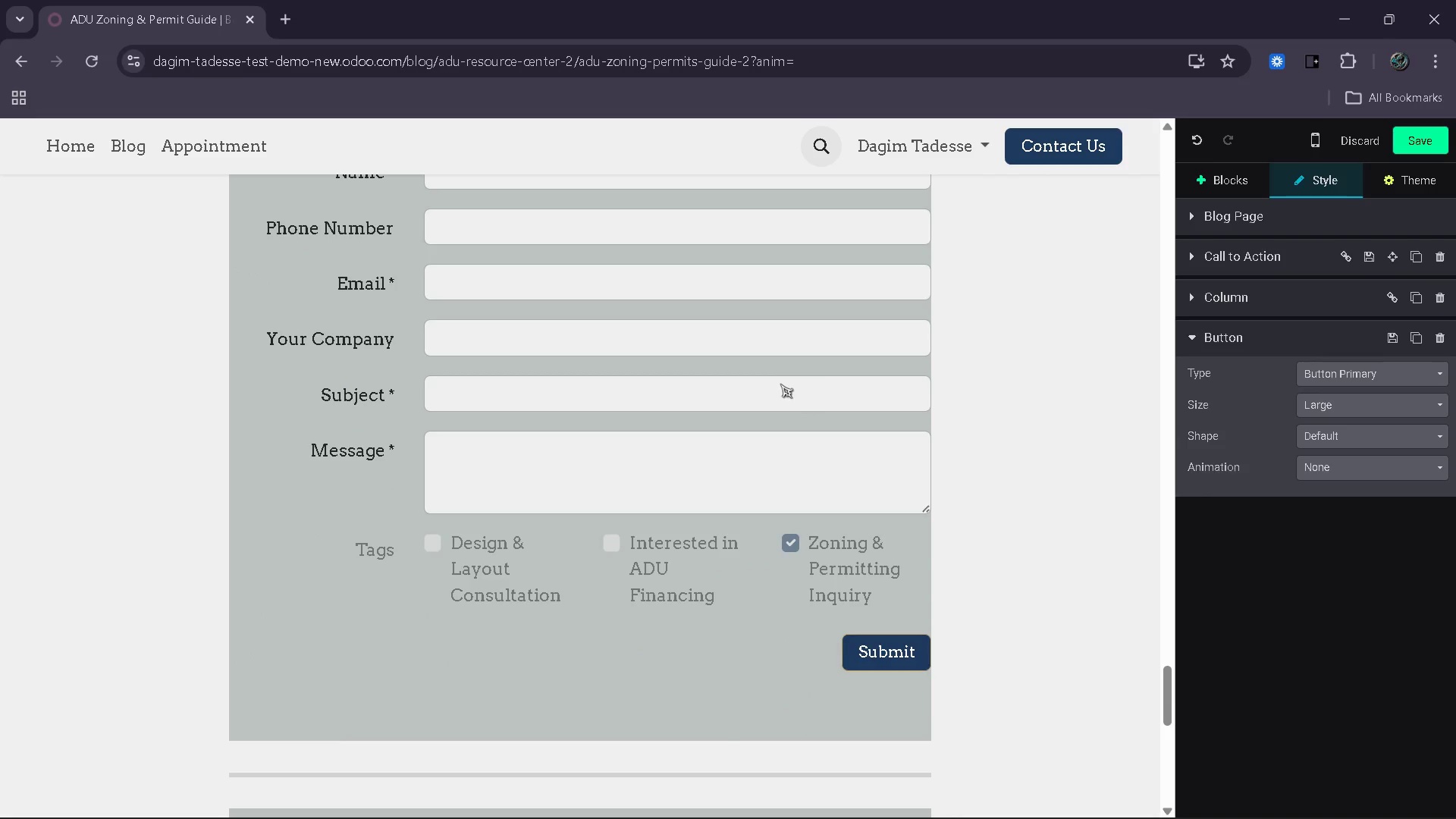 
wait(6.47)
 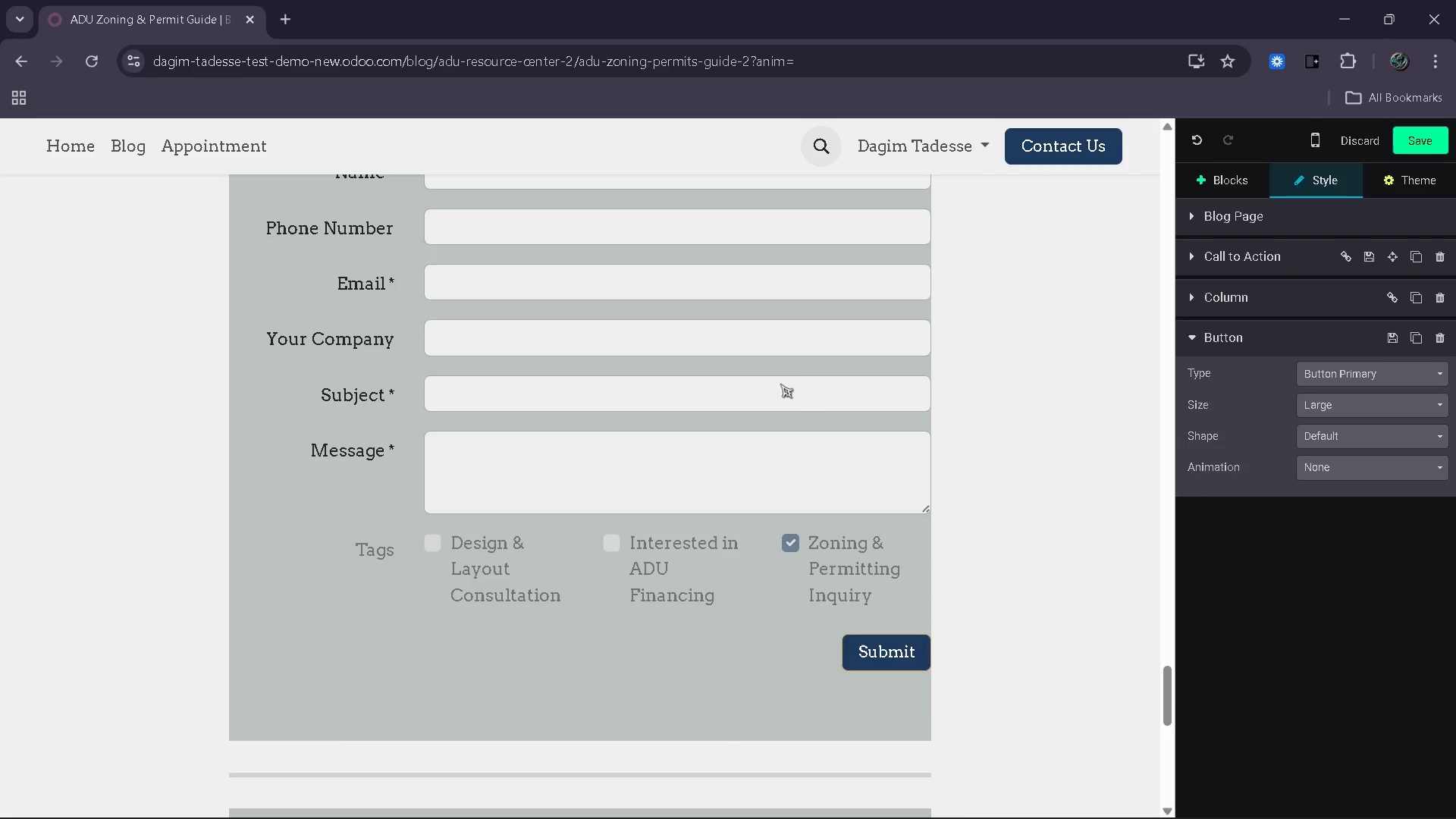 
scroll: coordinate [550, 384], scroll_direction: up, amount: 2.0
 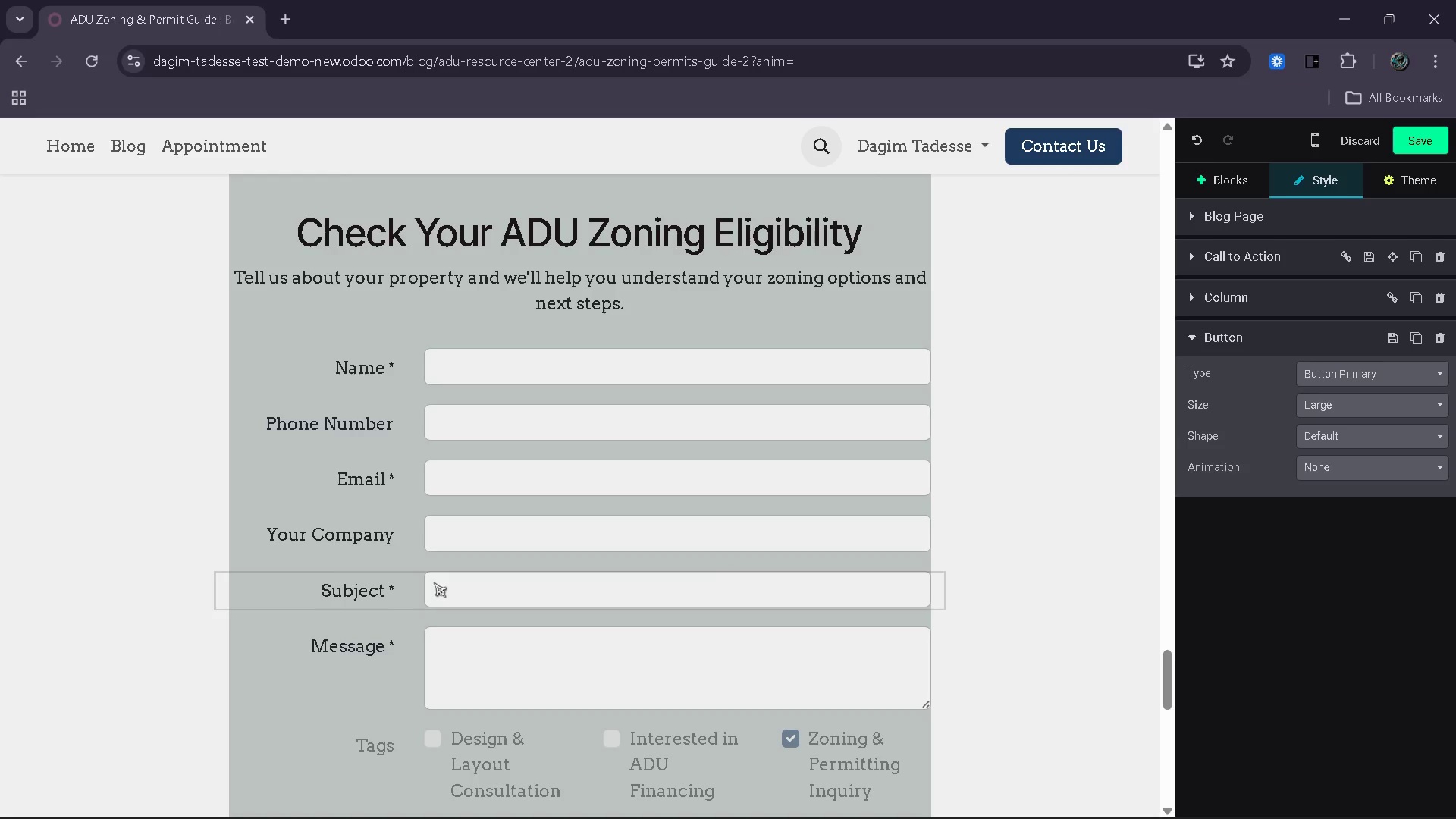 
left_click([434, 582])
 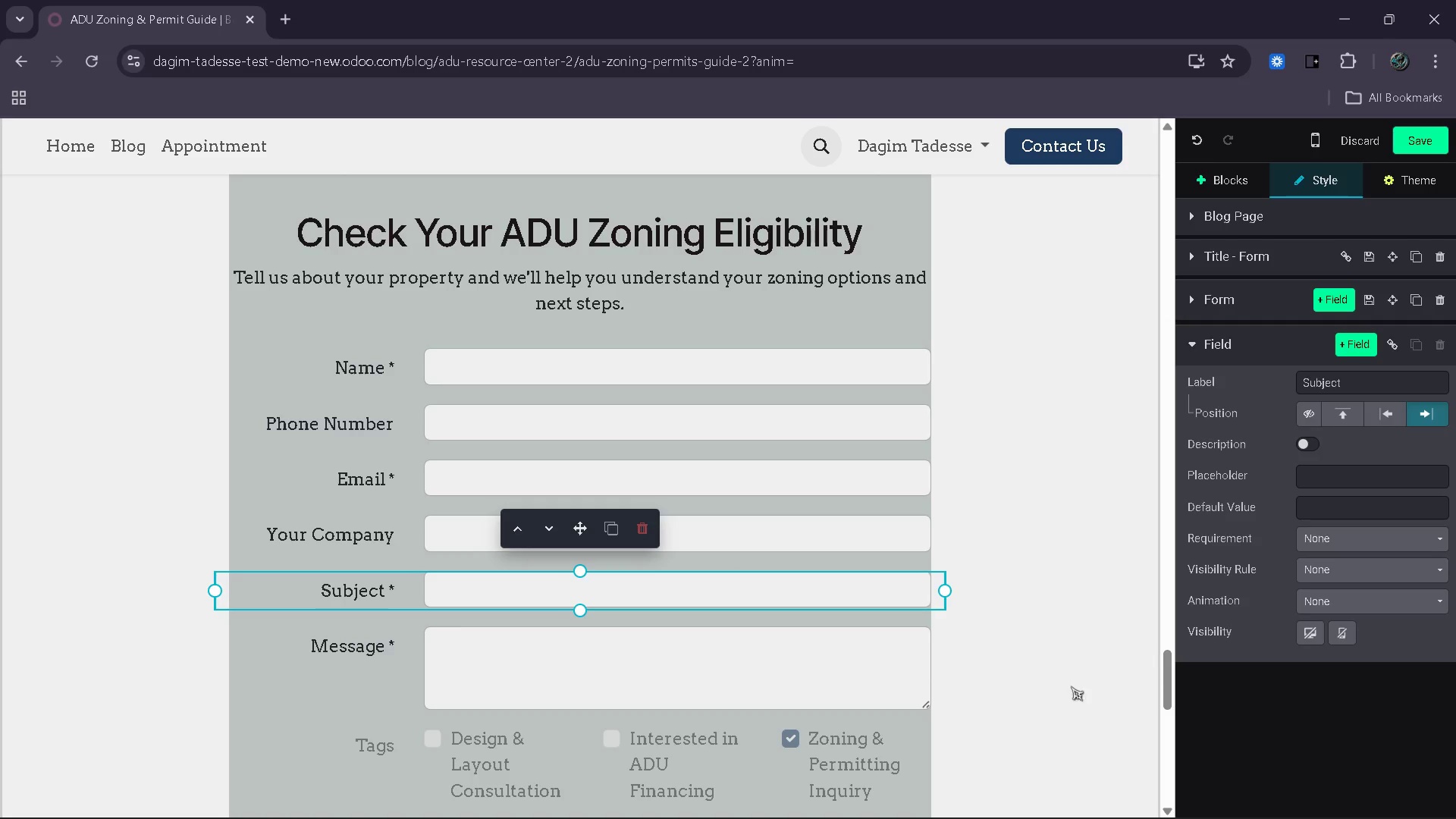 
wait(5.06)
 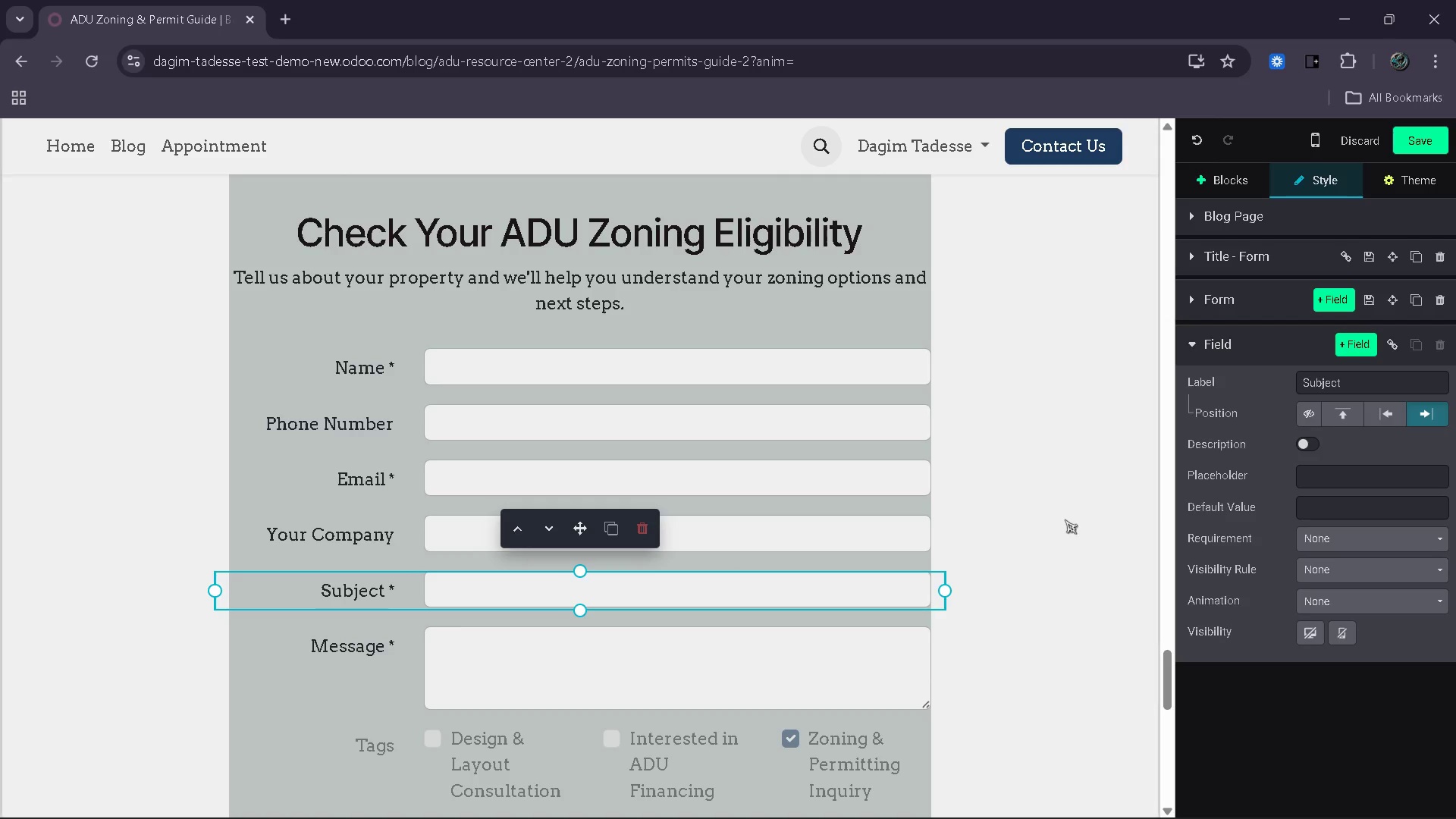 
left_click([739, 788])
 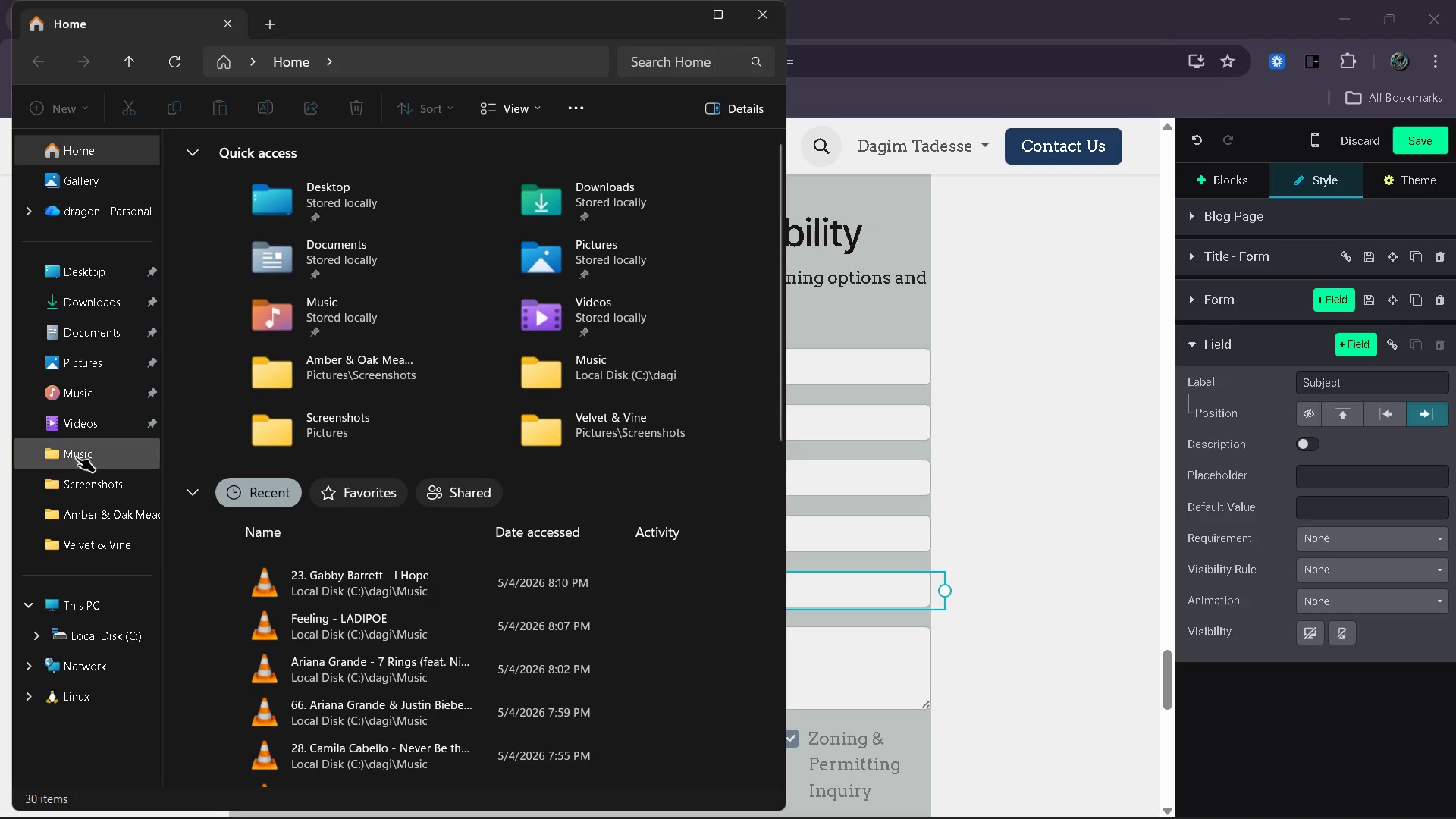 
wait(6.0)
 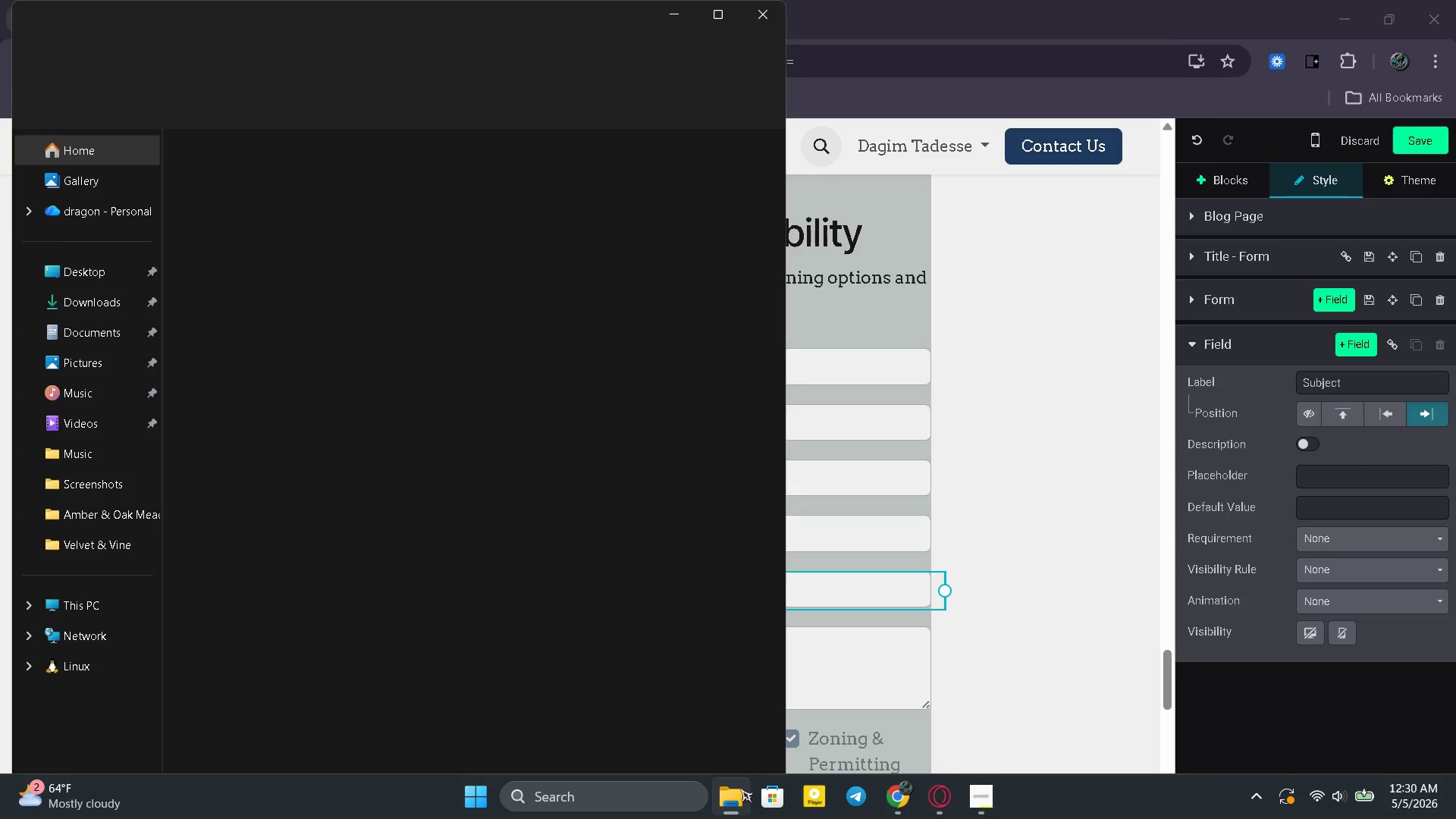 
left_click([77, 486])
 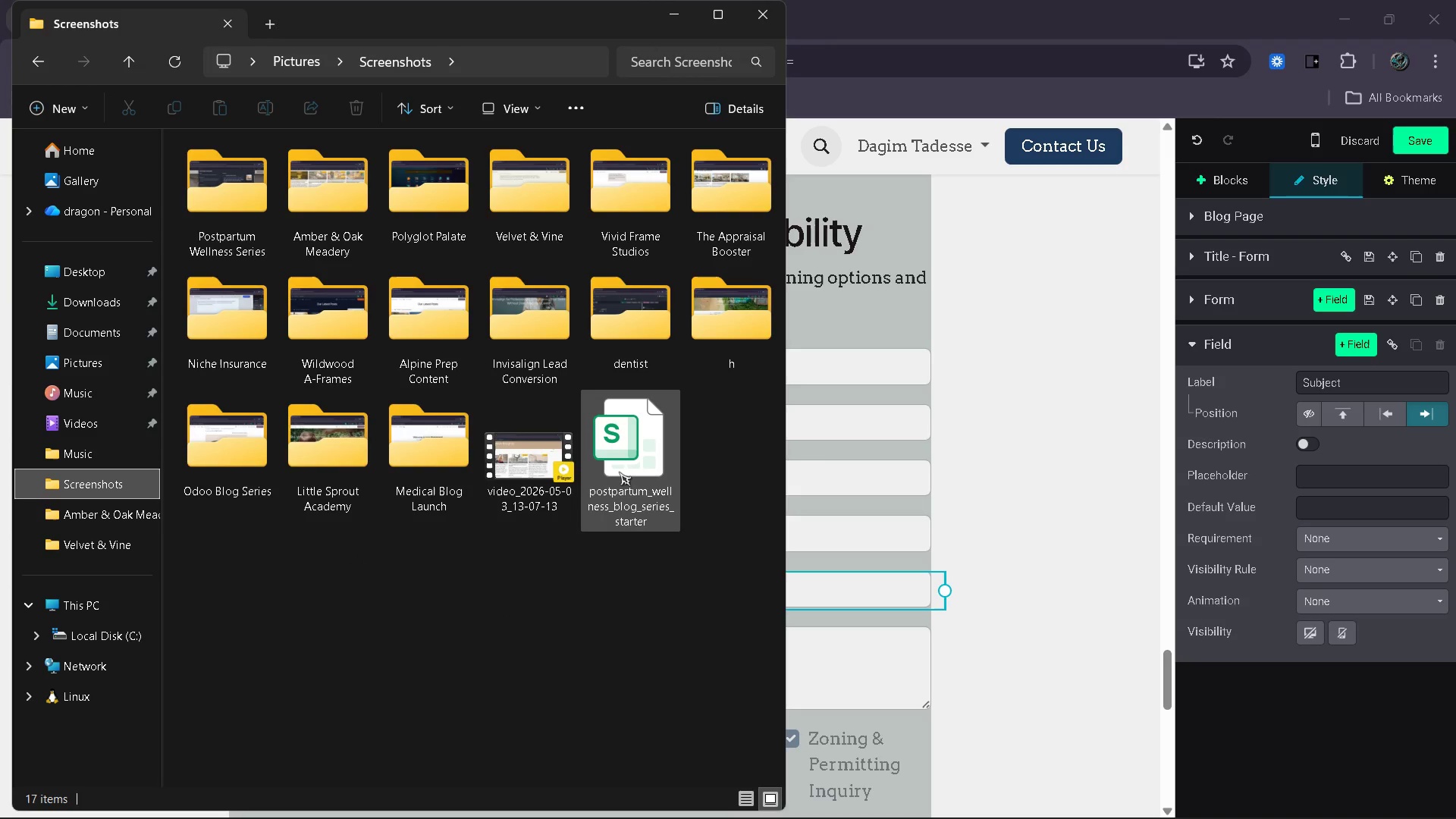 
left_click([619, 472])
 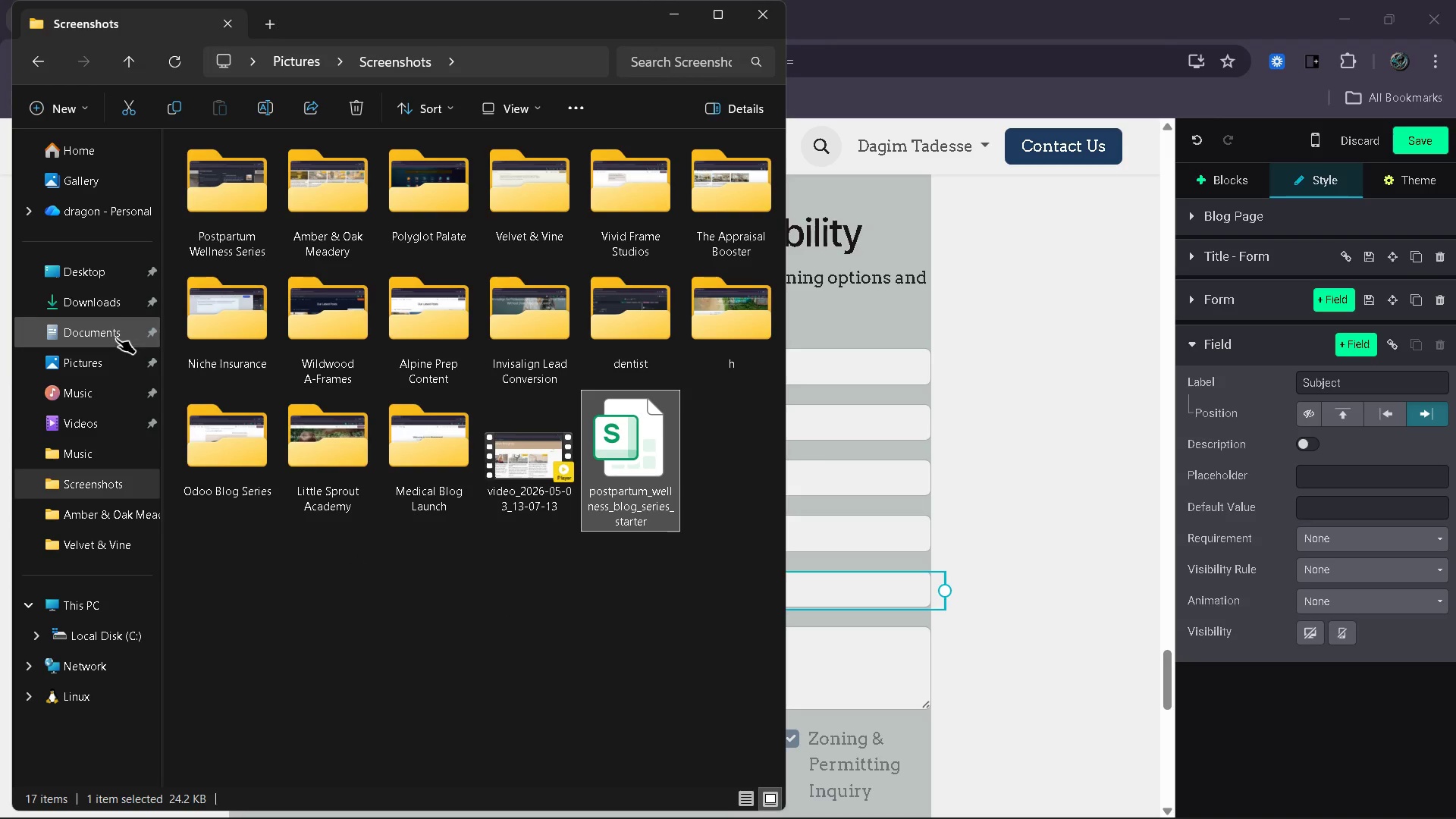 
left_click([132, 302])
 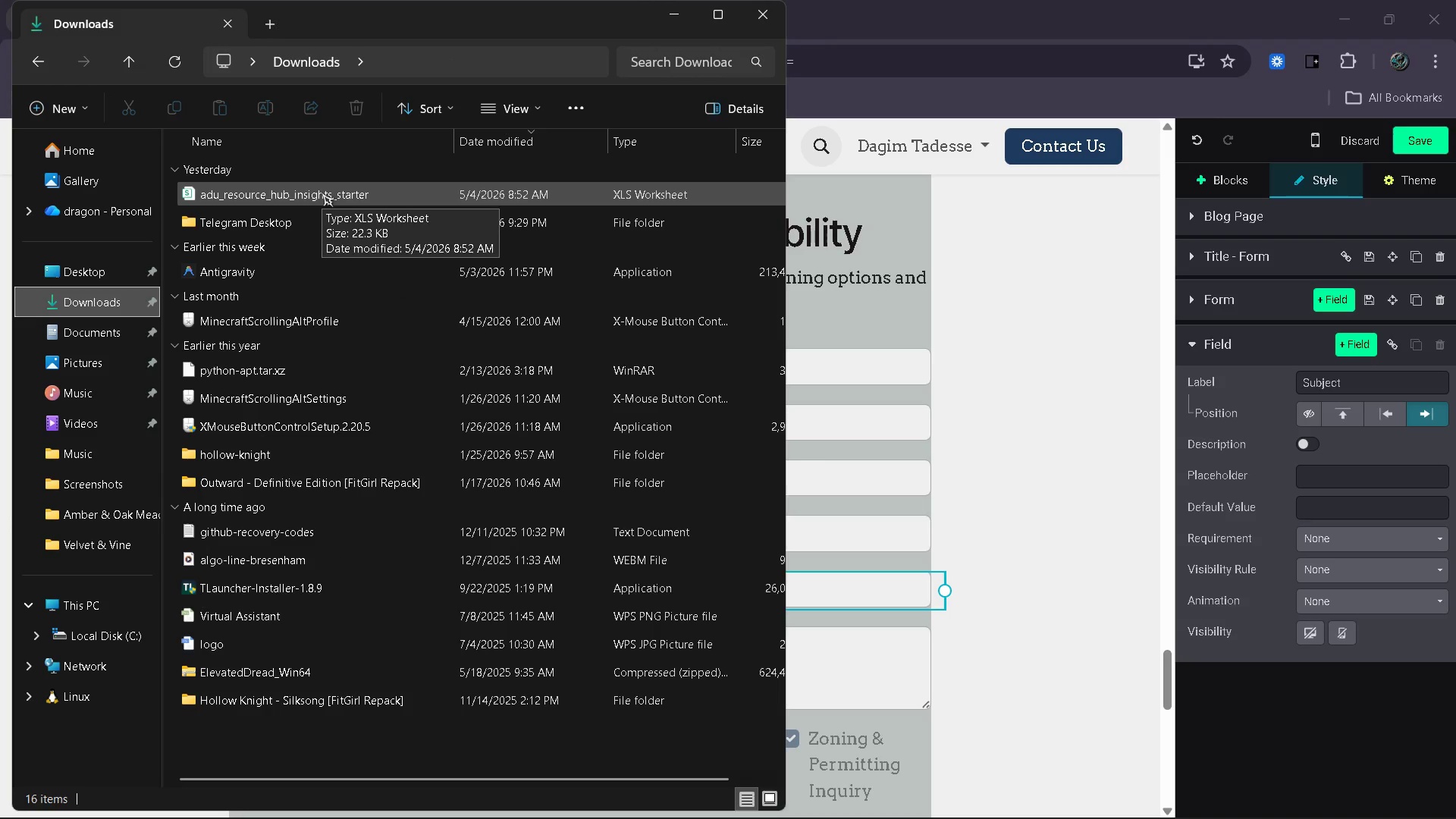 
double_click([322, 193])
 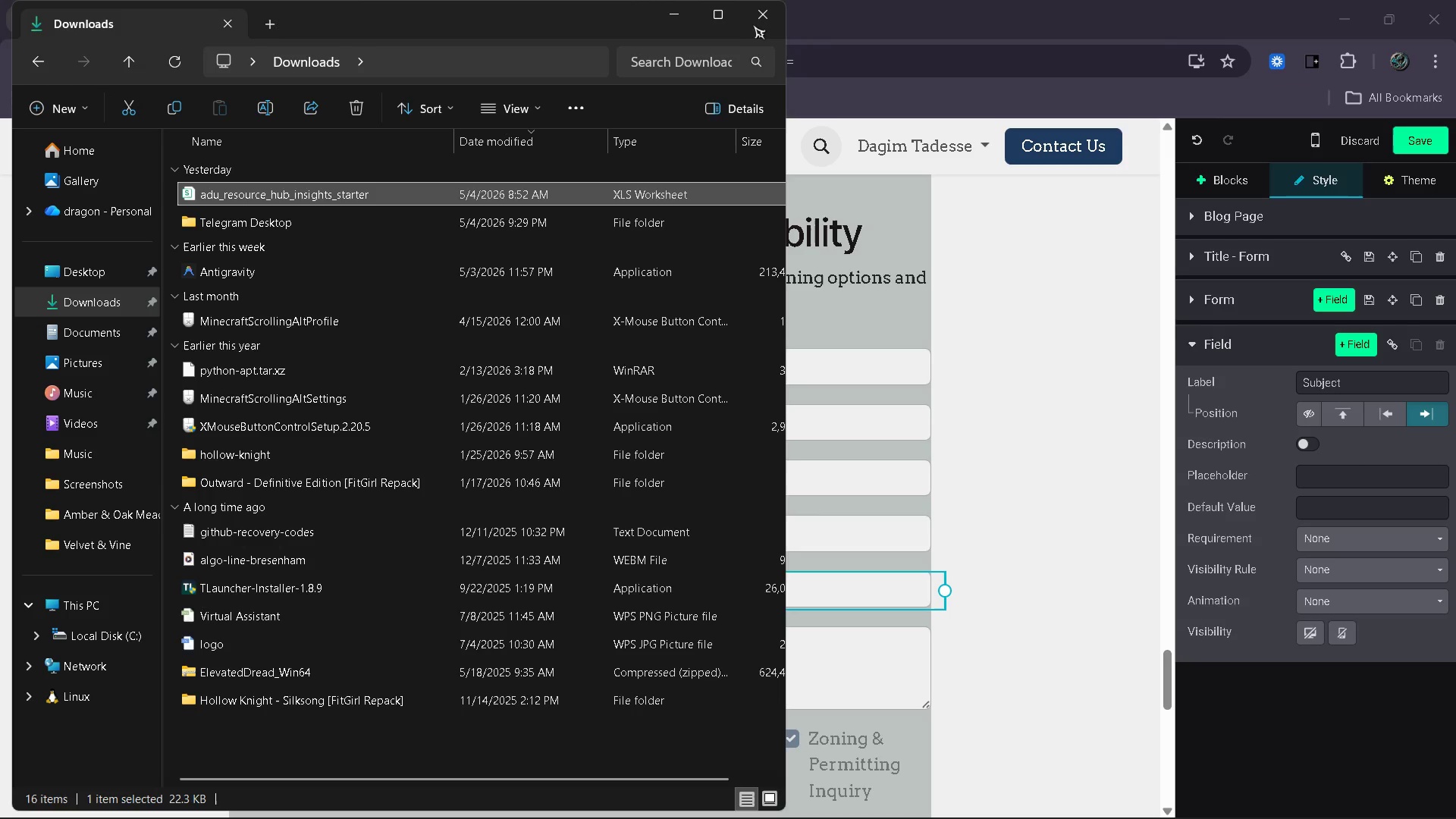 
left_click([758, 23])
 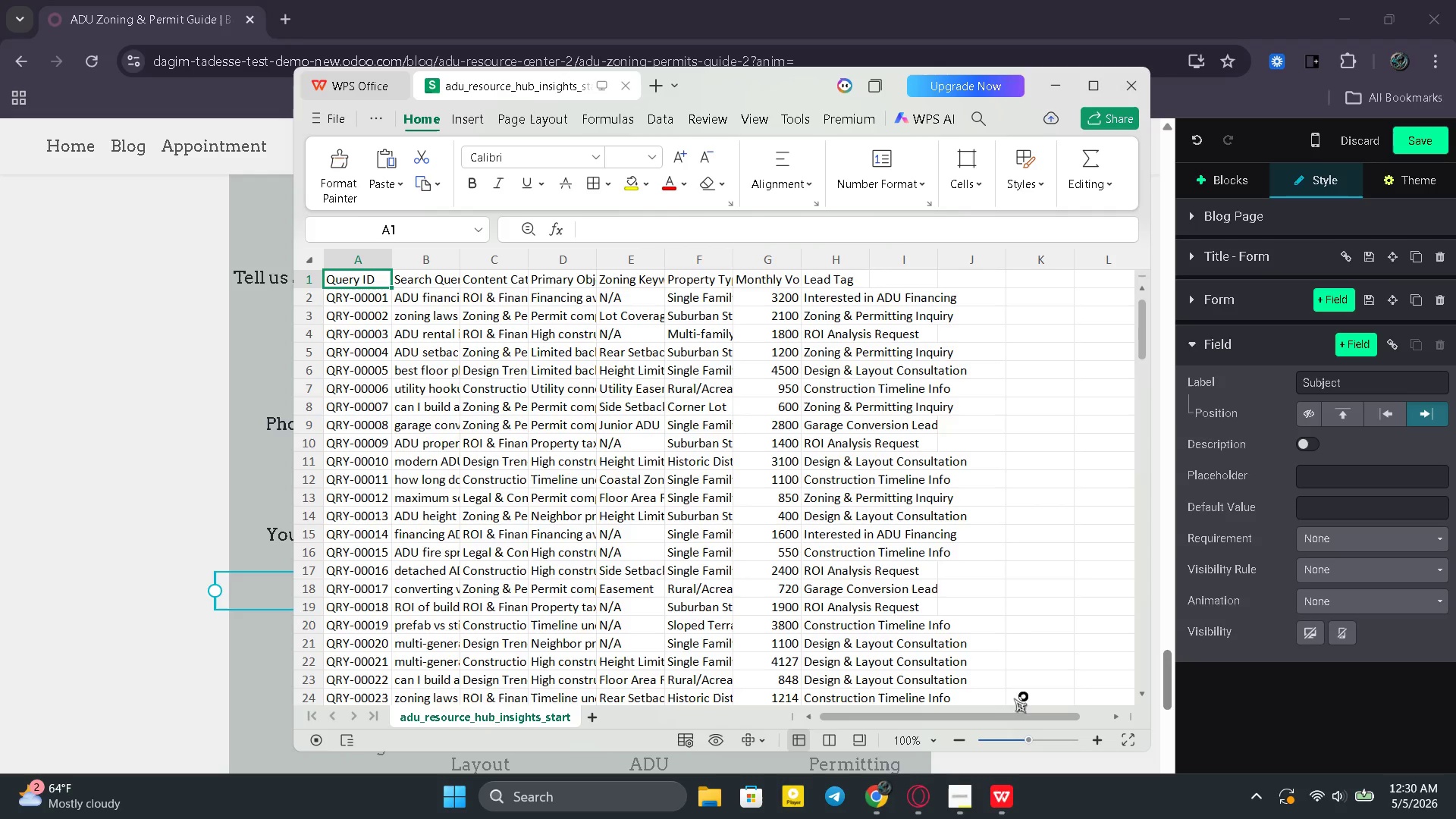 
wait(5.28)
 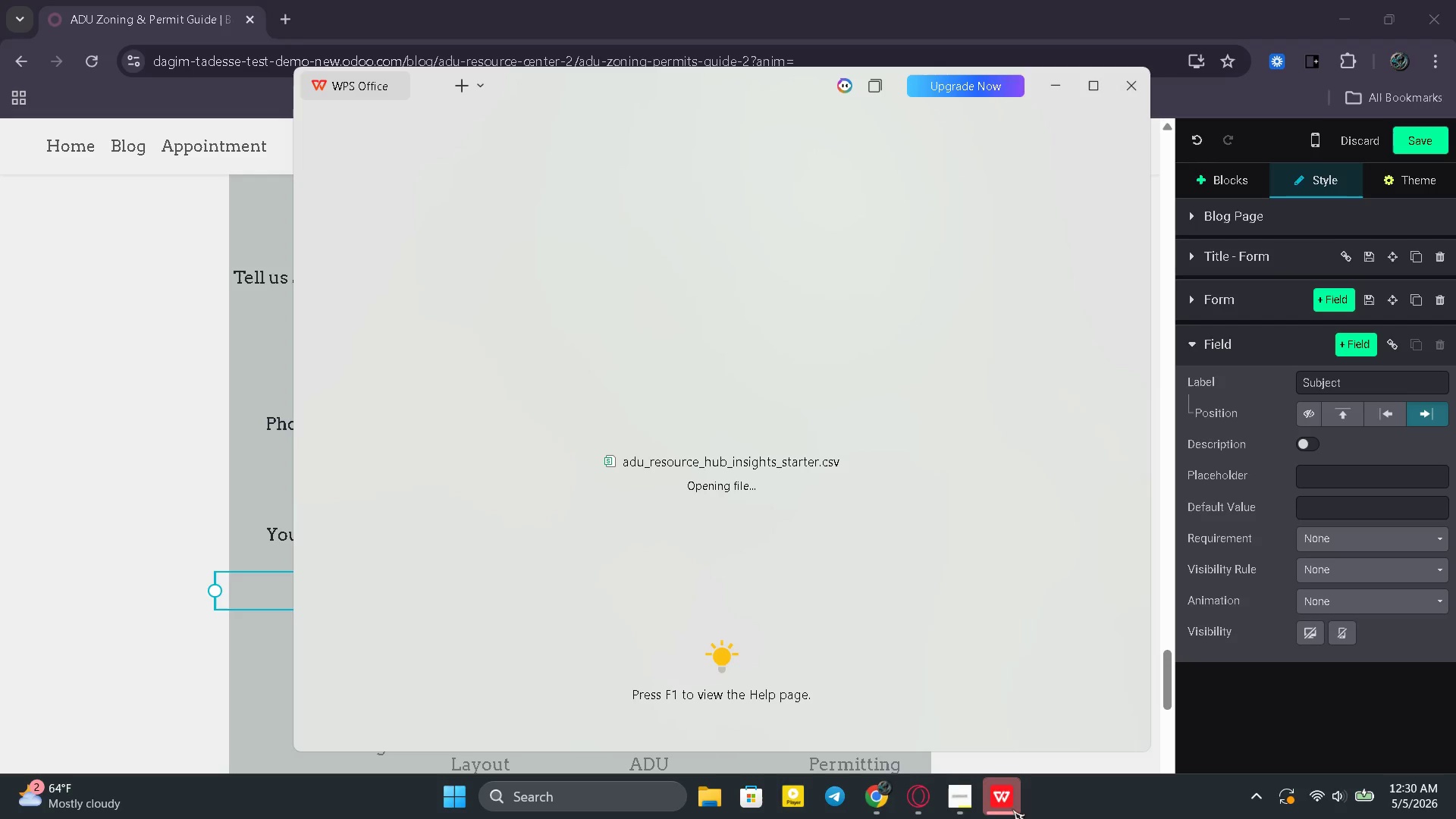 
left_click_drag(start_coordinate=[731, 259], to_coordinate=[829, 261])
 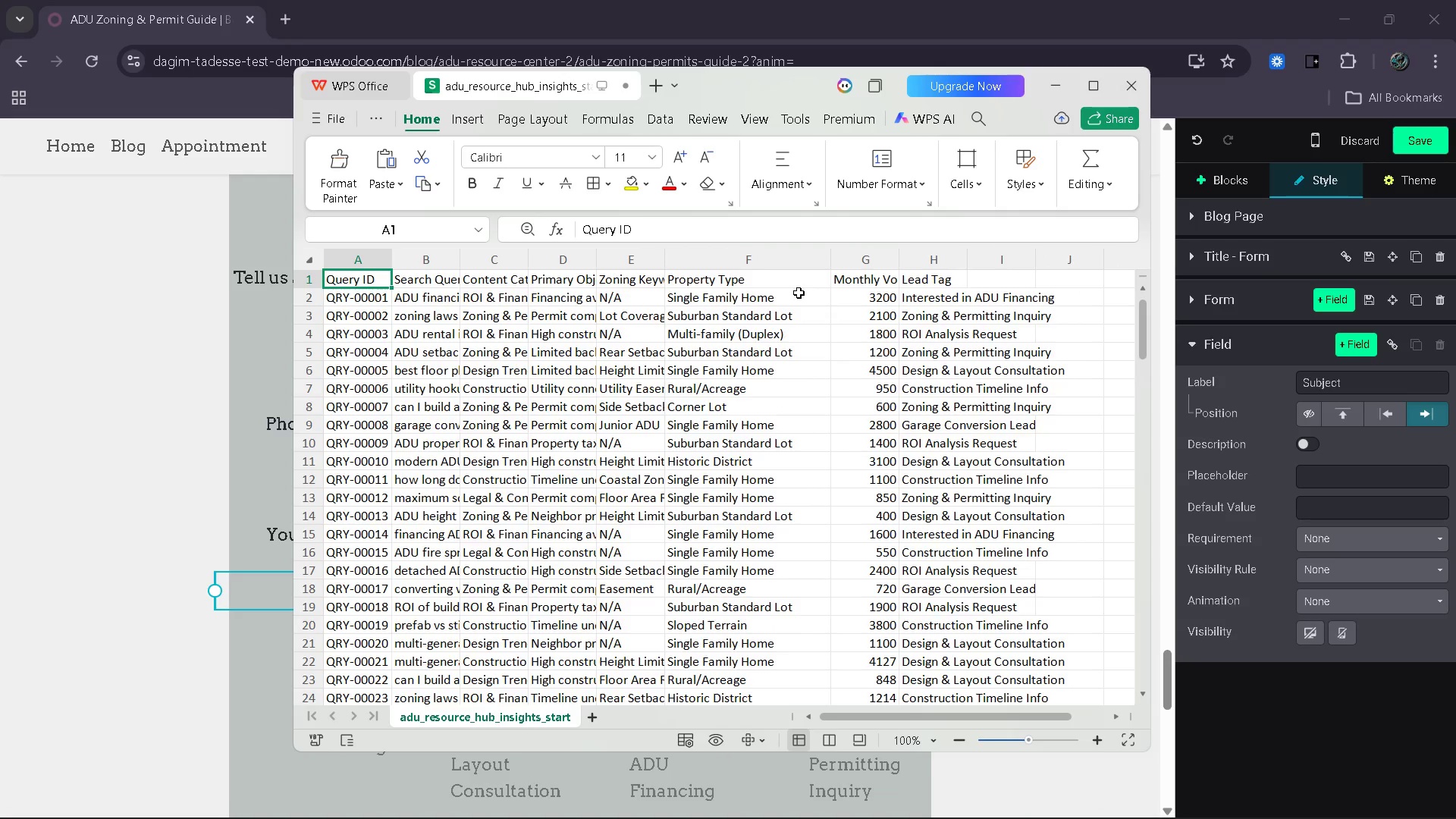 
left_click([799, 292])
 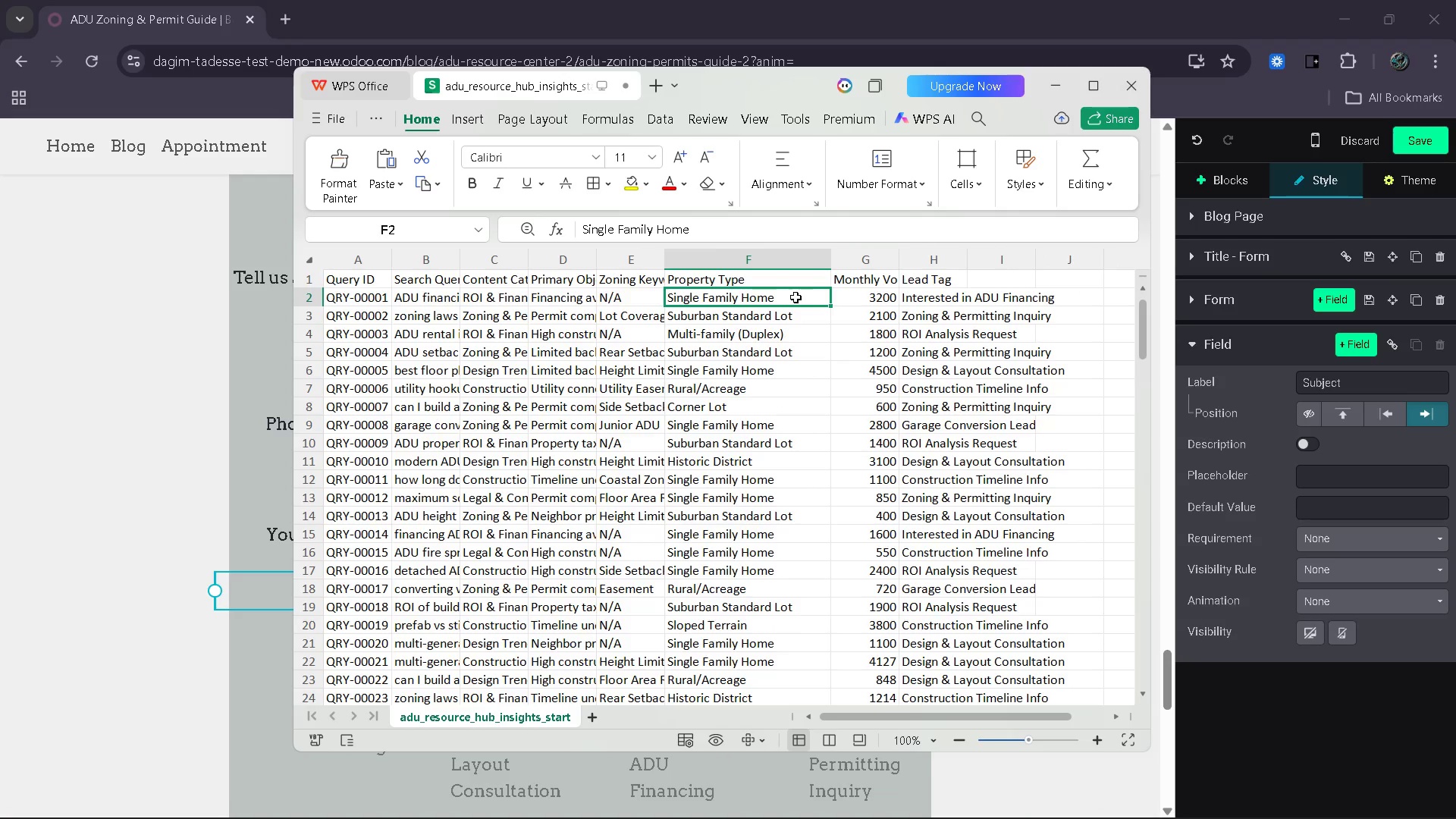 
double_click([795, 297])
 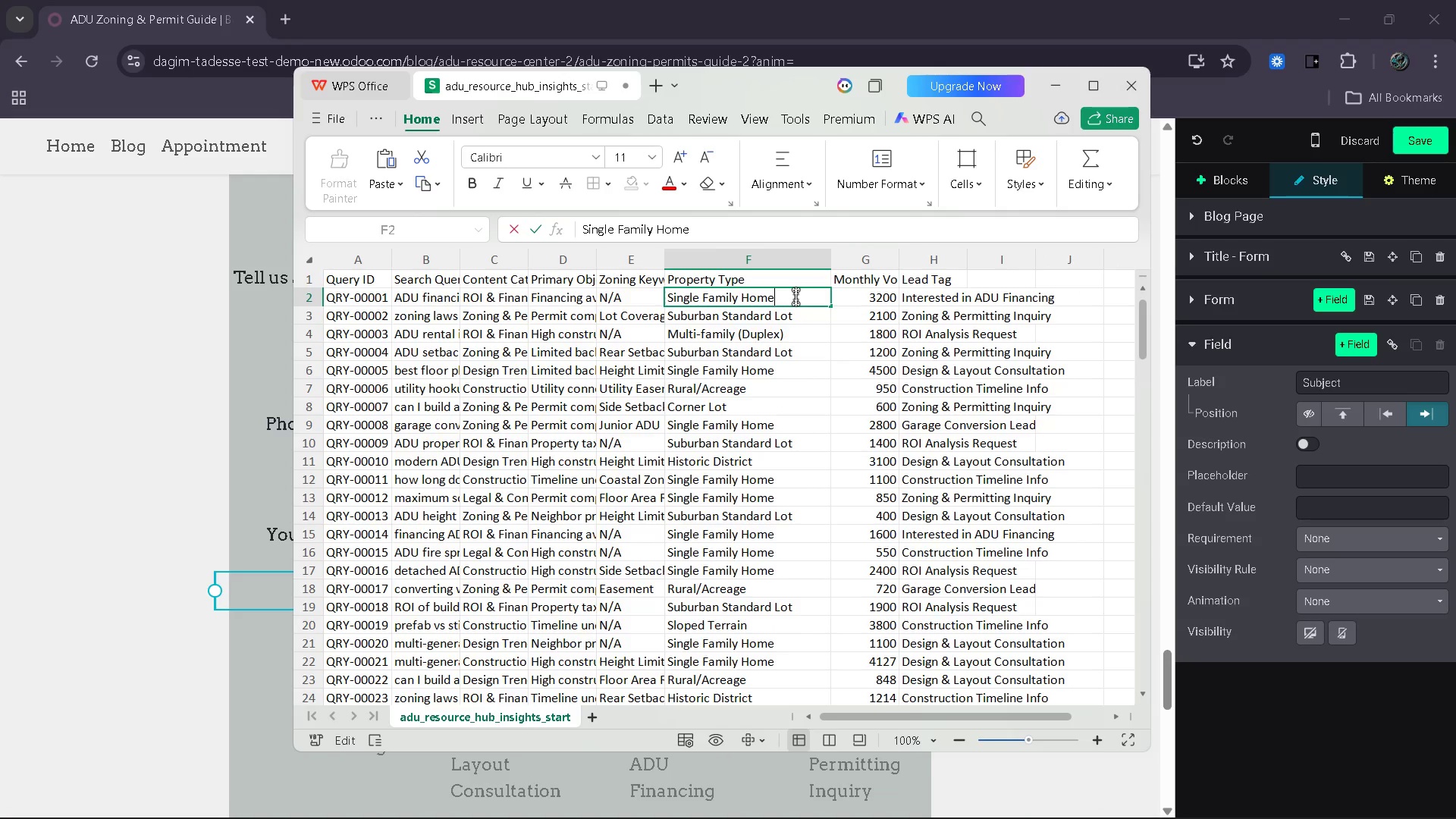 
left_click_drag(start_coordinate=[795, 297], to_coordinate=[660, 284])
 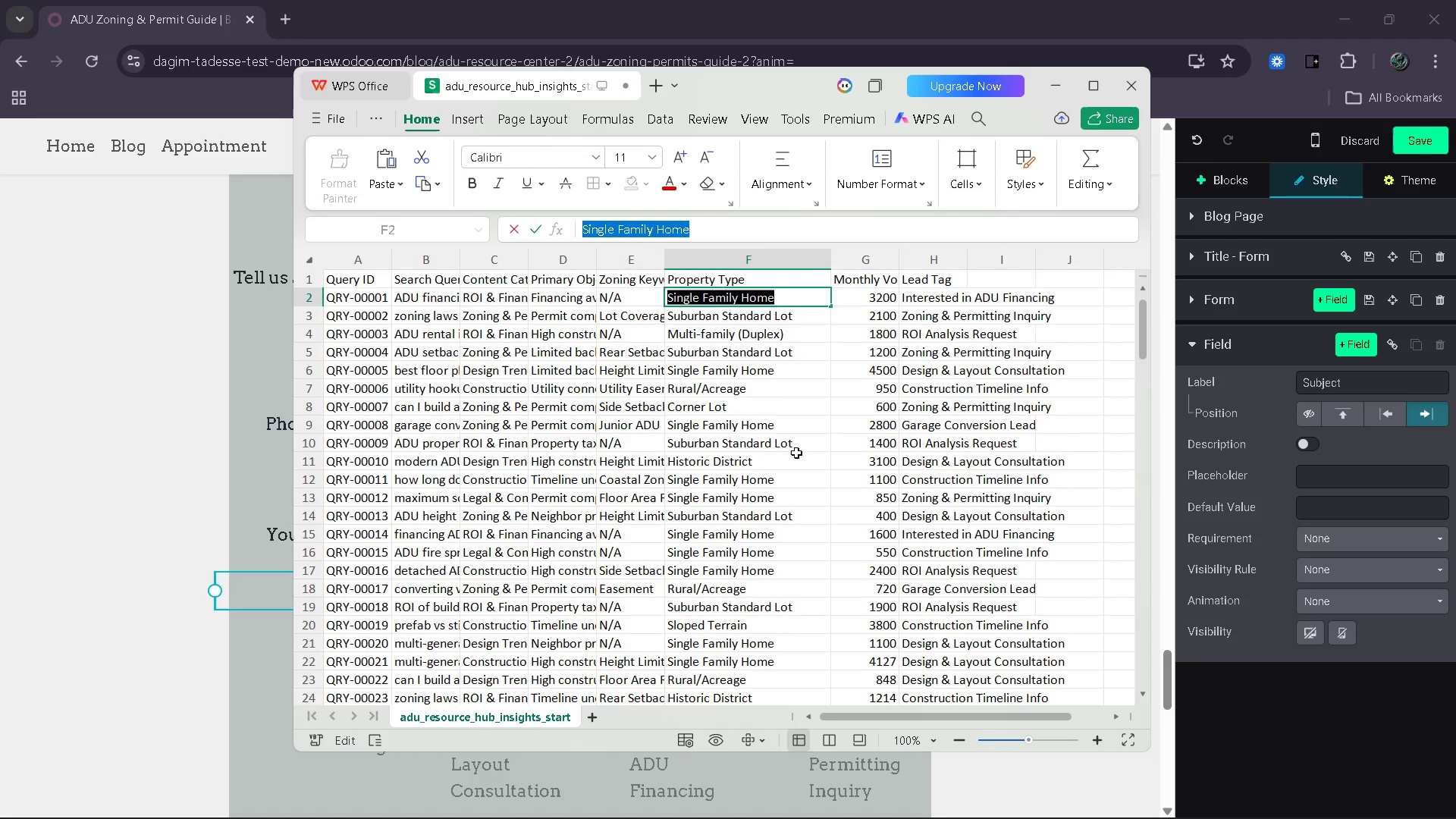 
wait(10.11)
 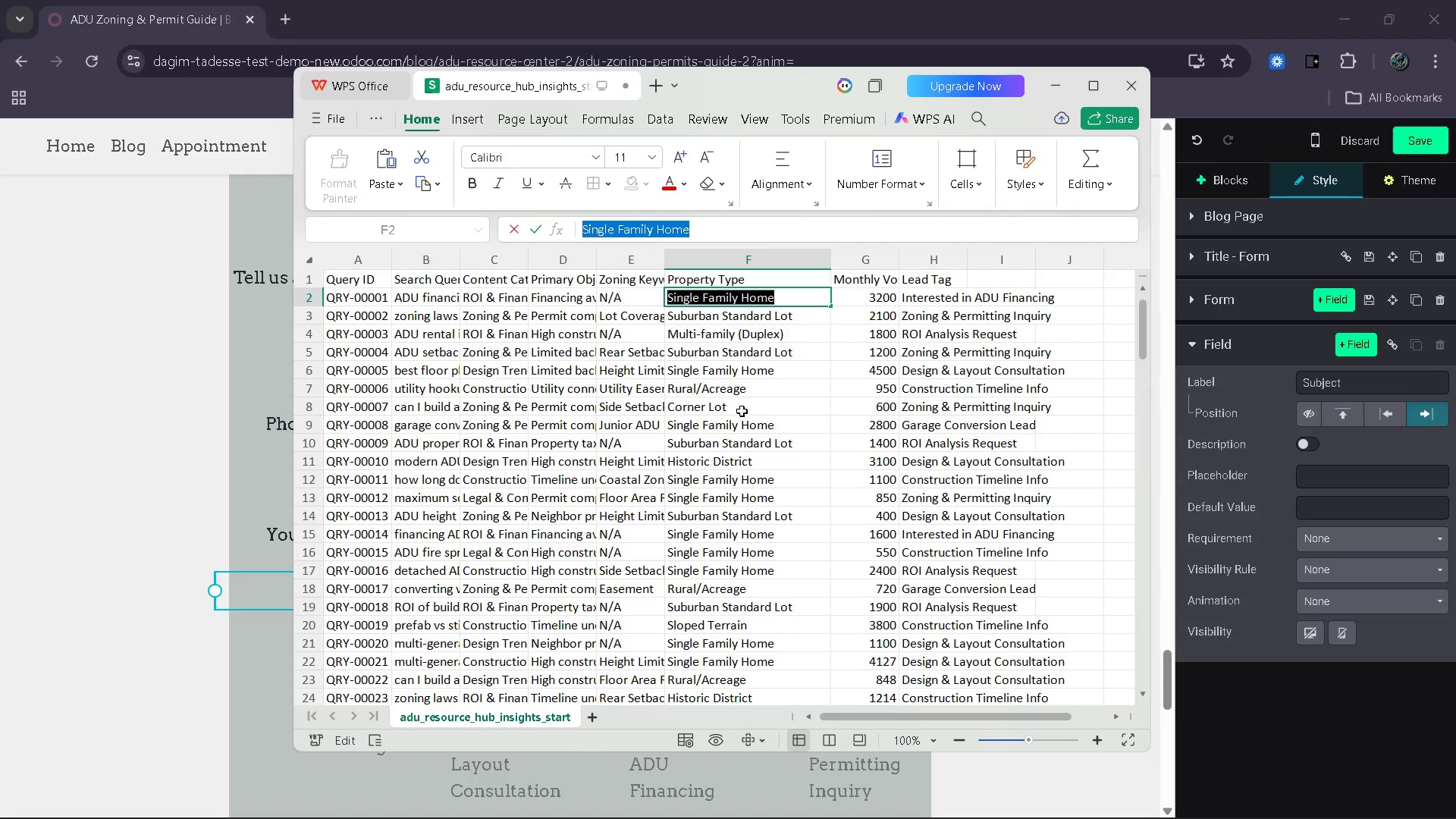 
key(Control+C)
 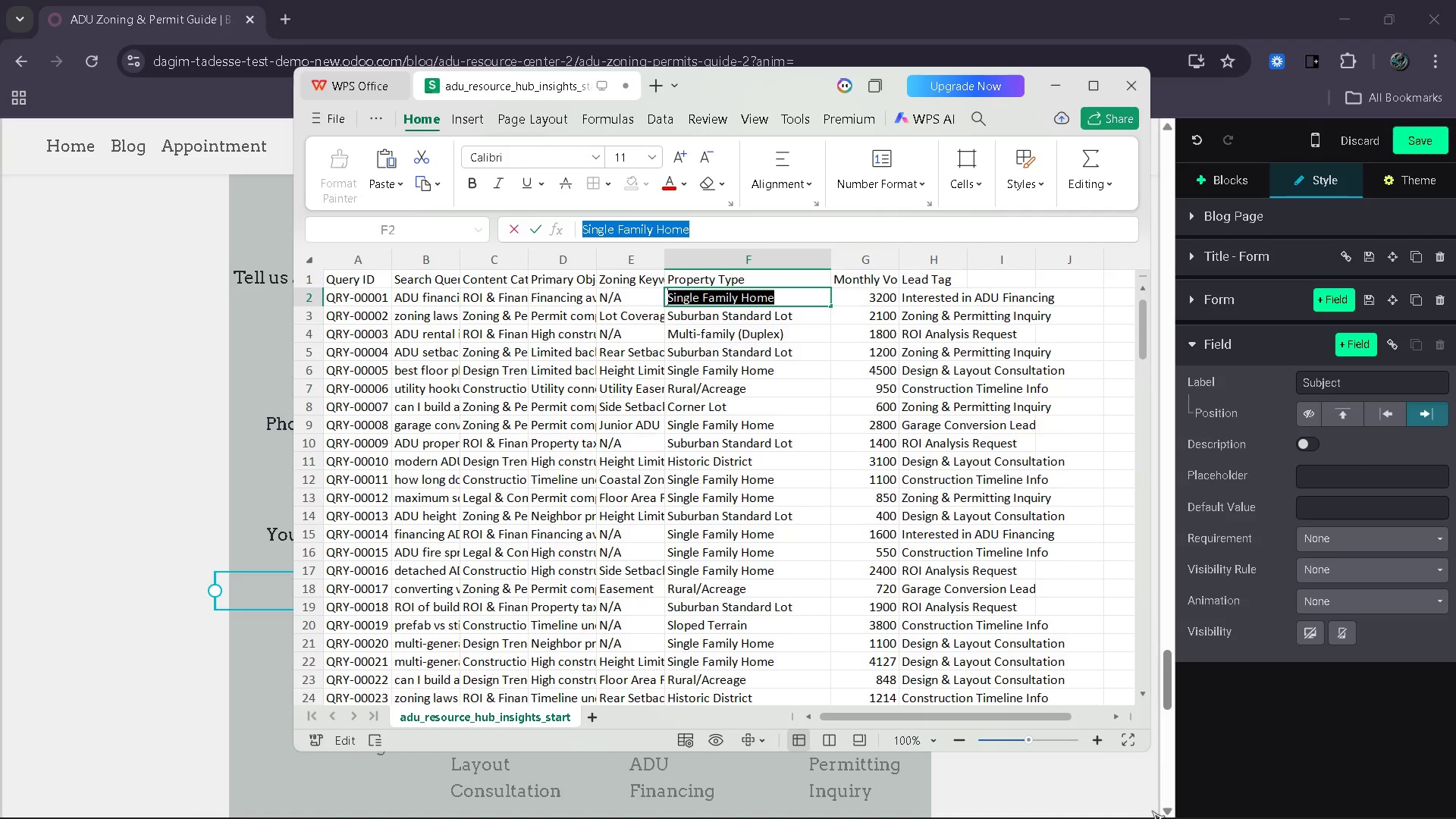 
left_click([1150, 780])
 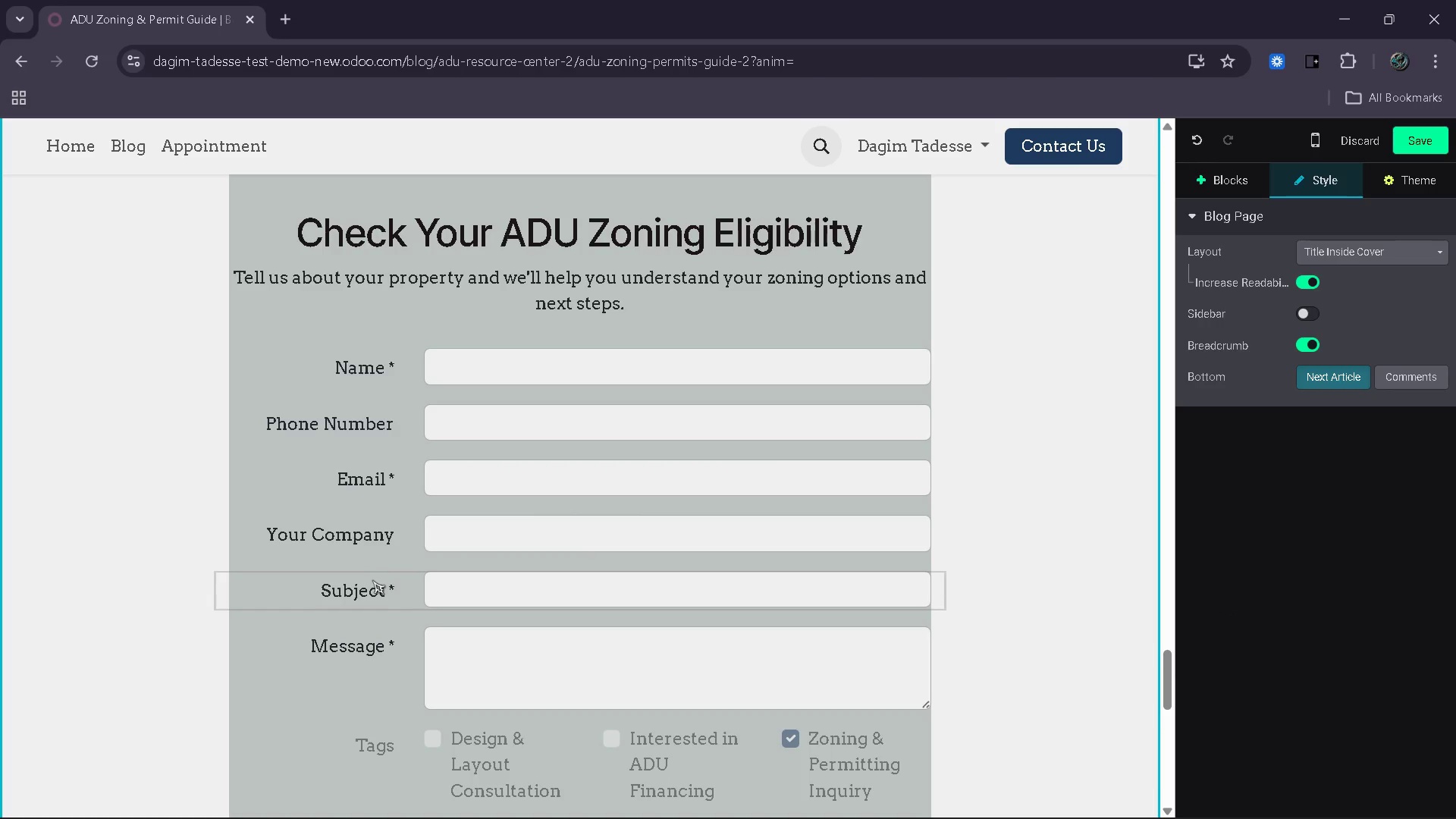 
left_click([372, 580])
 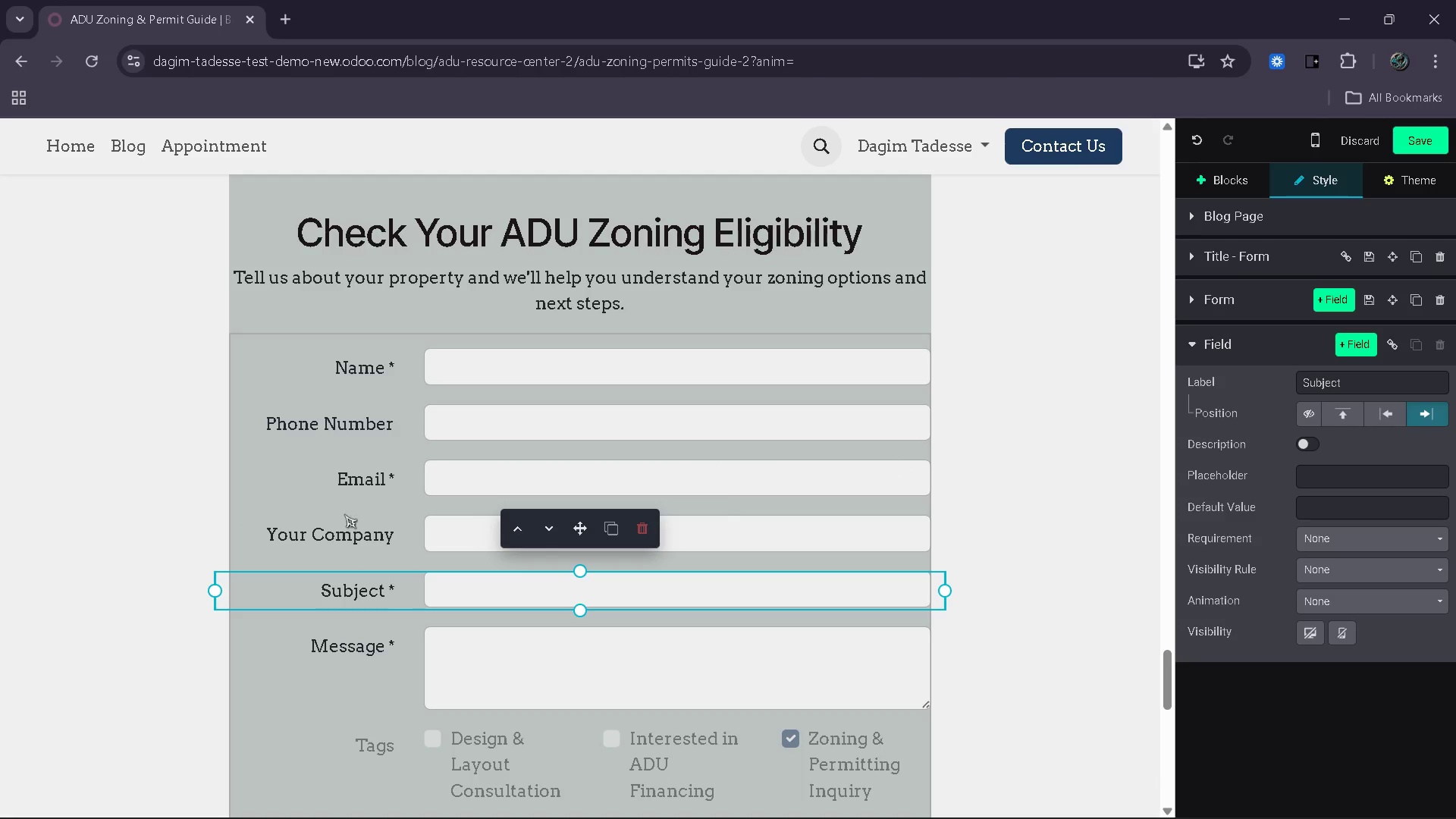 
wait(6.75)
 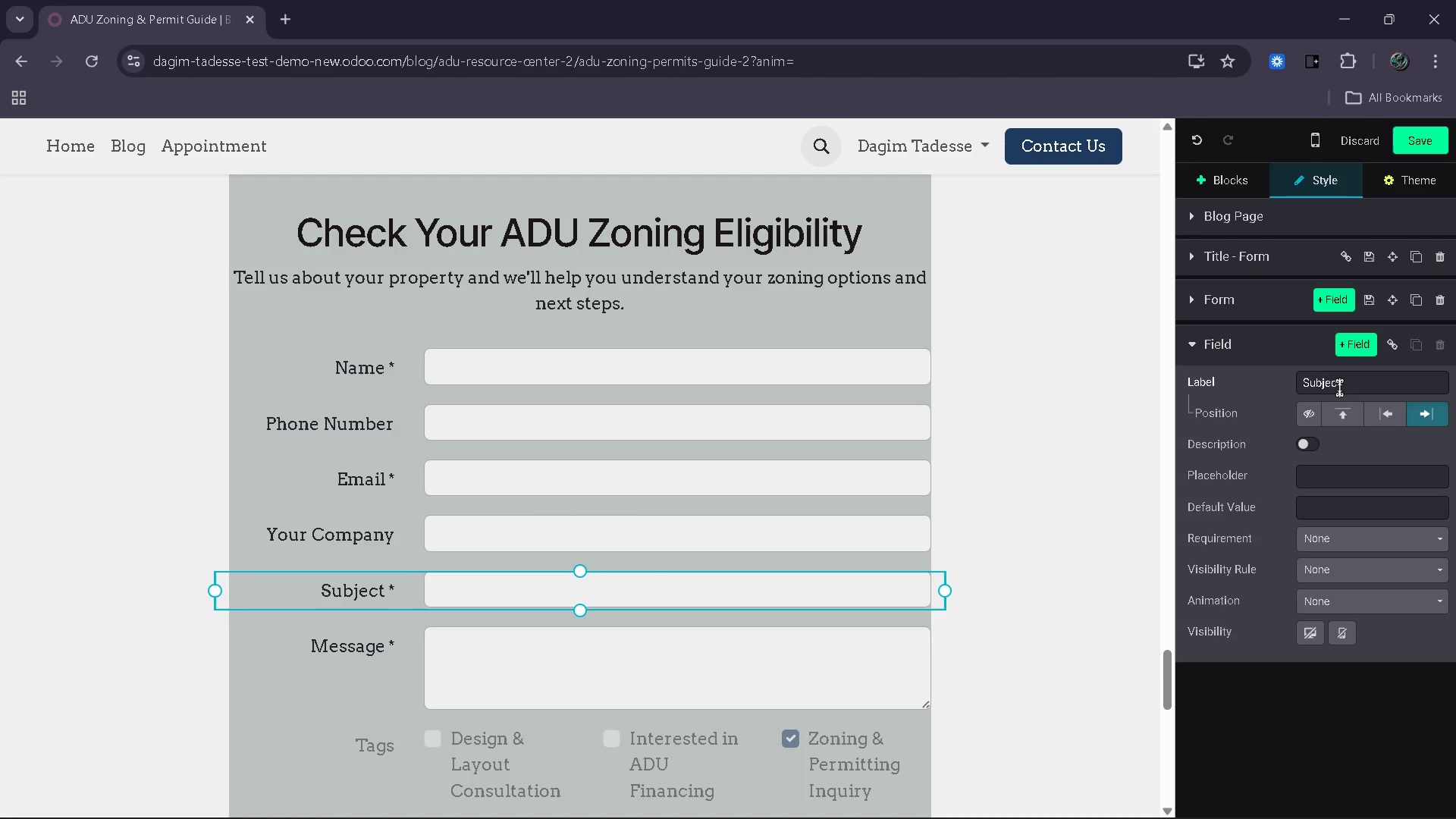 
left_click([389, 541])
 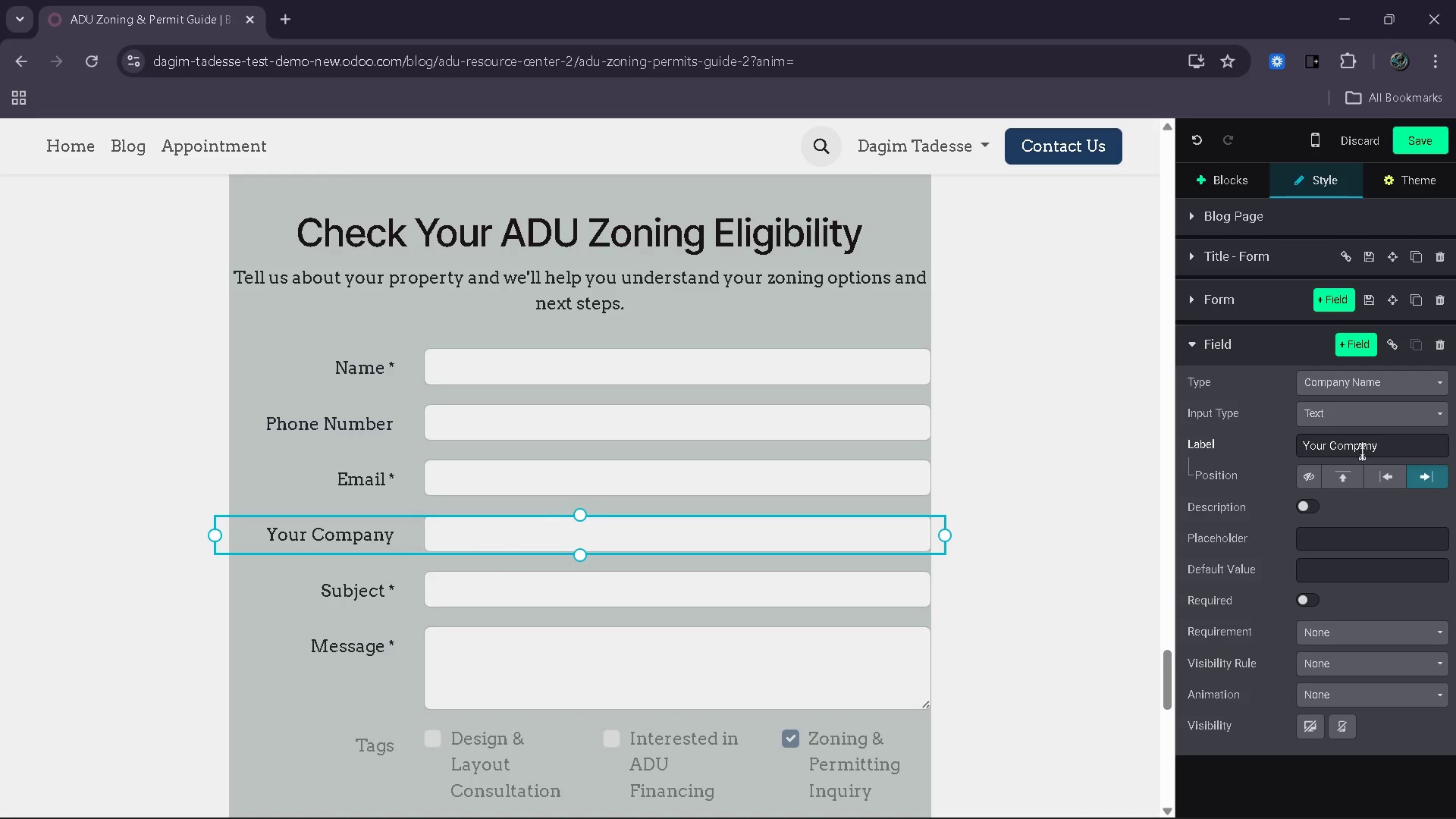 
left_click_drag(start_coordinate=[1400, 442], to_coordinate=[1297, 447])
 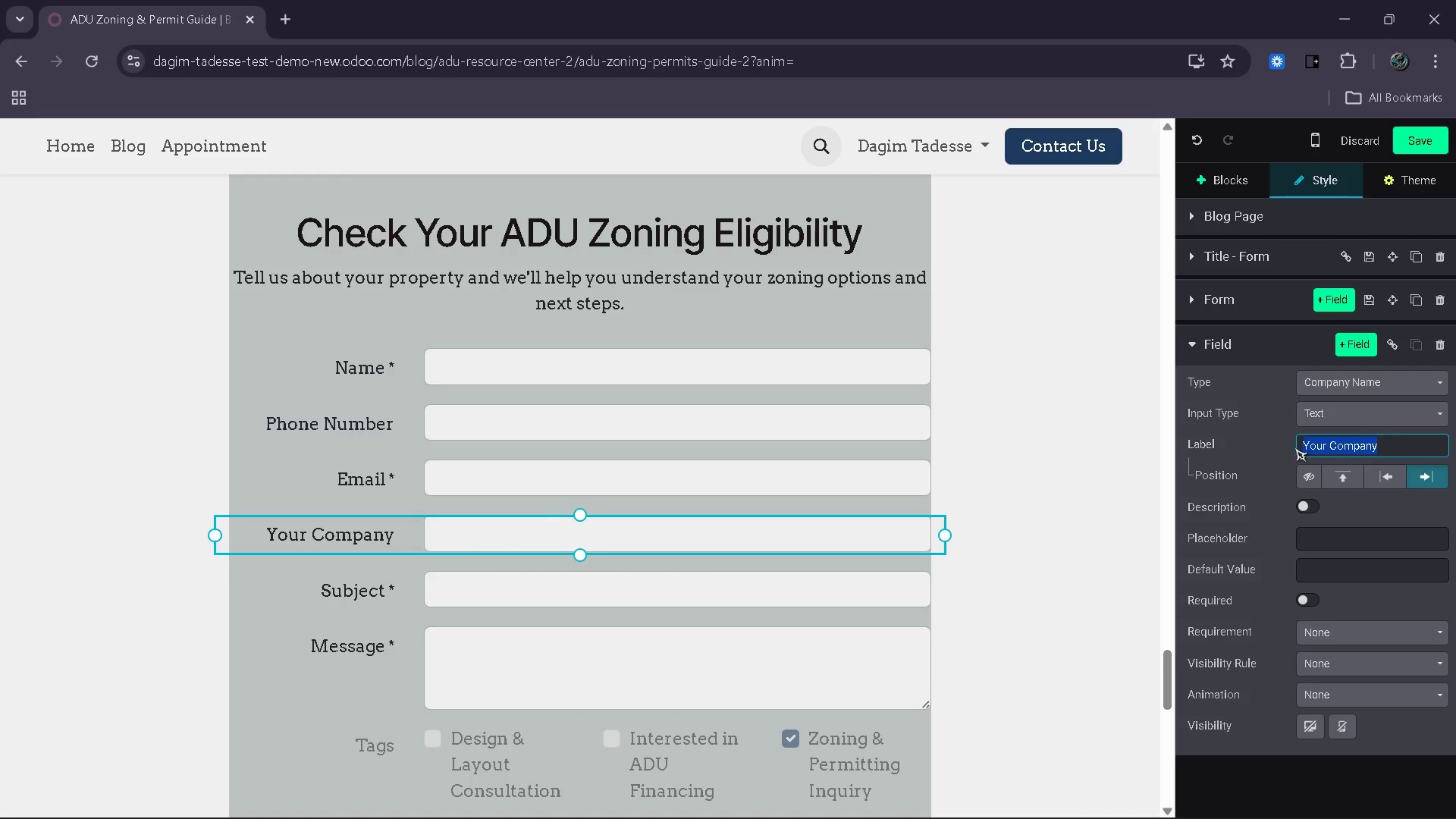 
hold_key(key=ControlLeft, duration=0.47)
 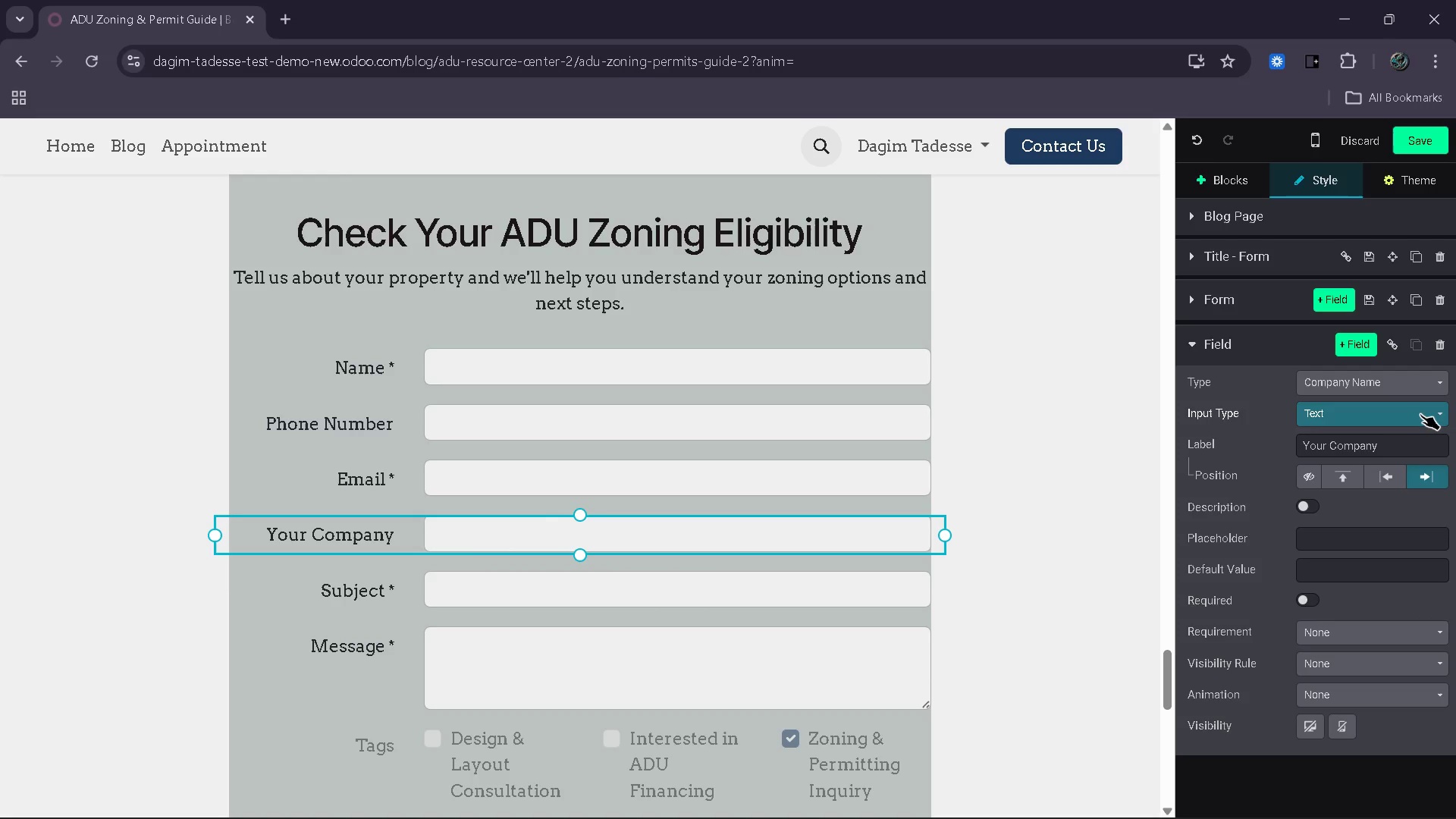 
left_click([1420, 414])
 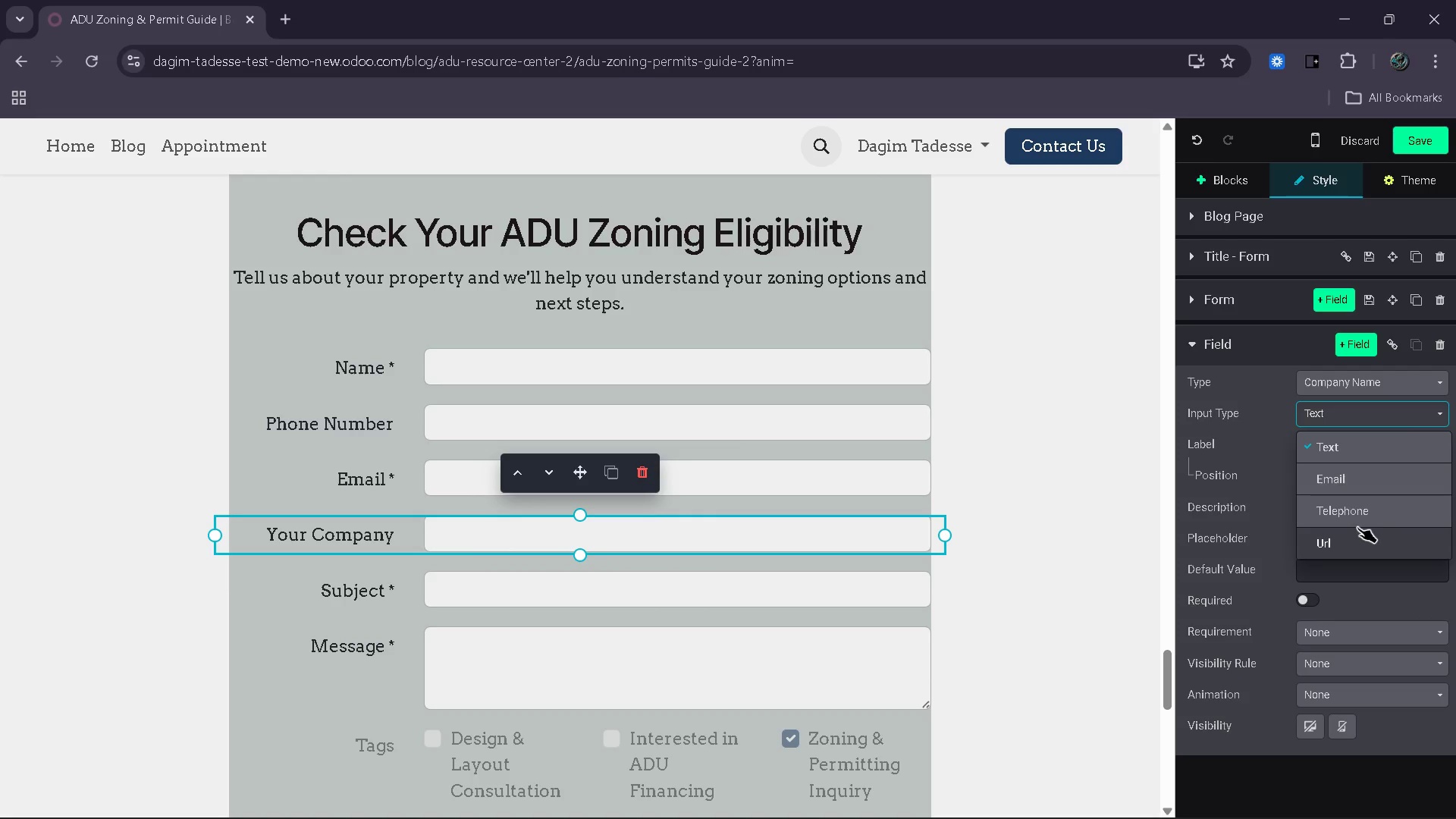 
left_click([1367, 375])
 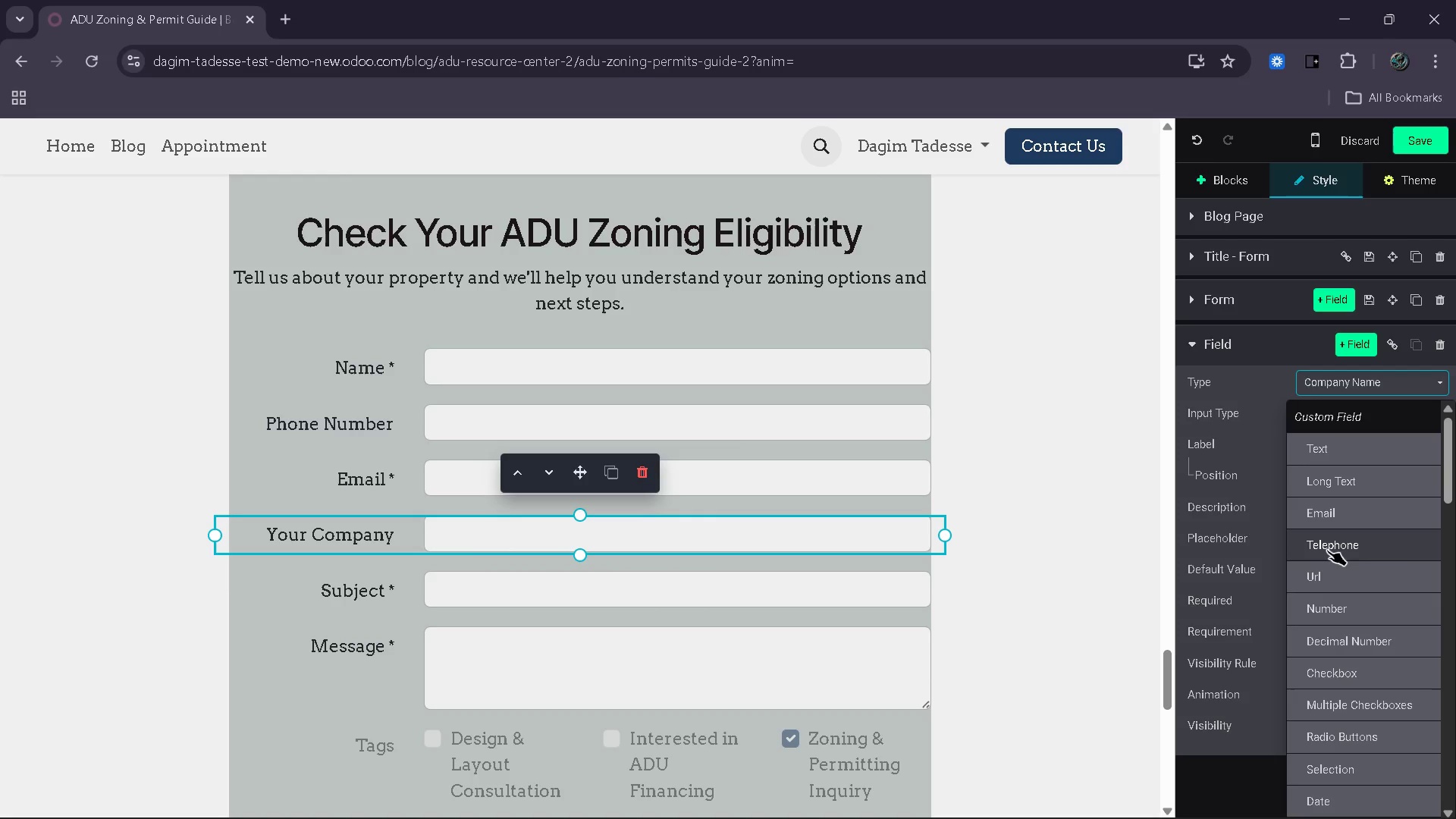 
scroll: coordinate [1323, 617], scroll_direction: down, amount: 1.0
 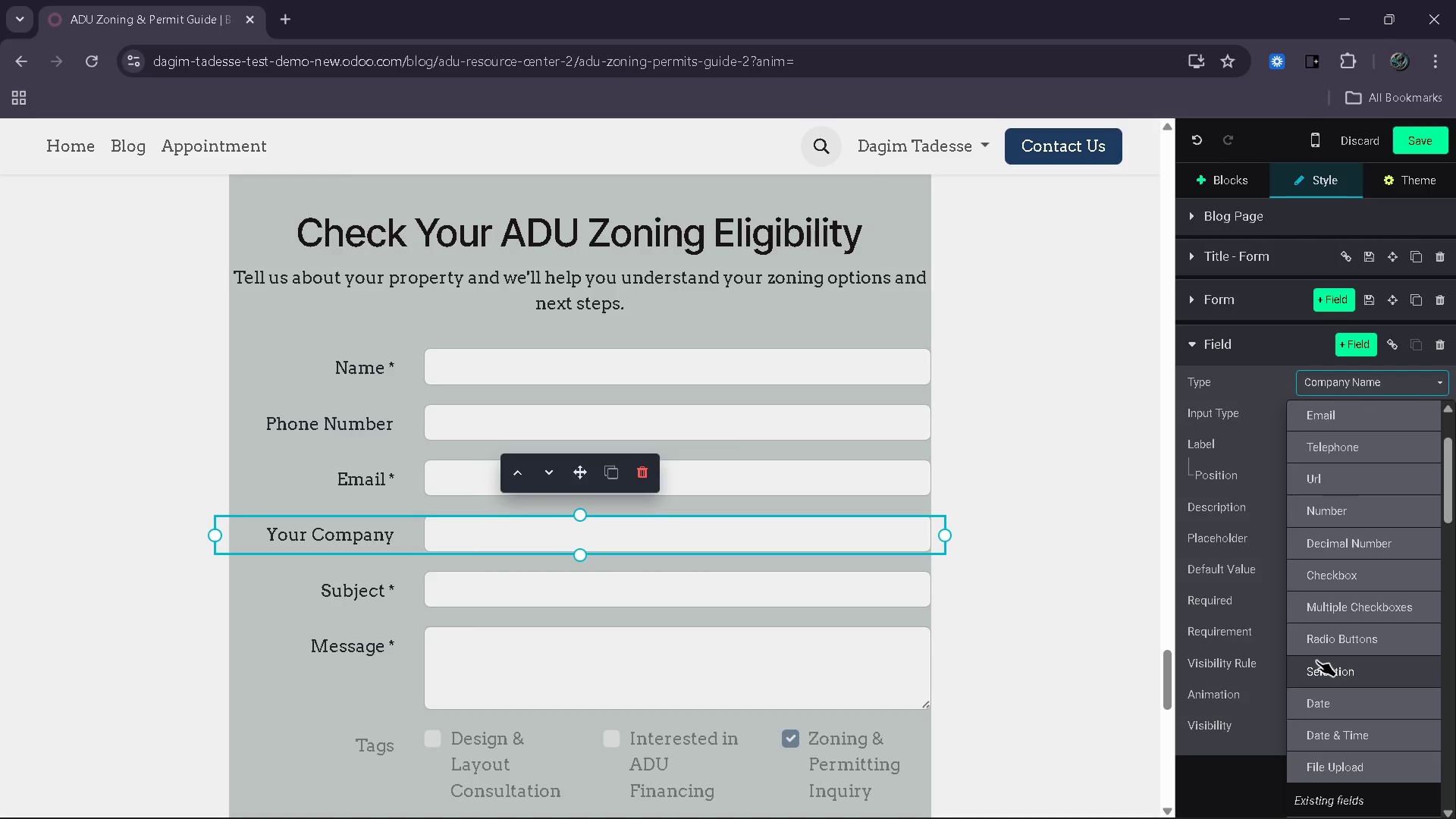 
left_click([1316, 661])
 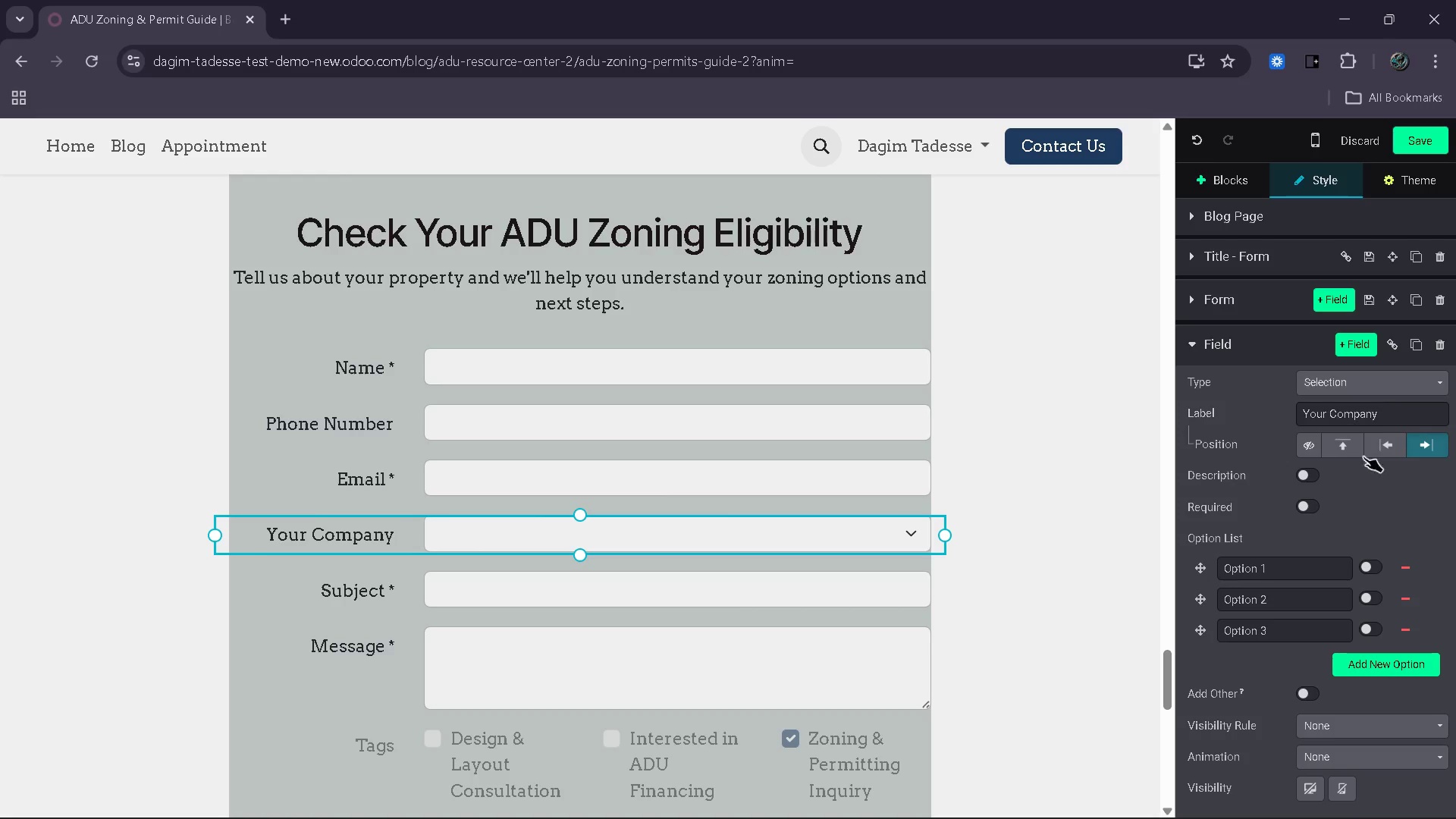 
left_click_drag(start_coordinate=[1312, 566], to_coordinate=[1189, 557])
 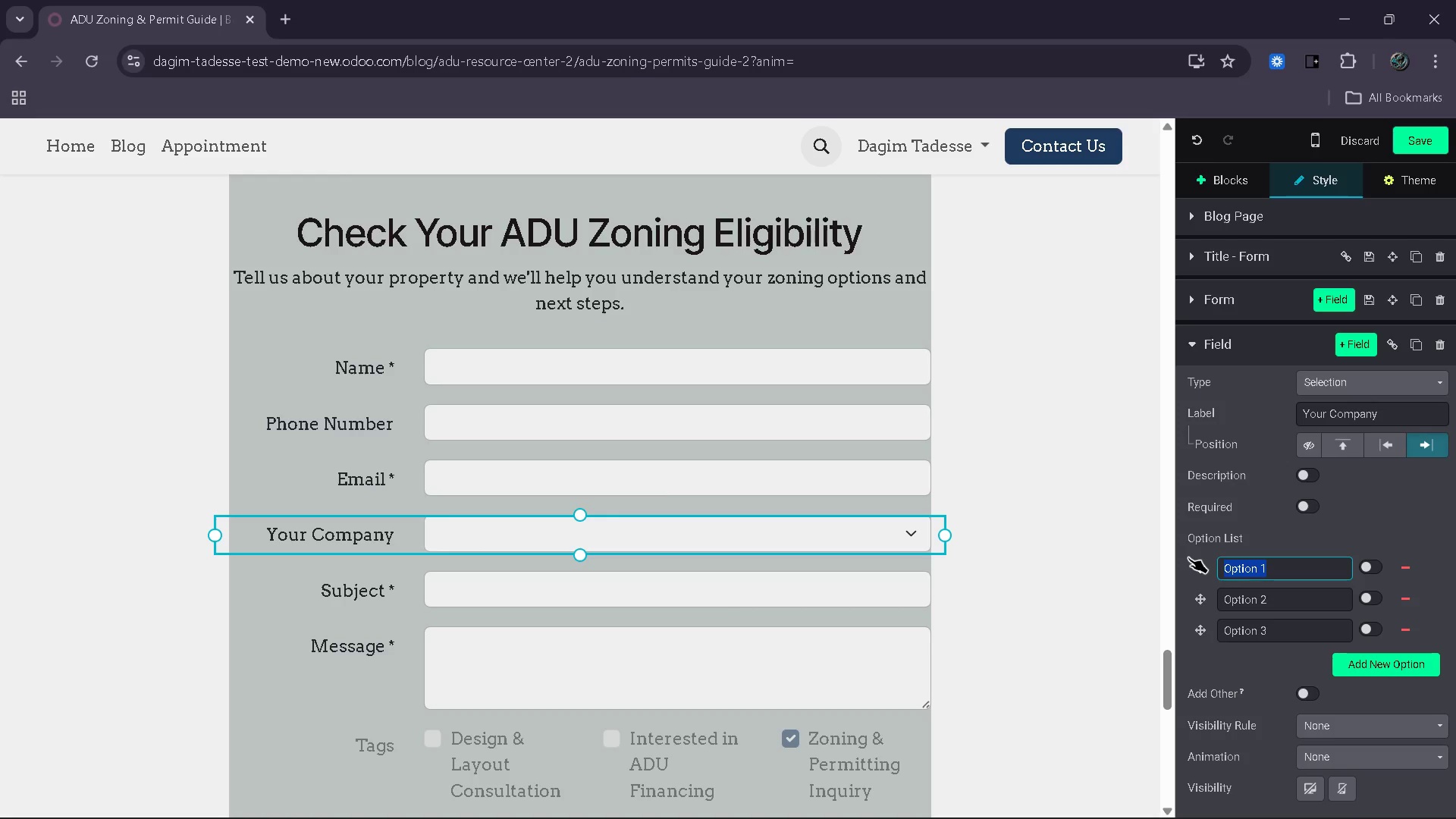 
hold_key(key=ControlLeft, duration=1.0)
 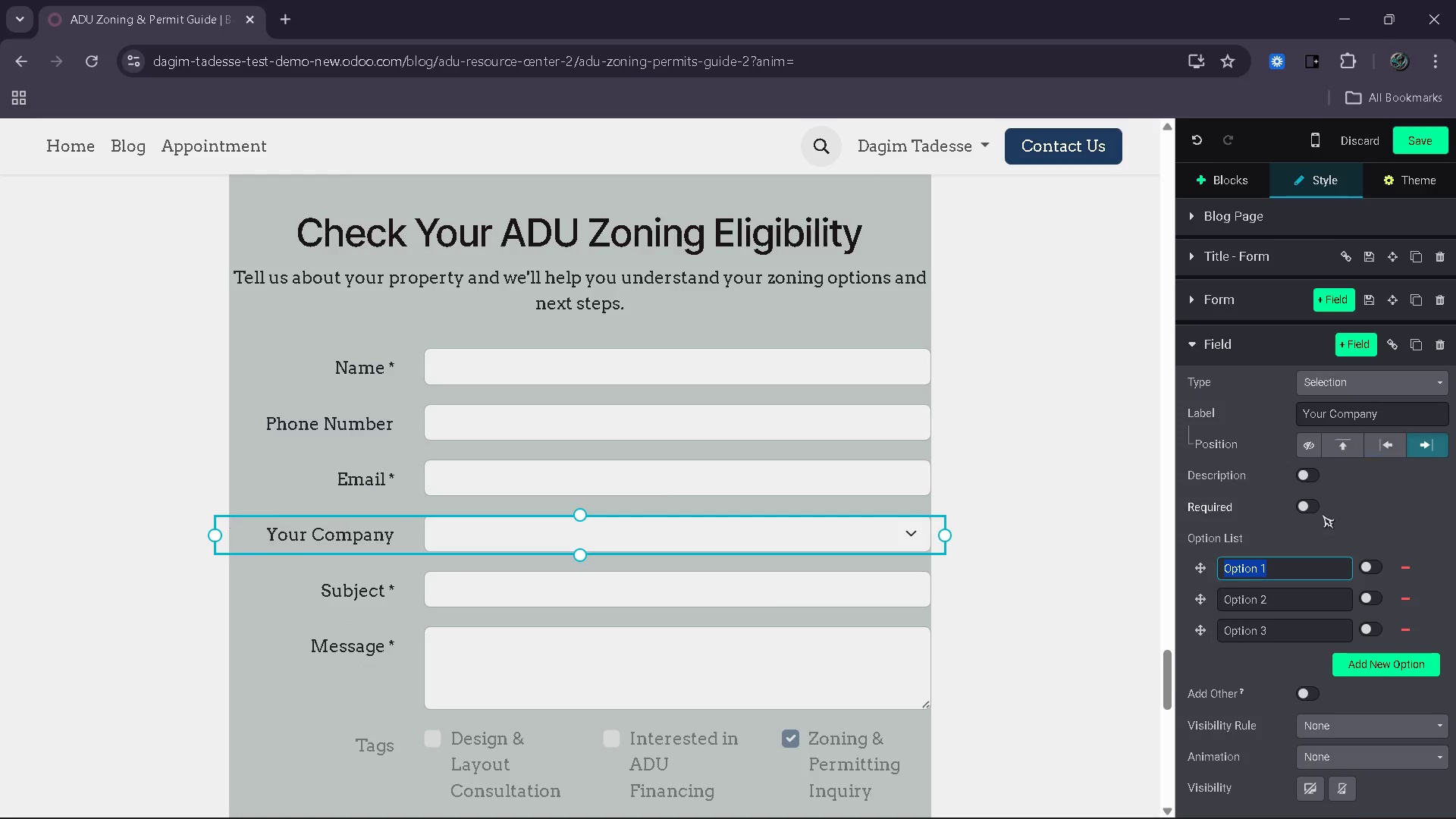 
key(Control+V)
 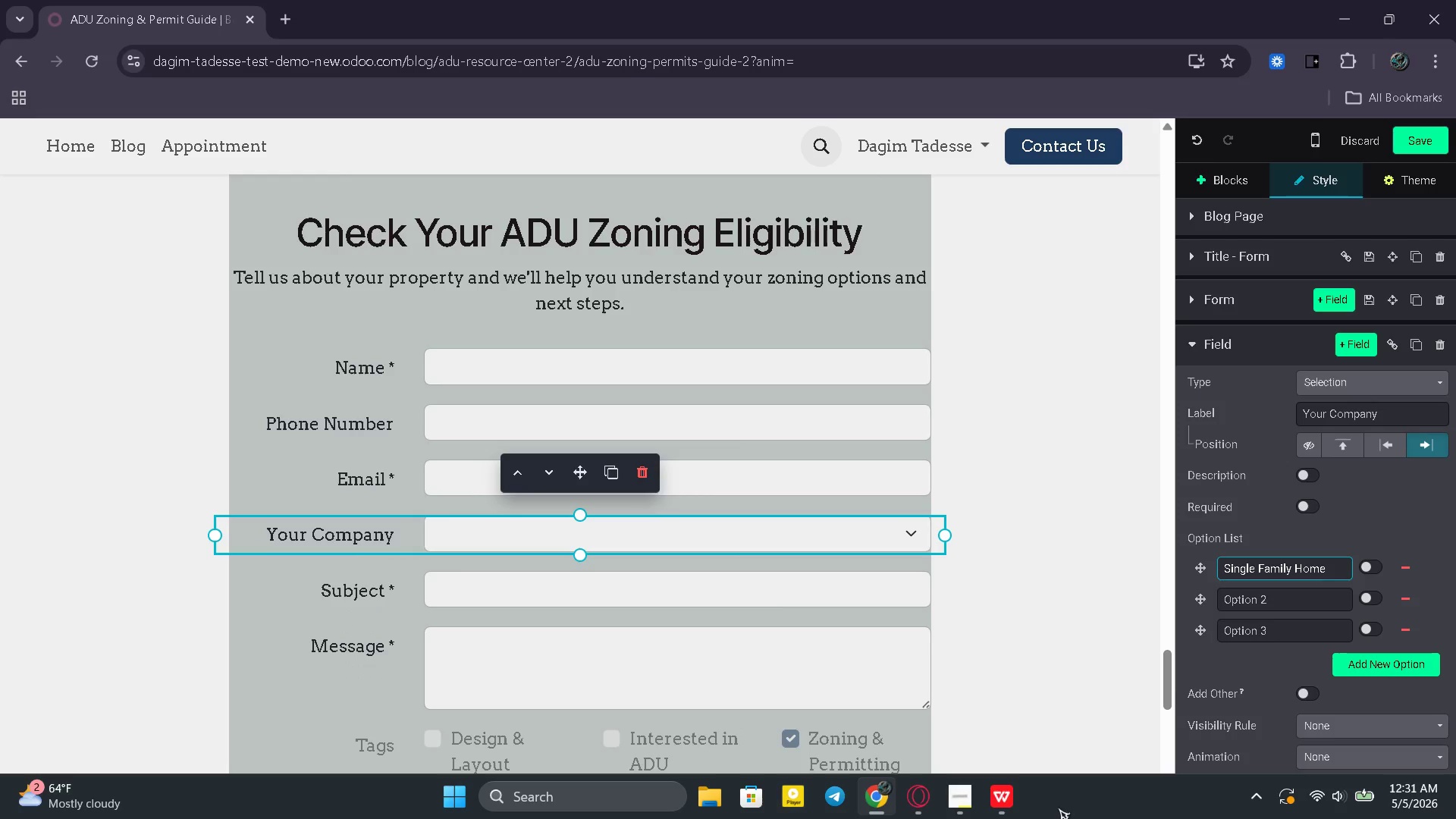 
left_click([1002, 815])
 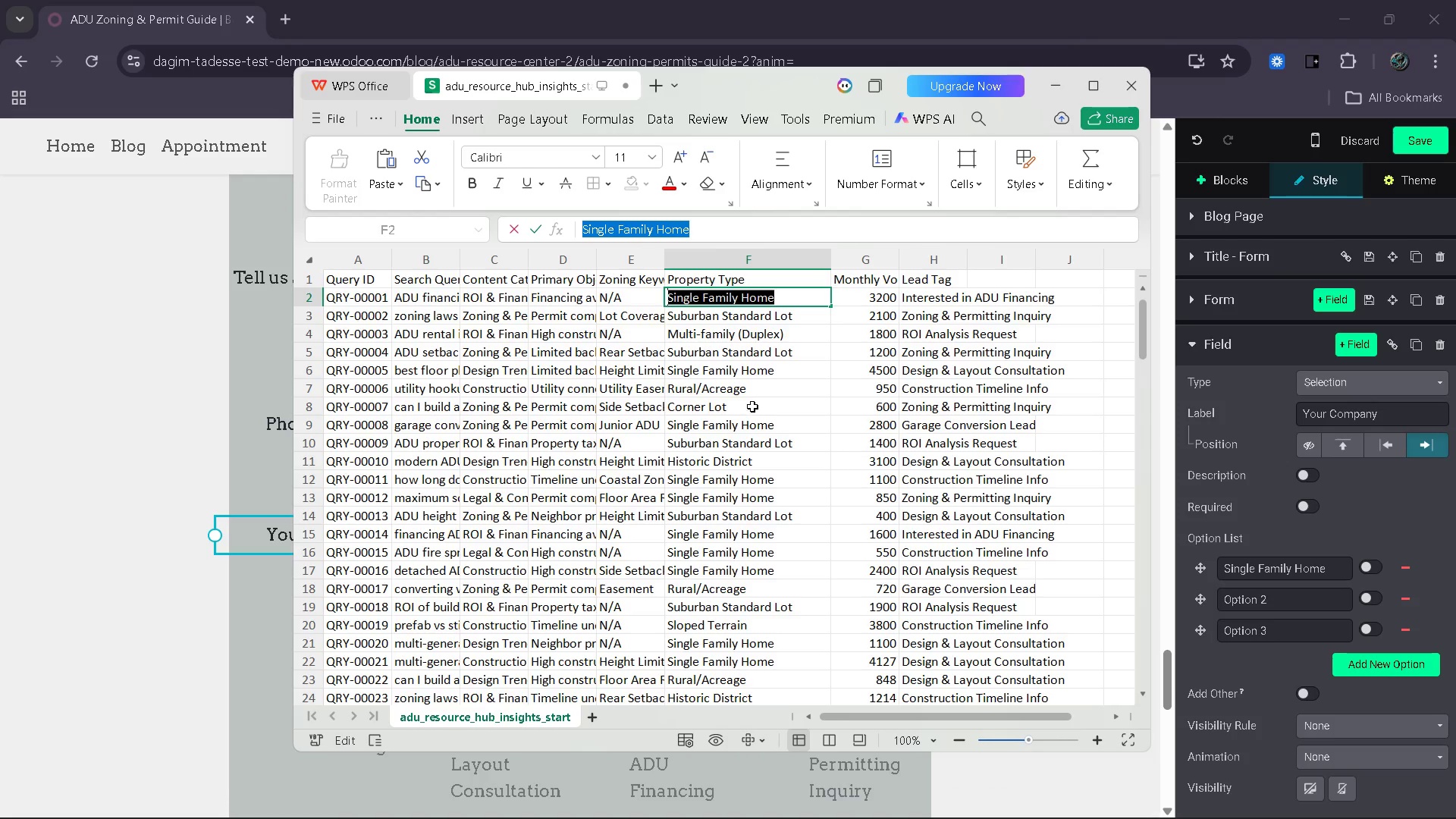 
left_click([745, 407])
 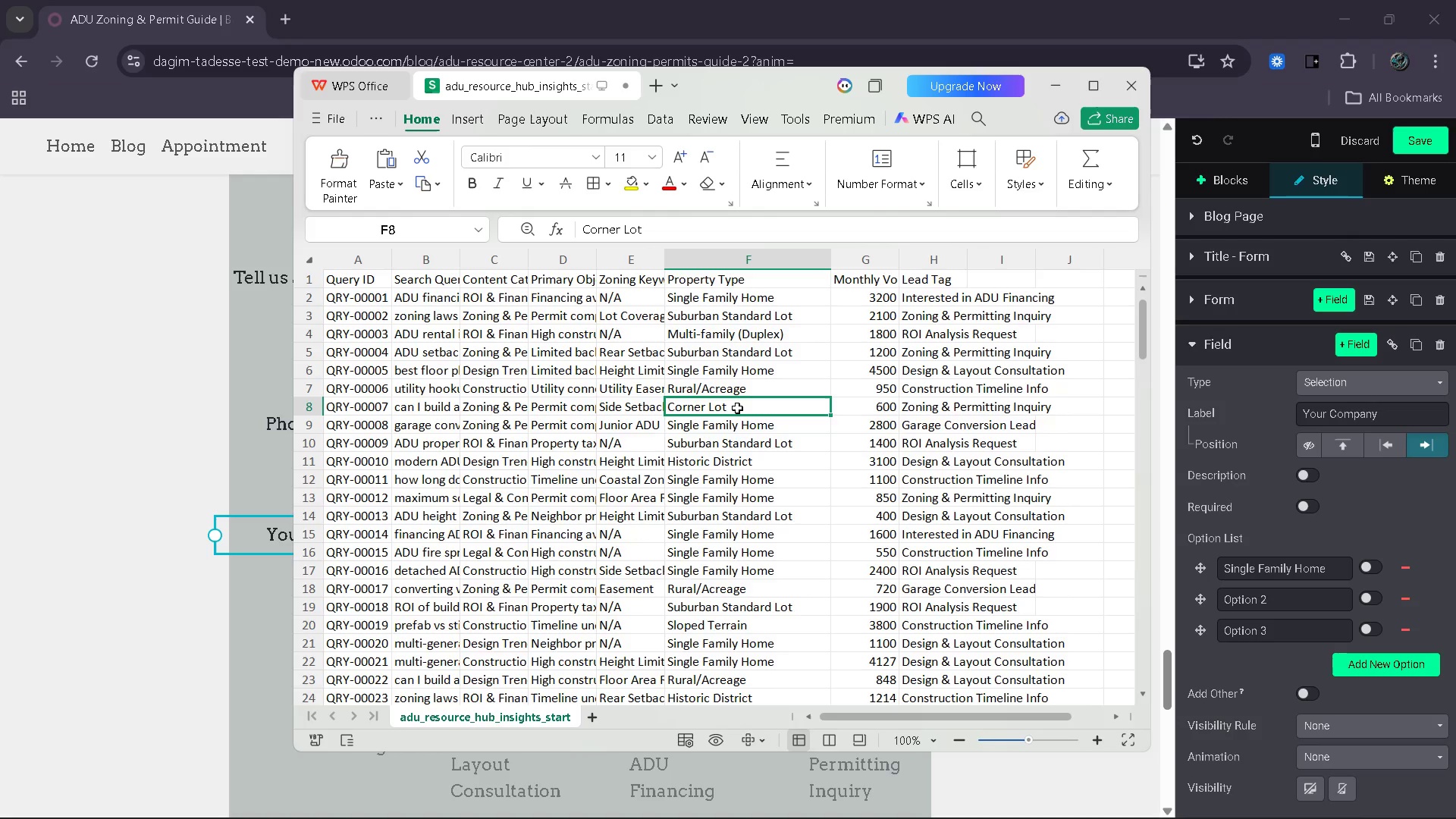 
left_click([737, 407])
 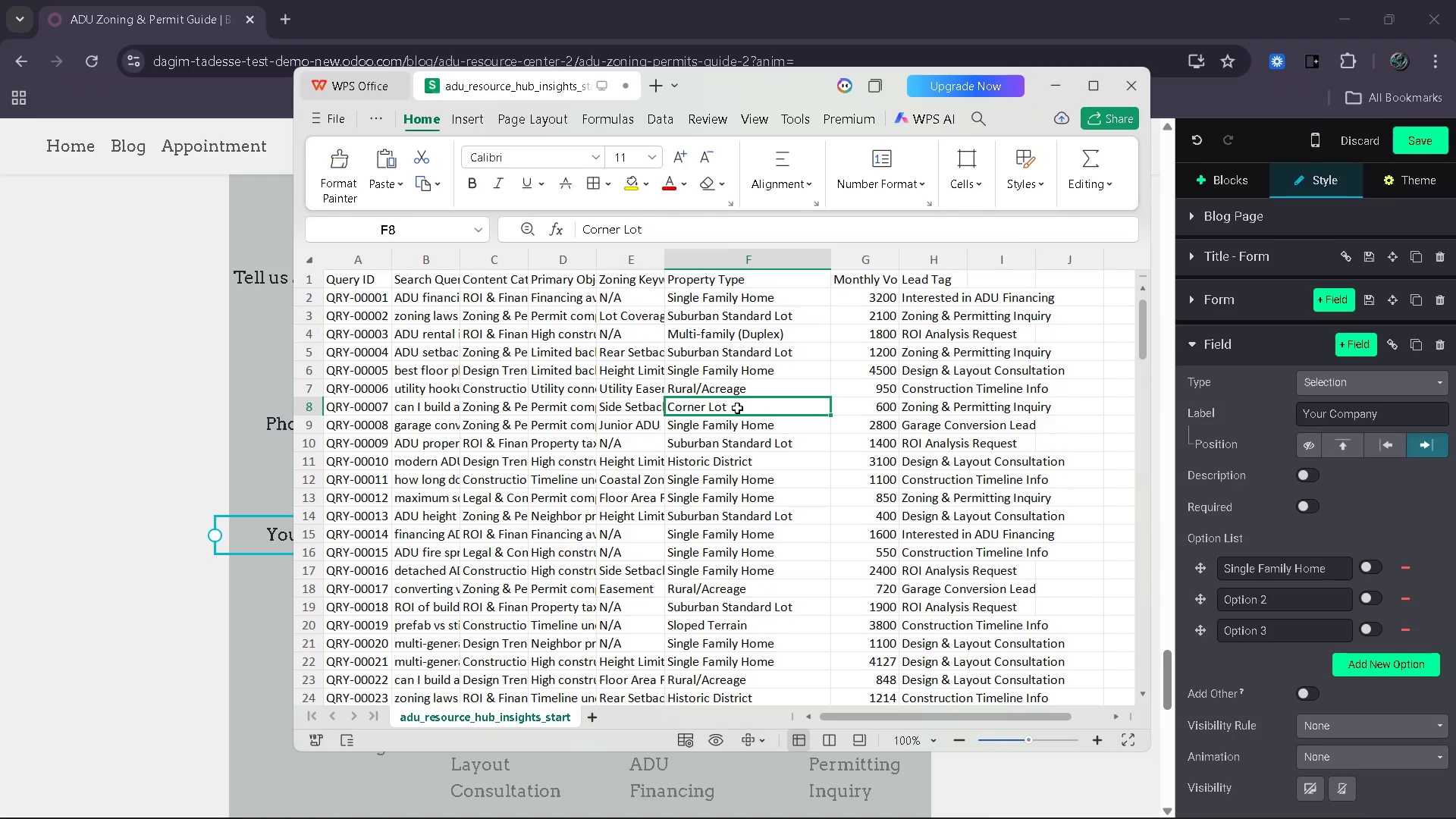 
left_click_drag(start_coordinate=[737, 407], to_coordinate=[673, 402])
 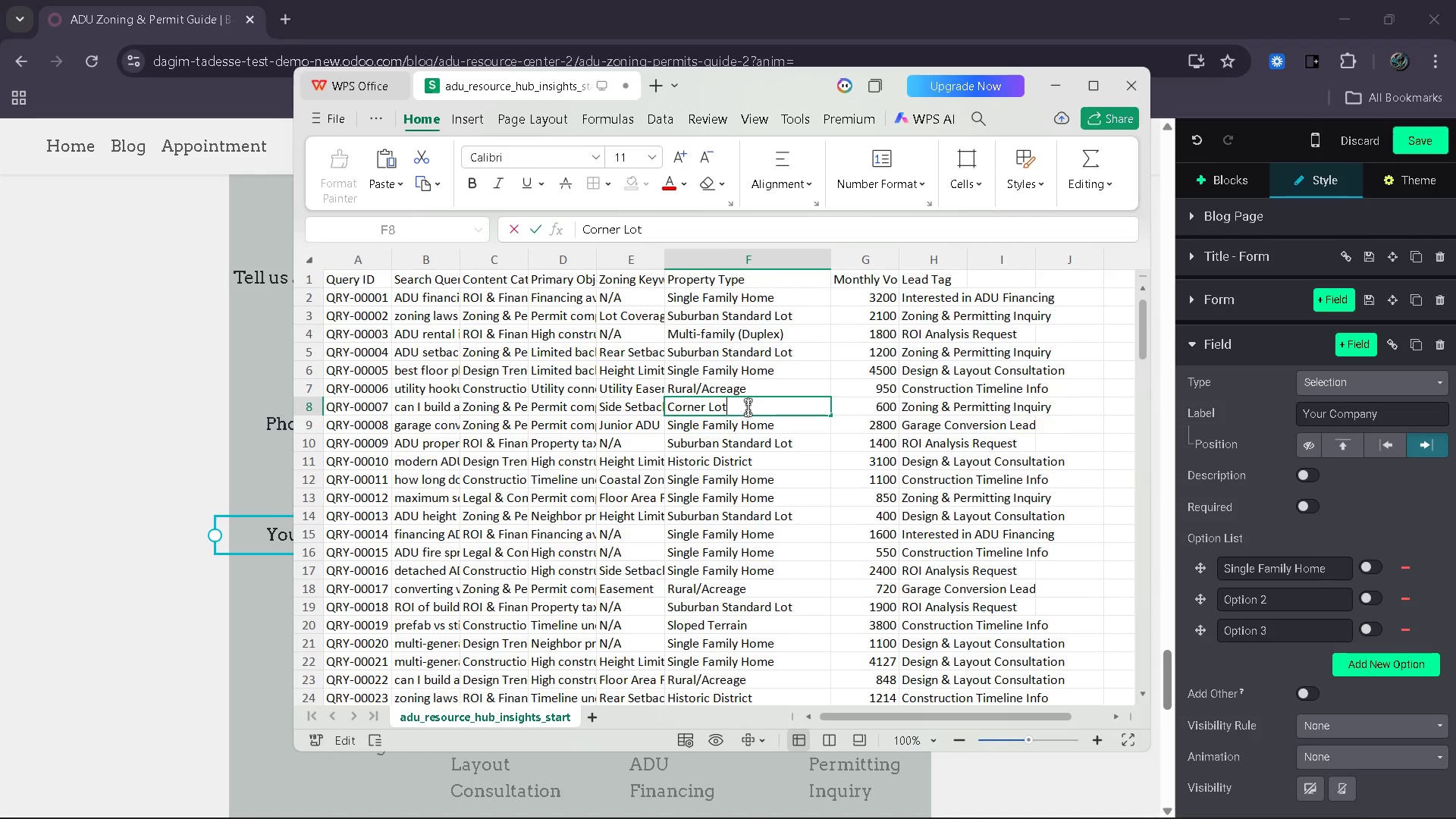 
left_click_drag(start_coordinate=[745, 406], to_coordinate=[654, 408])
 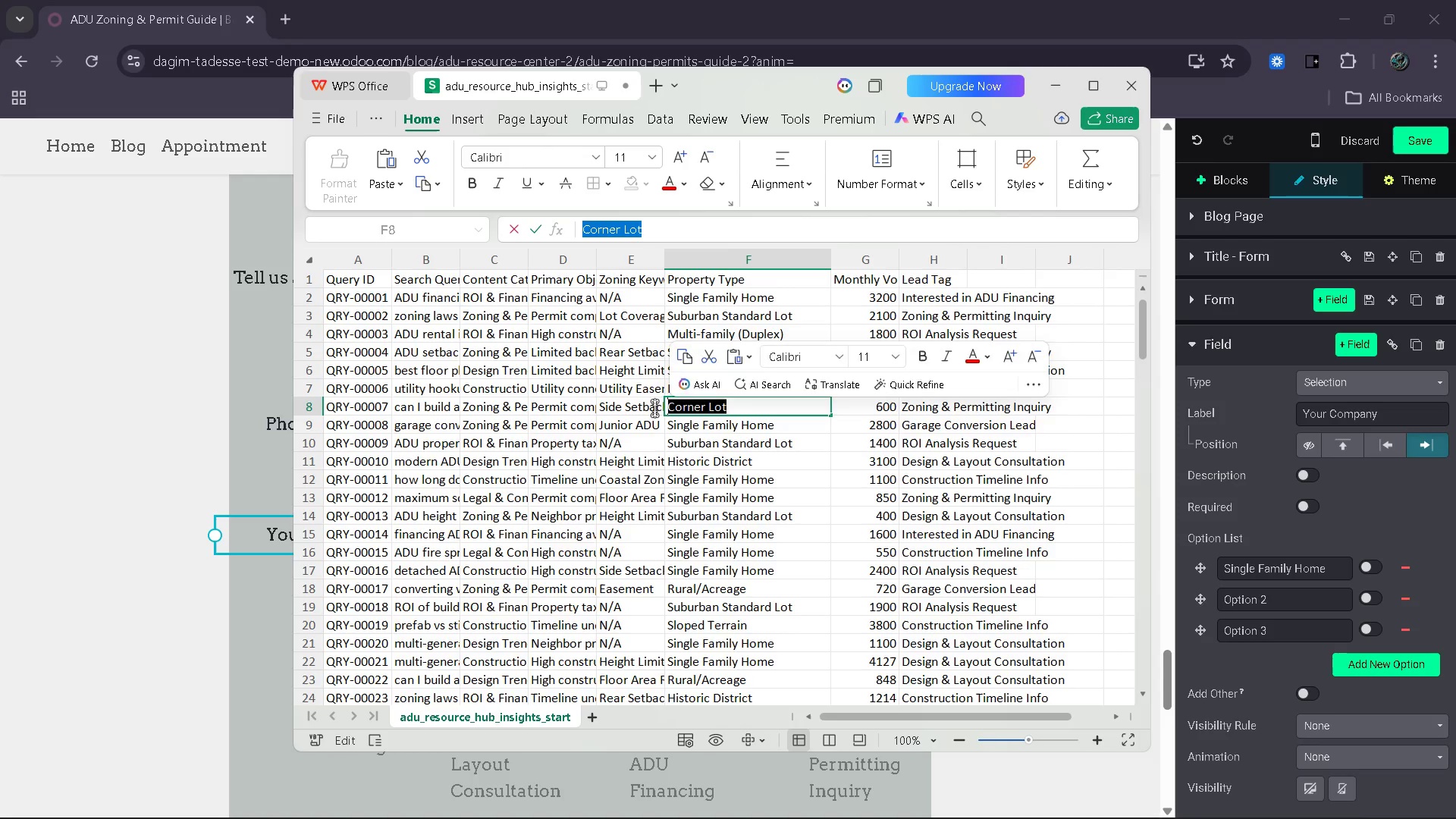 
key(Control+C)
 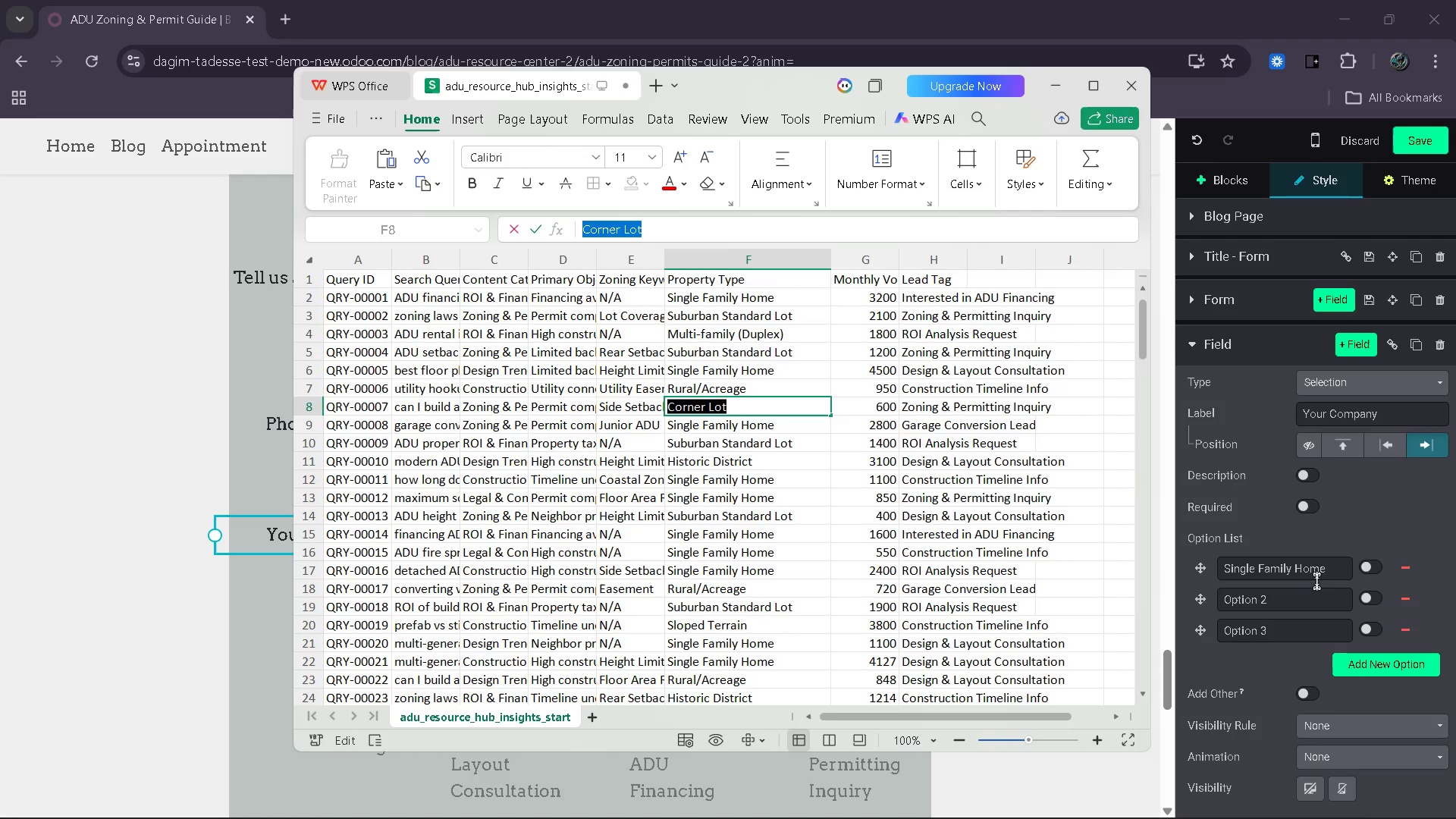 
left_click([1307, 591])
 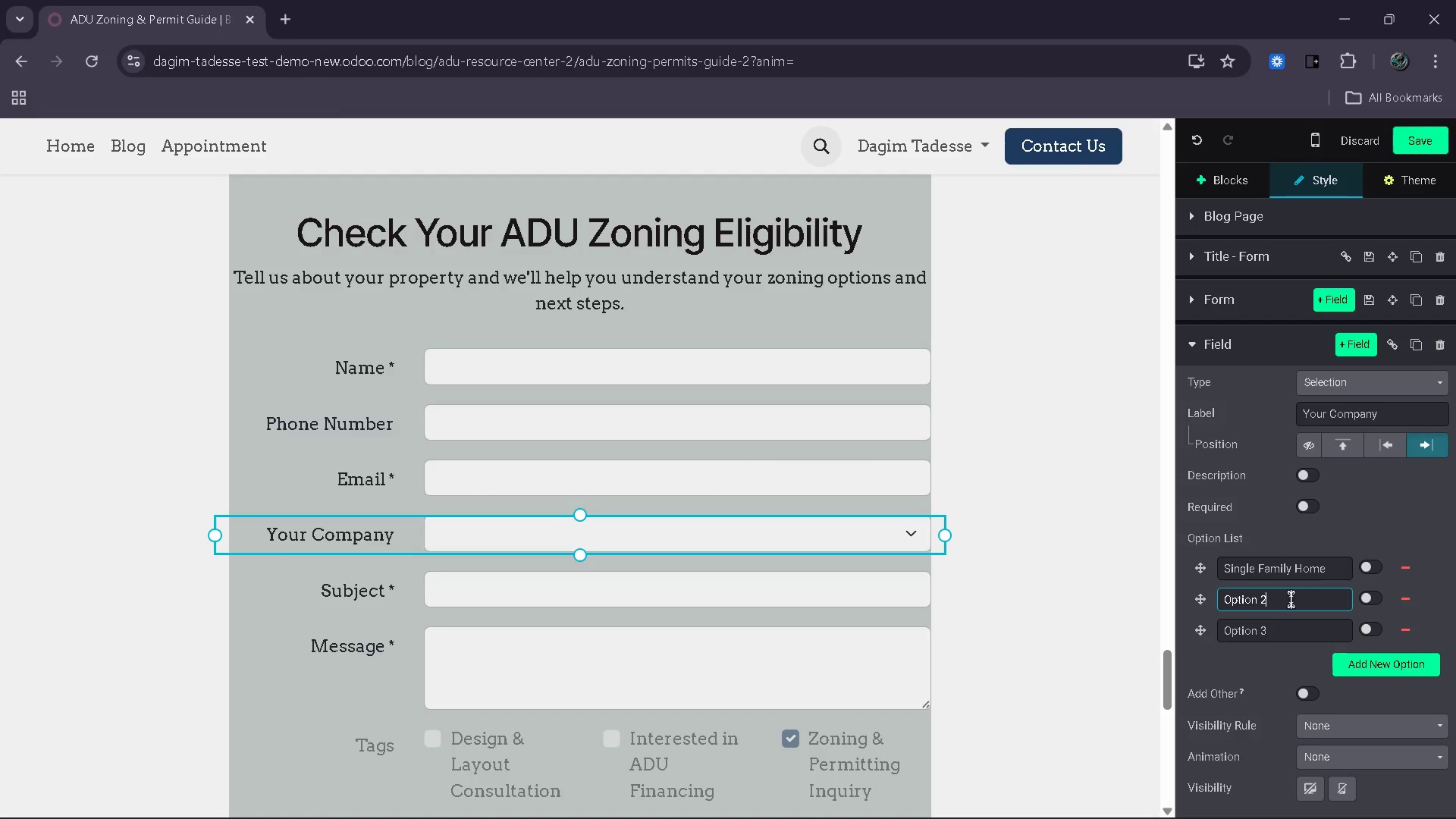 
left_click_drag(start_coordinate=[1292, 599], to_coordinate=[1194, 601])
 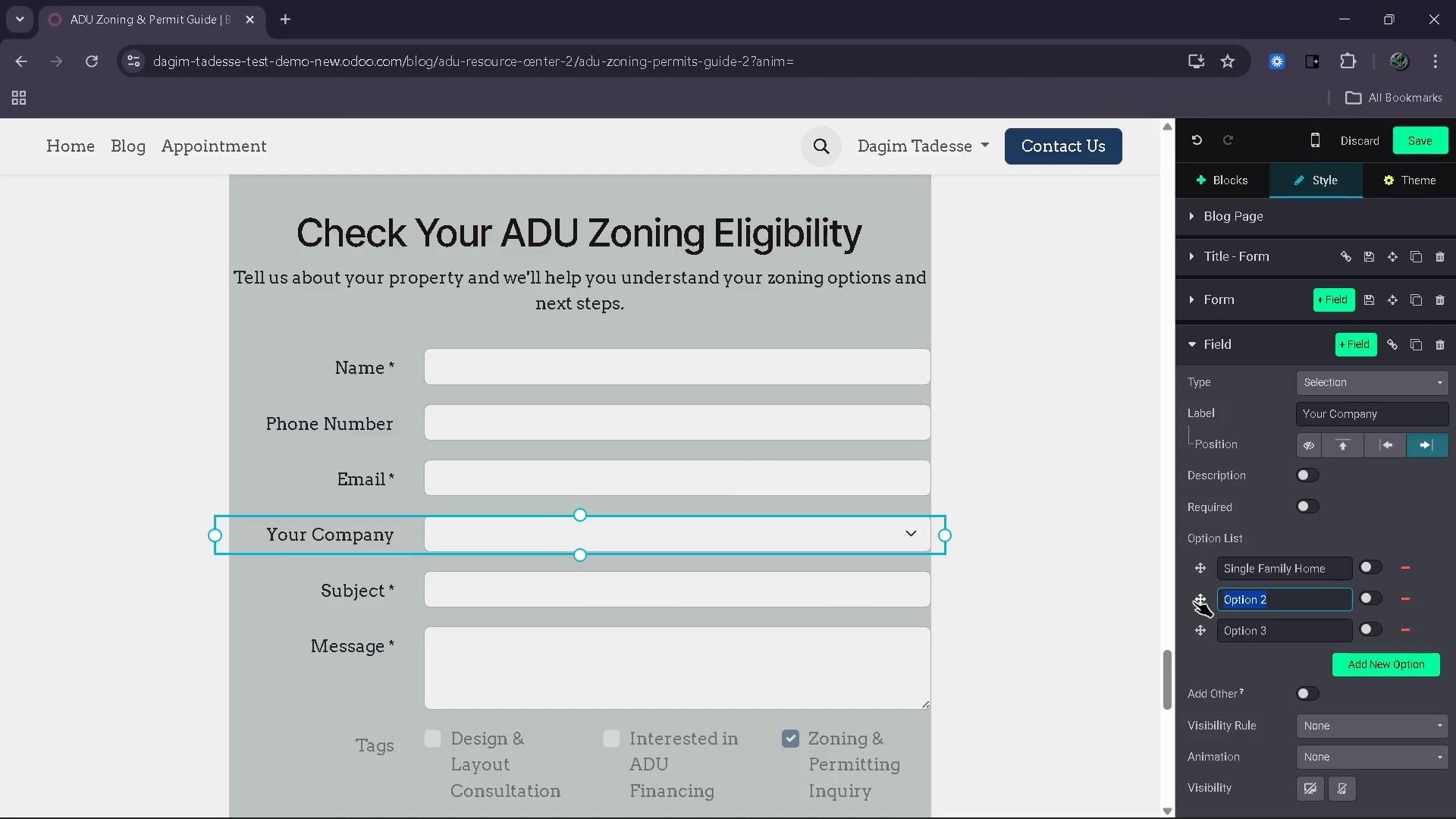 
key(Control+V)
 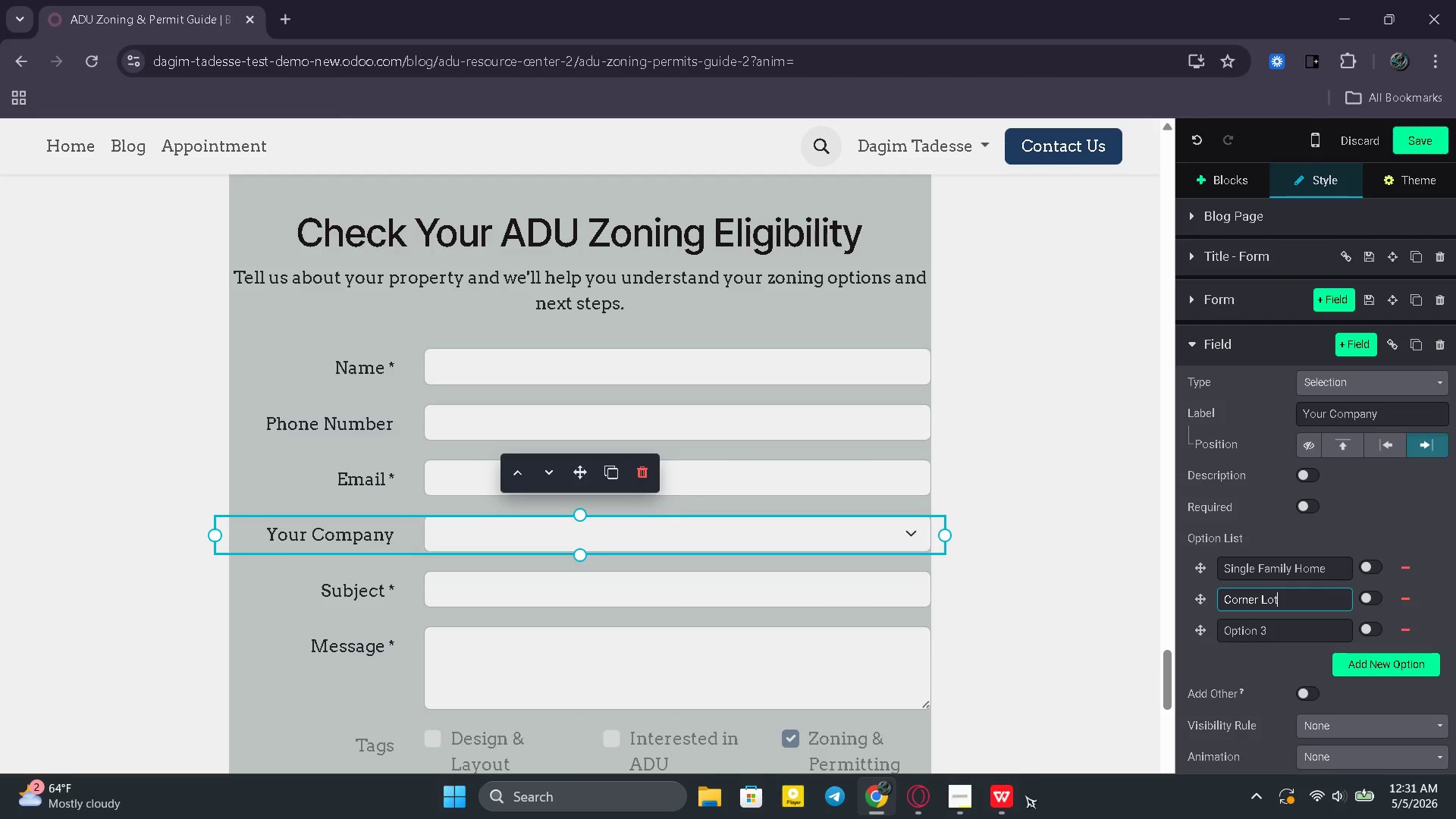 
left_click([1006, 799])
 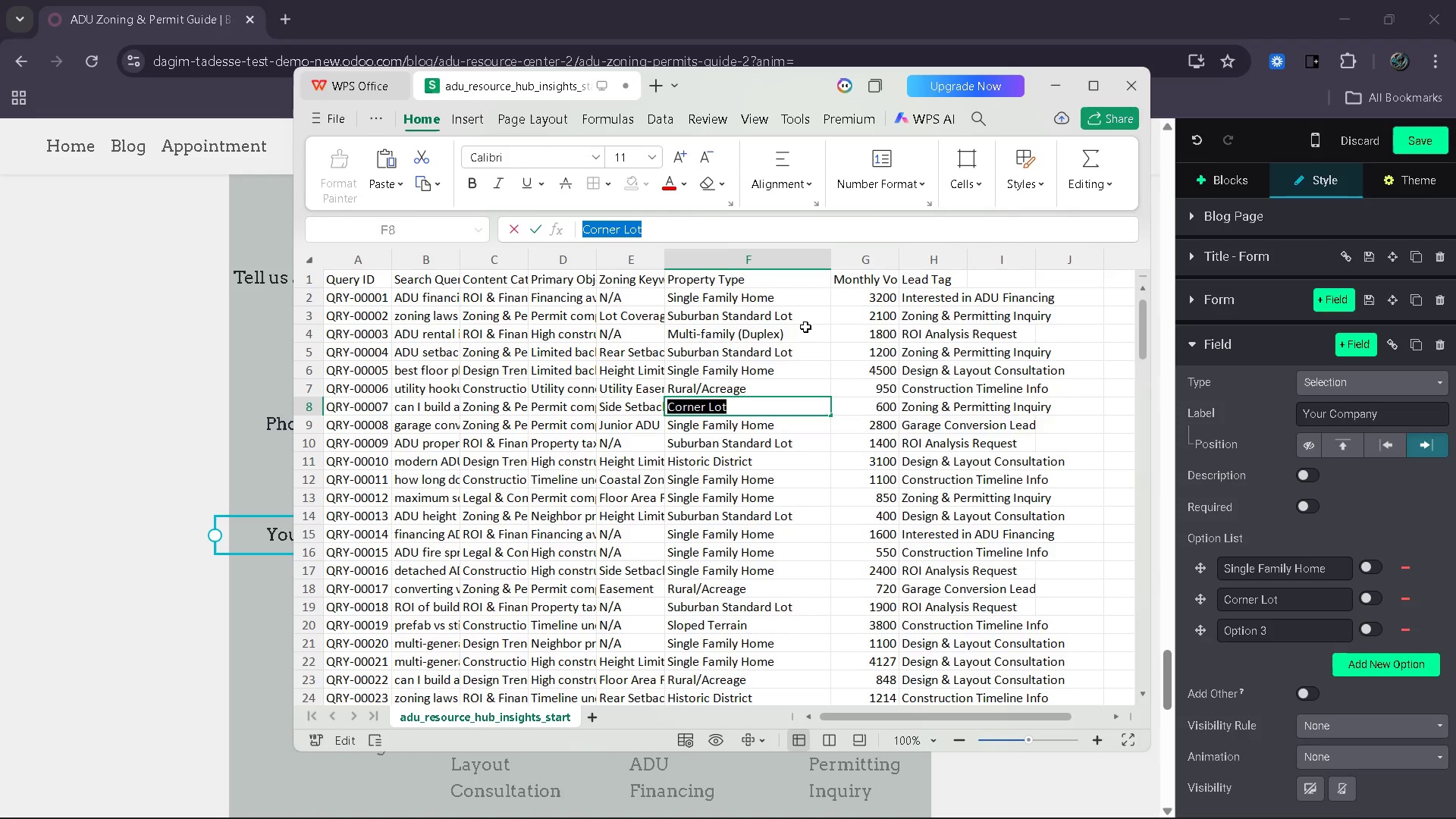 
wait(43.26)
 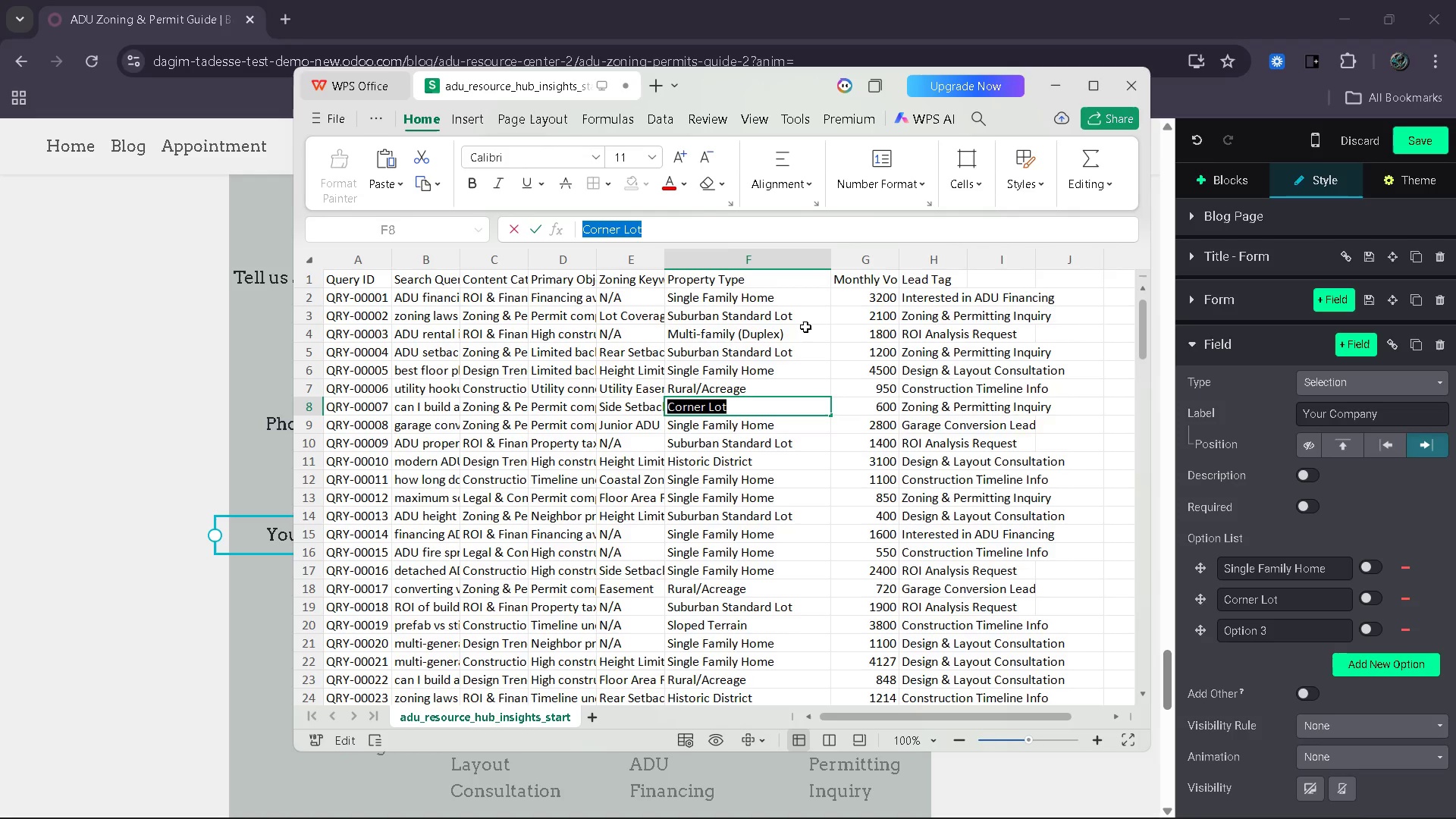 
left_click([798, 499])
 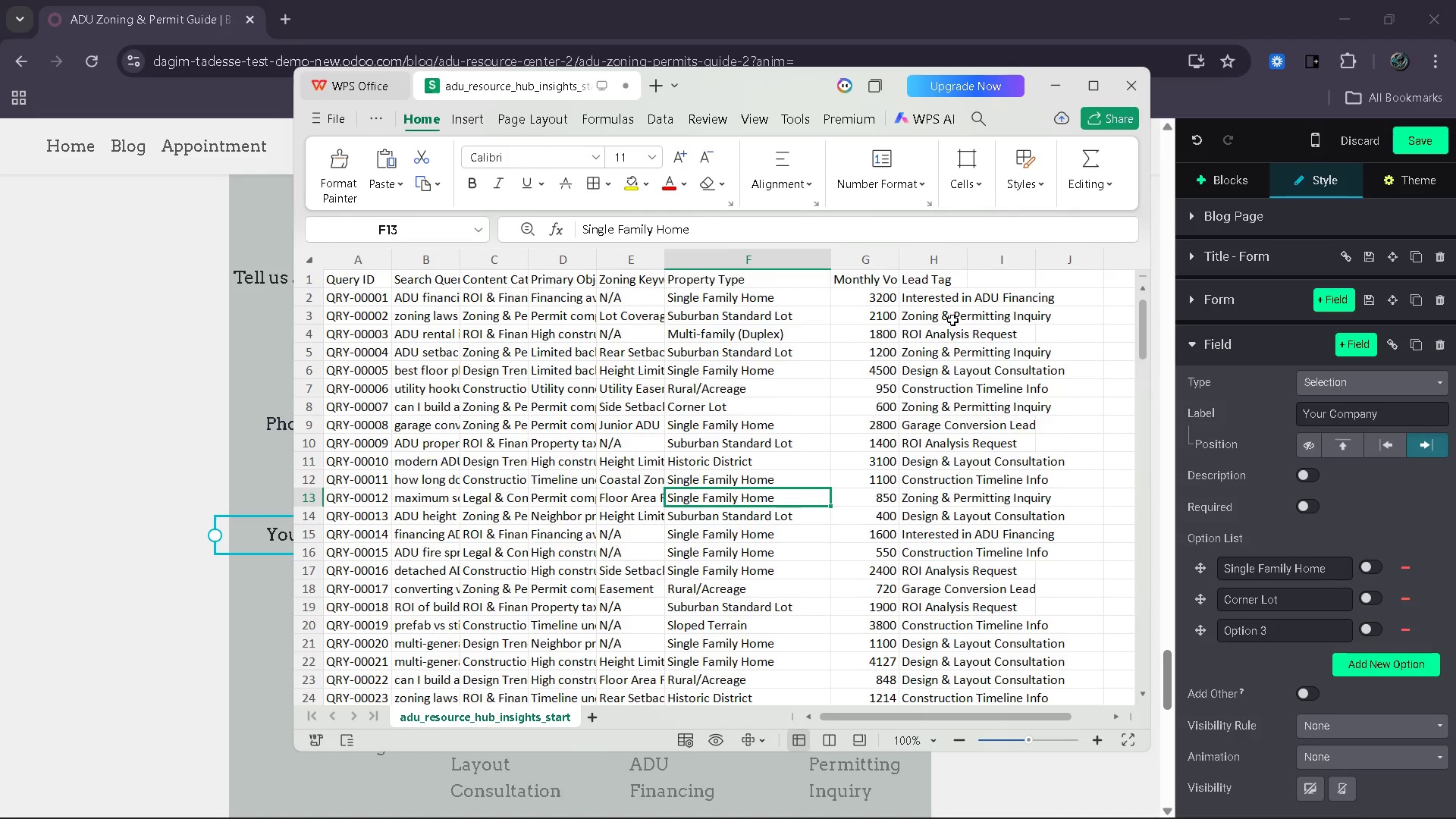 
wait(5.03)
 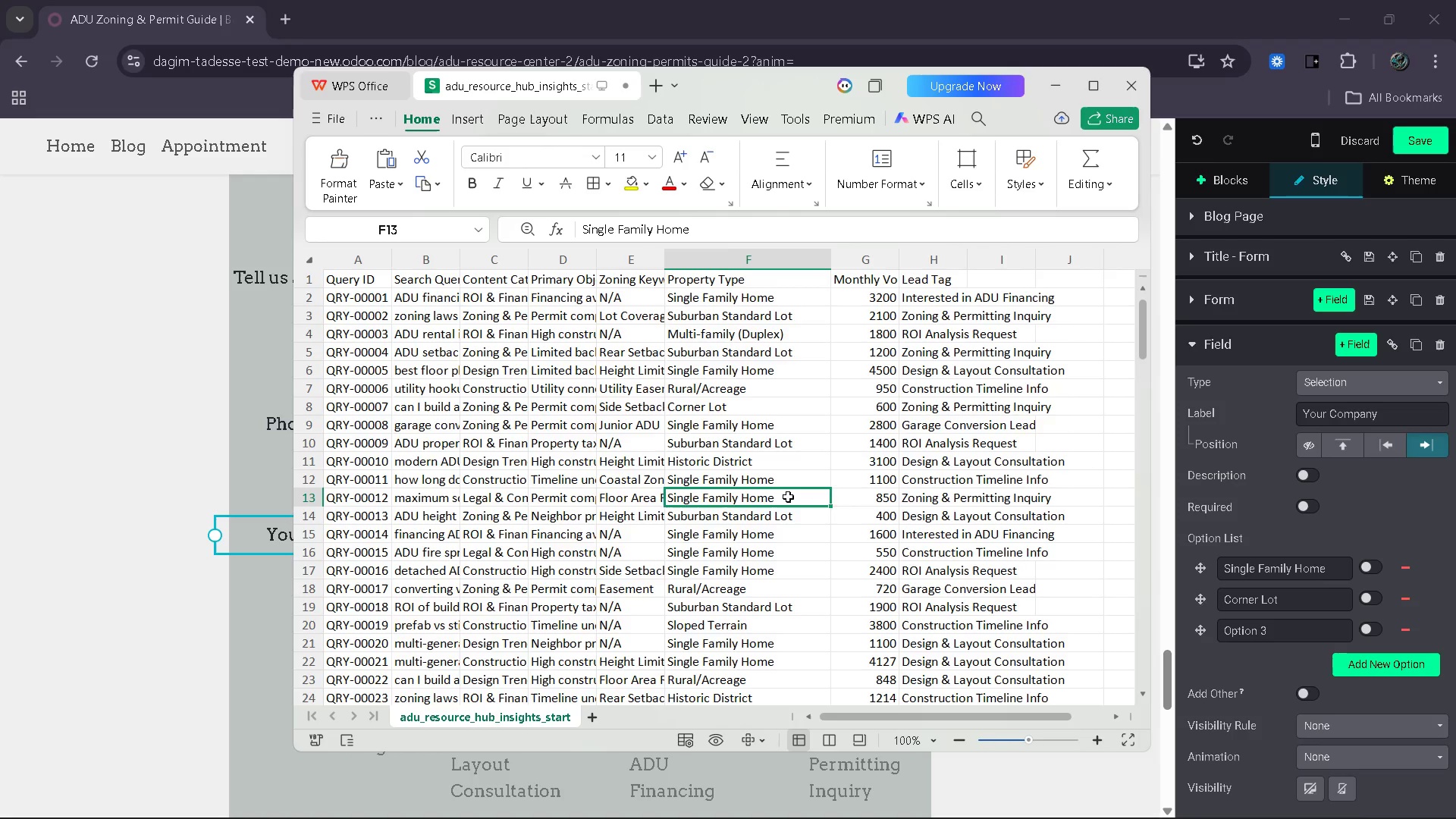 
left_click([797, 312])
 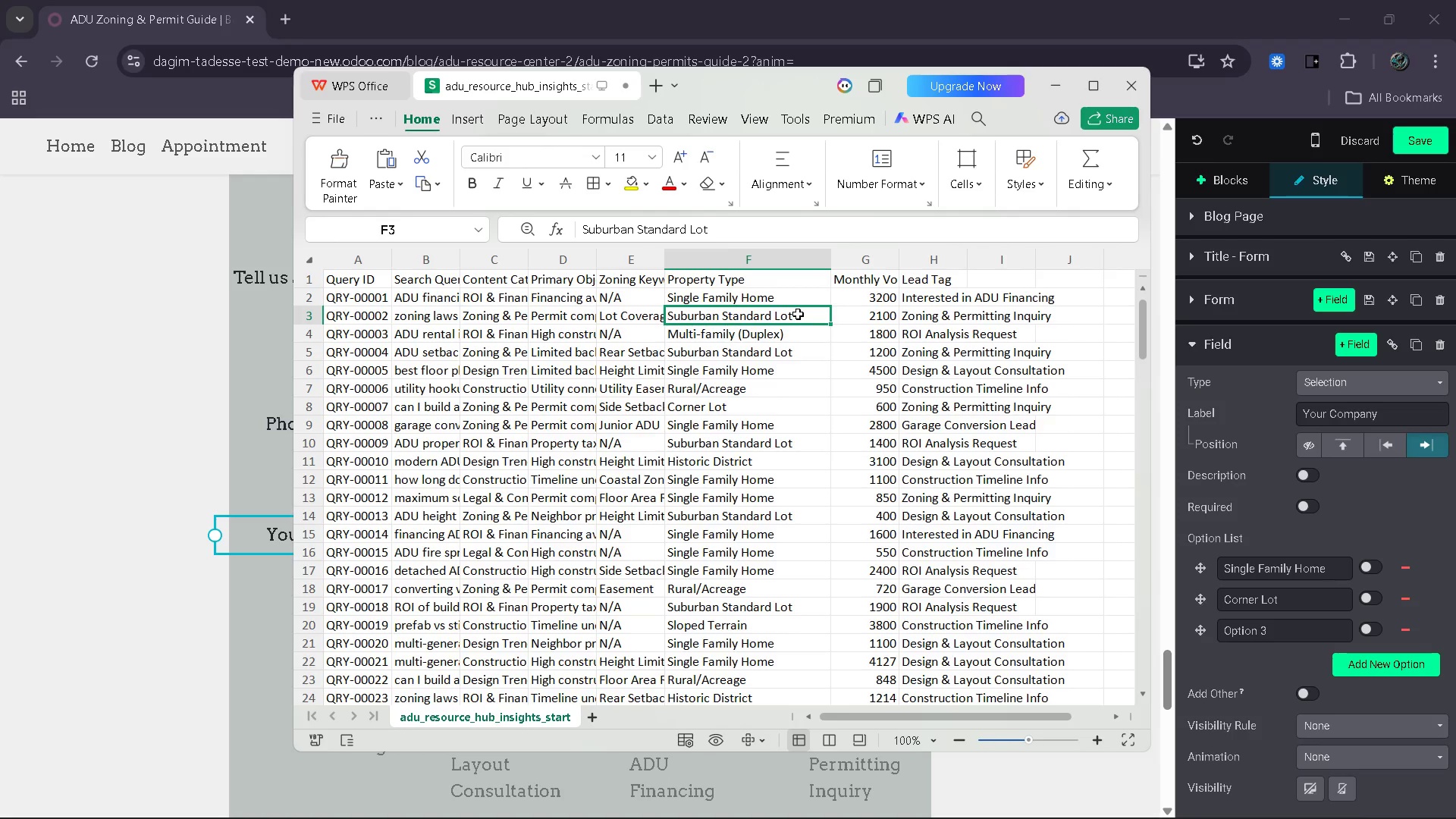 
double_click([798, 313])
 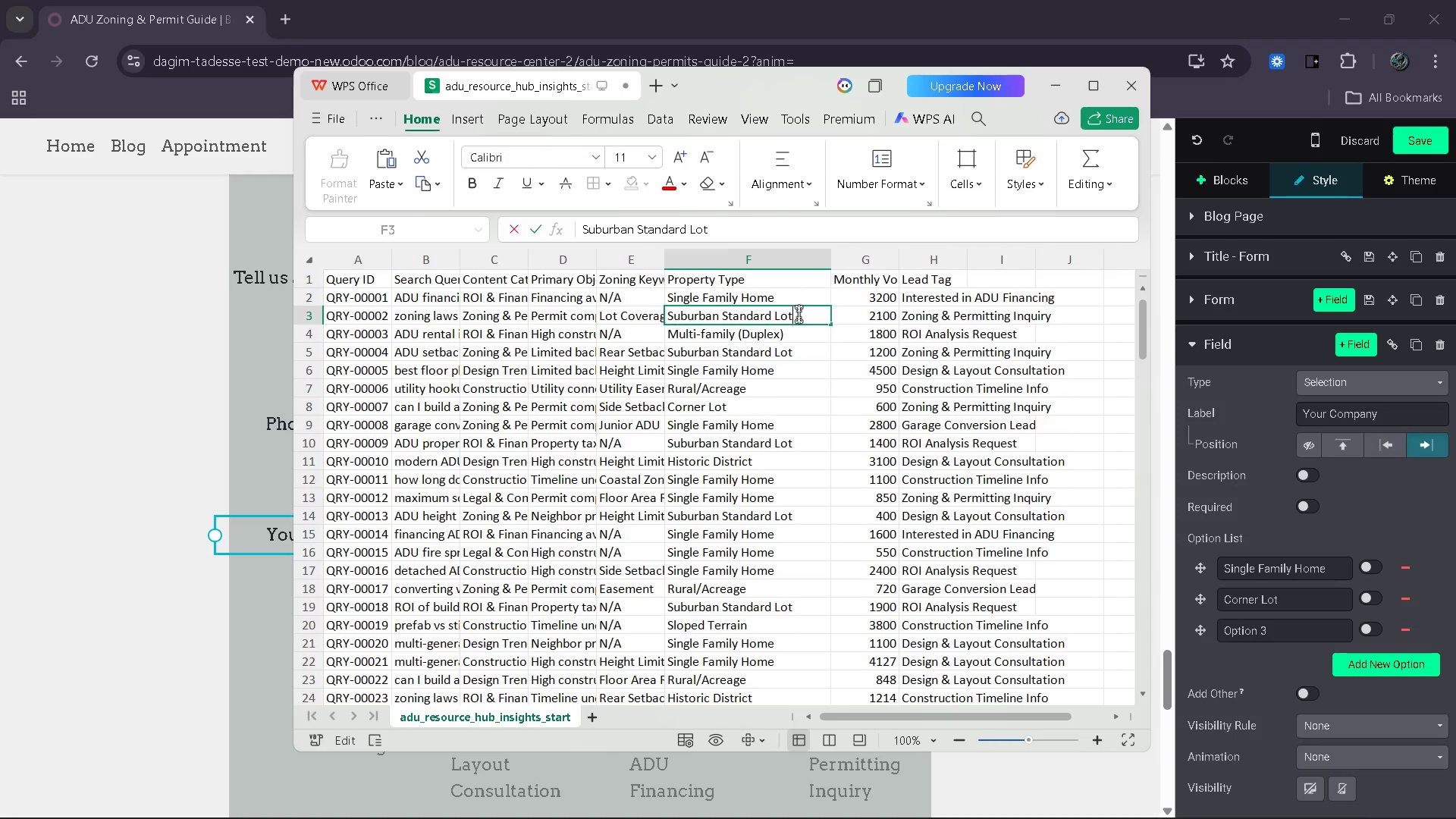 
left_click_drag(start_coordinate=[799, 314], to_coordinate=[664, 315])
 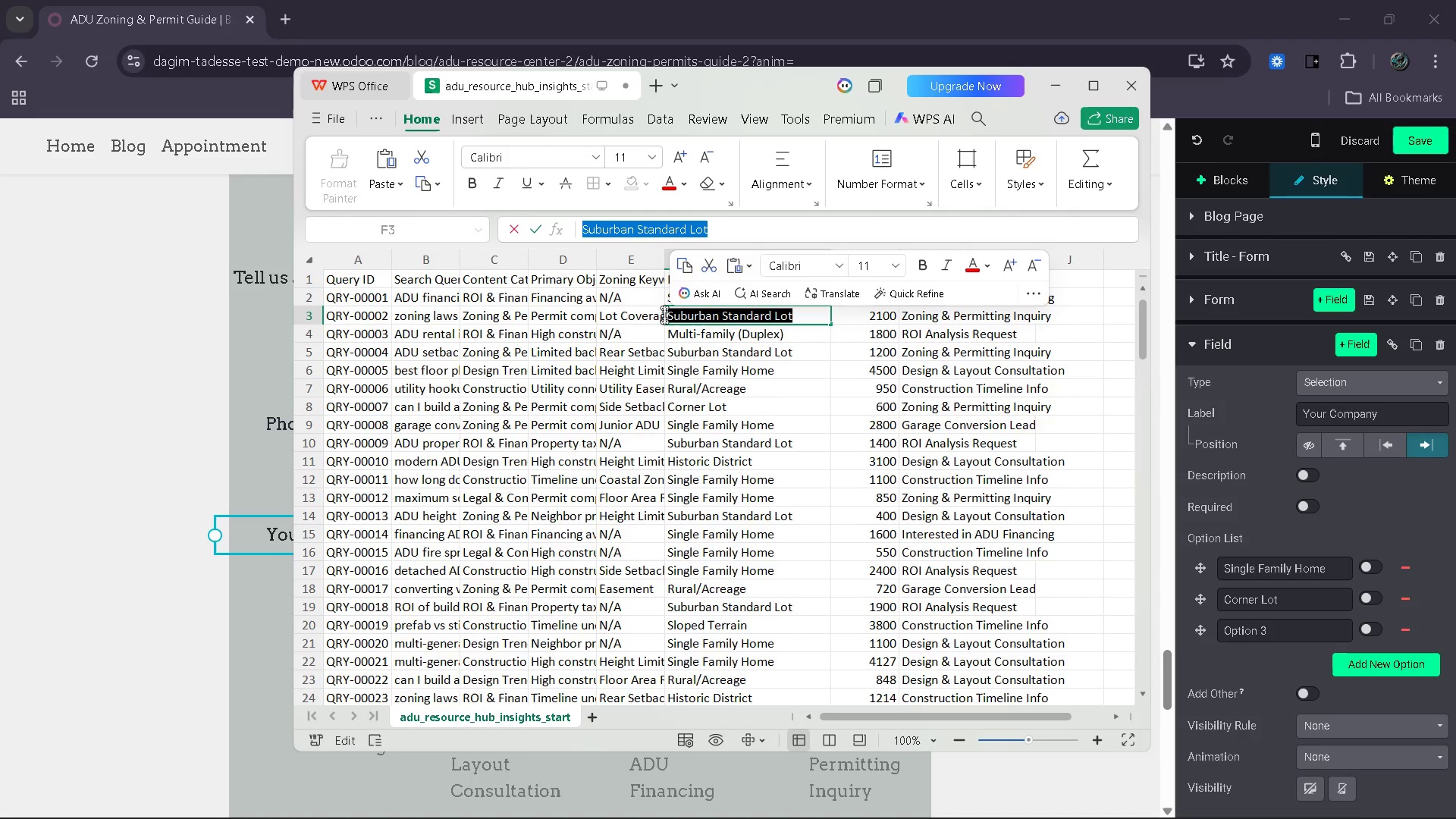 
key(Control+C)
 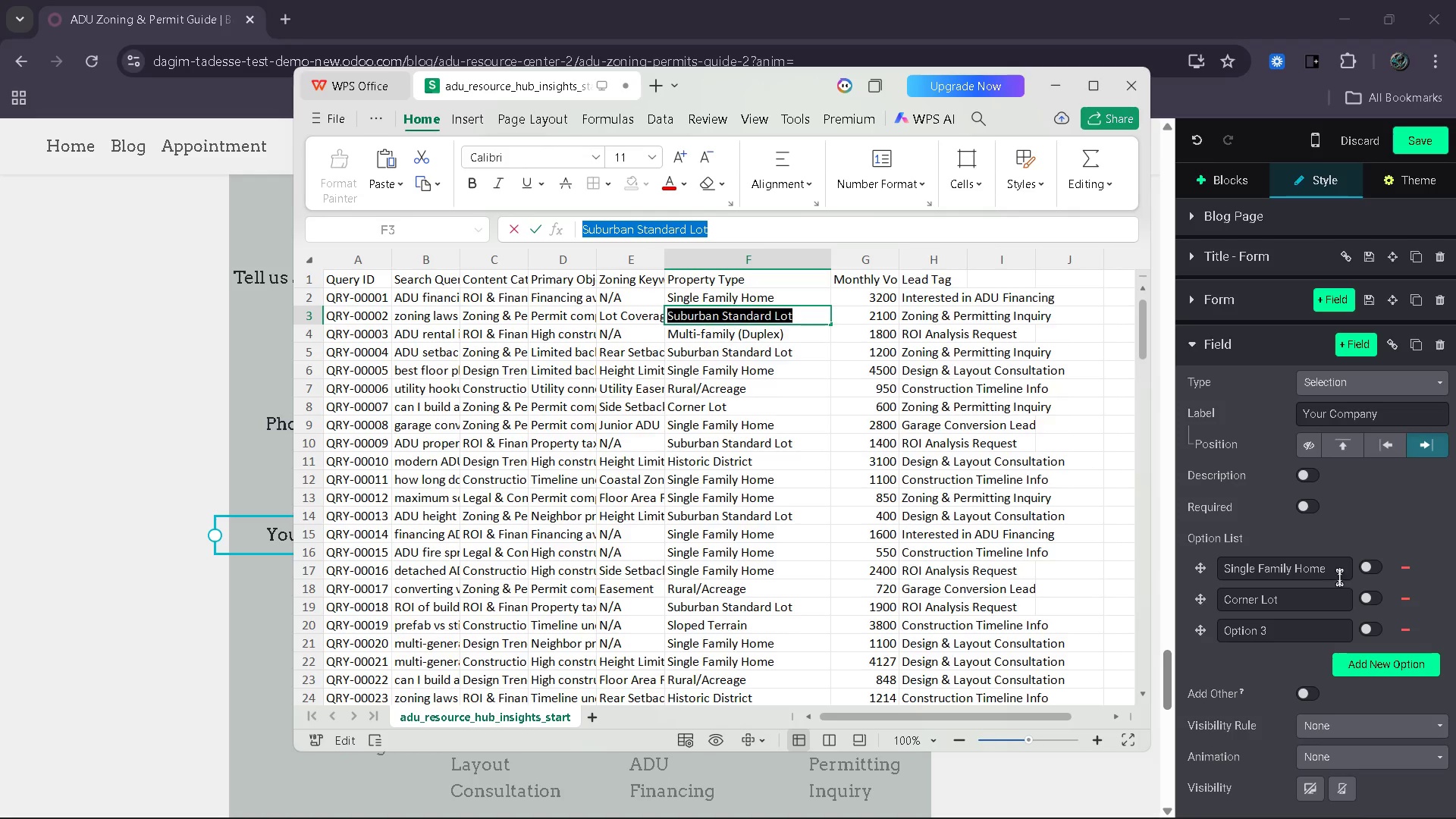 
left_click_drag(start_coordinate=[1339, 576], to_coordinate=[1224, 563])
 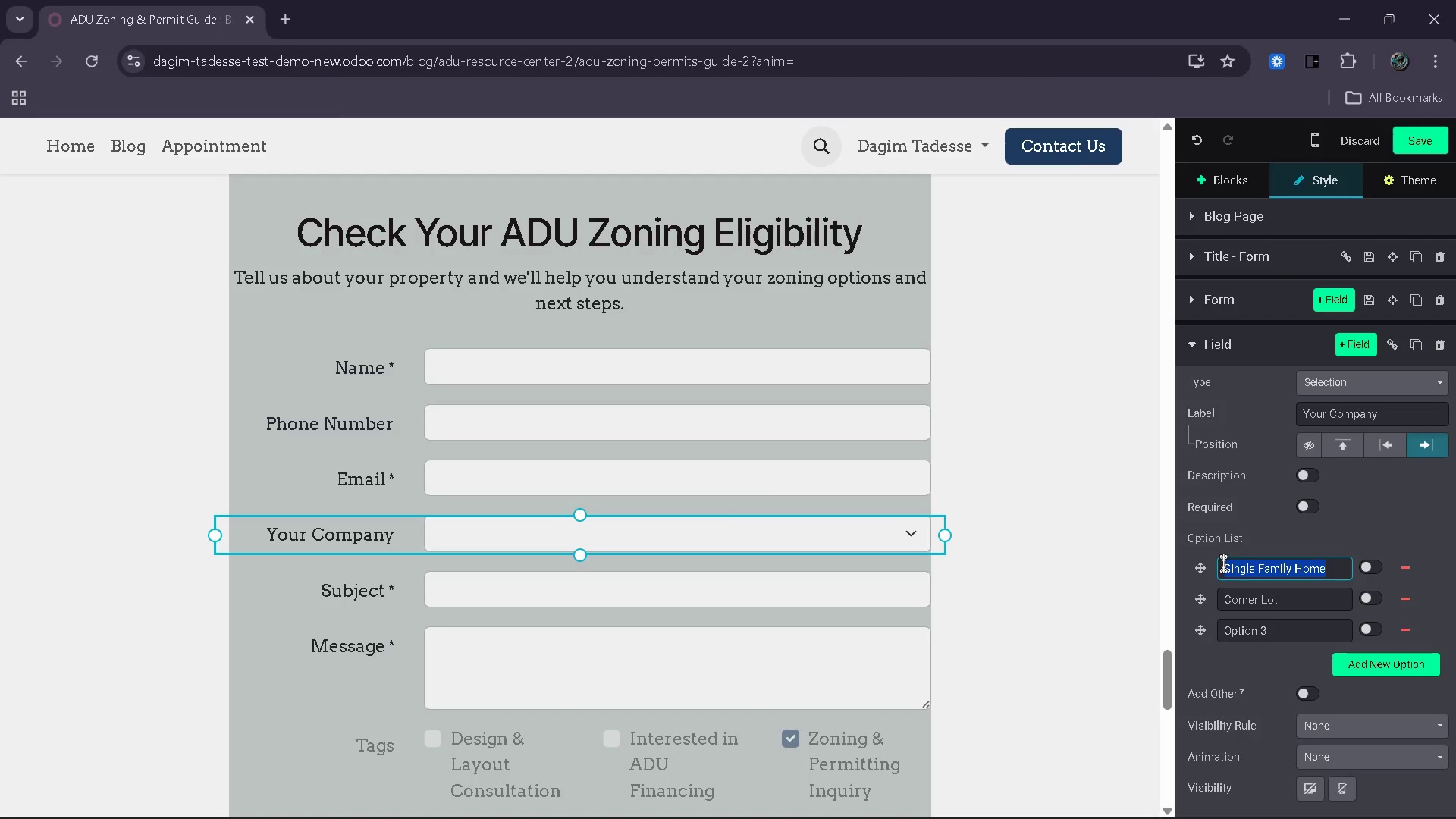 
key(Control+V)
 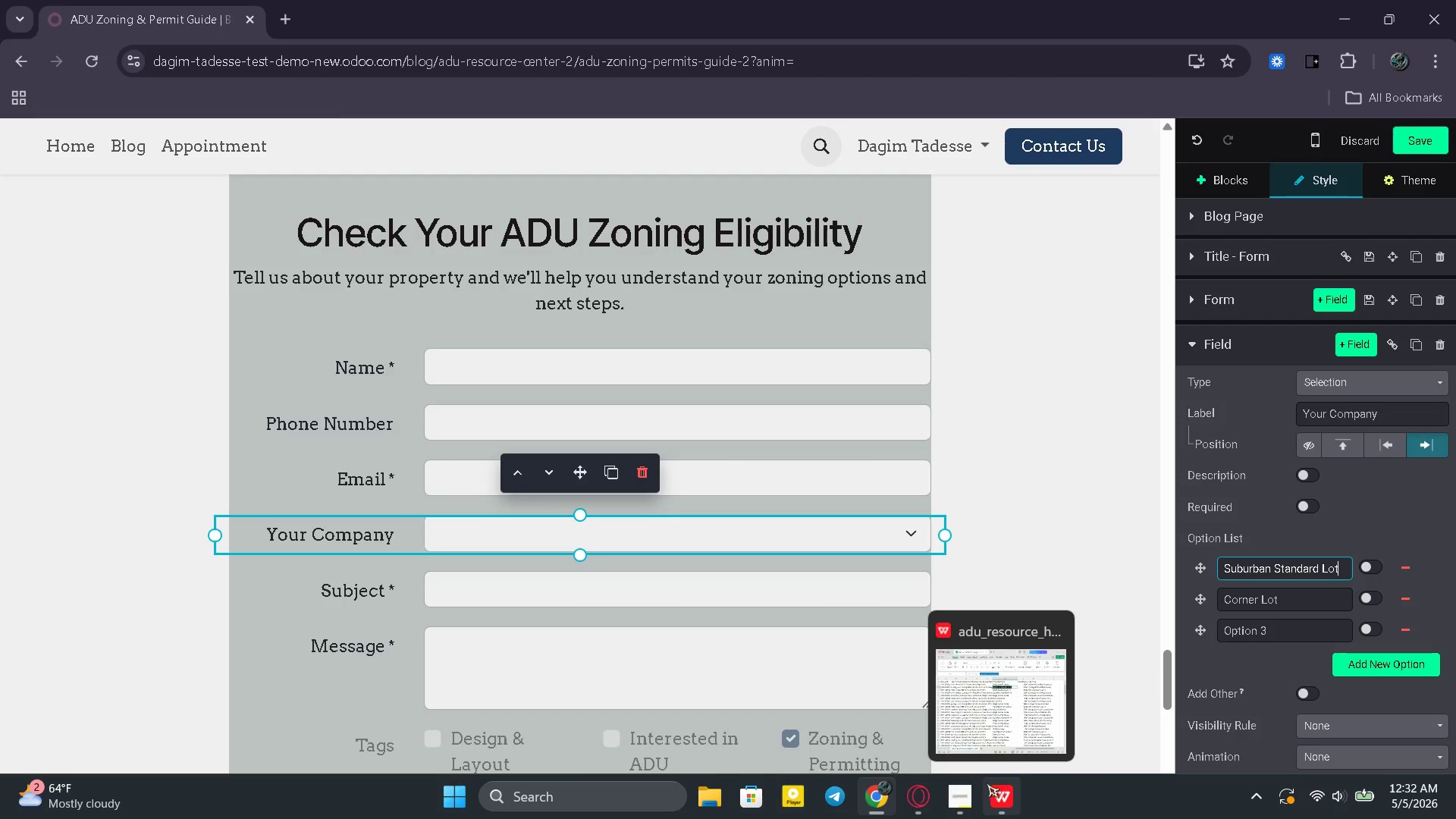 
left_click([999, 797])
 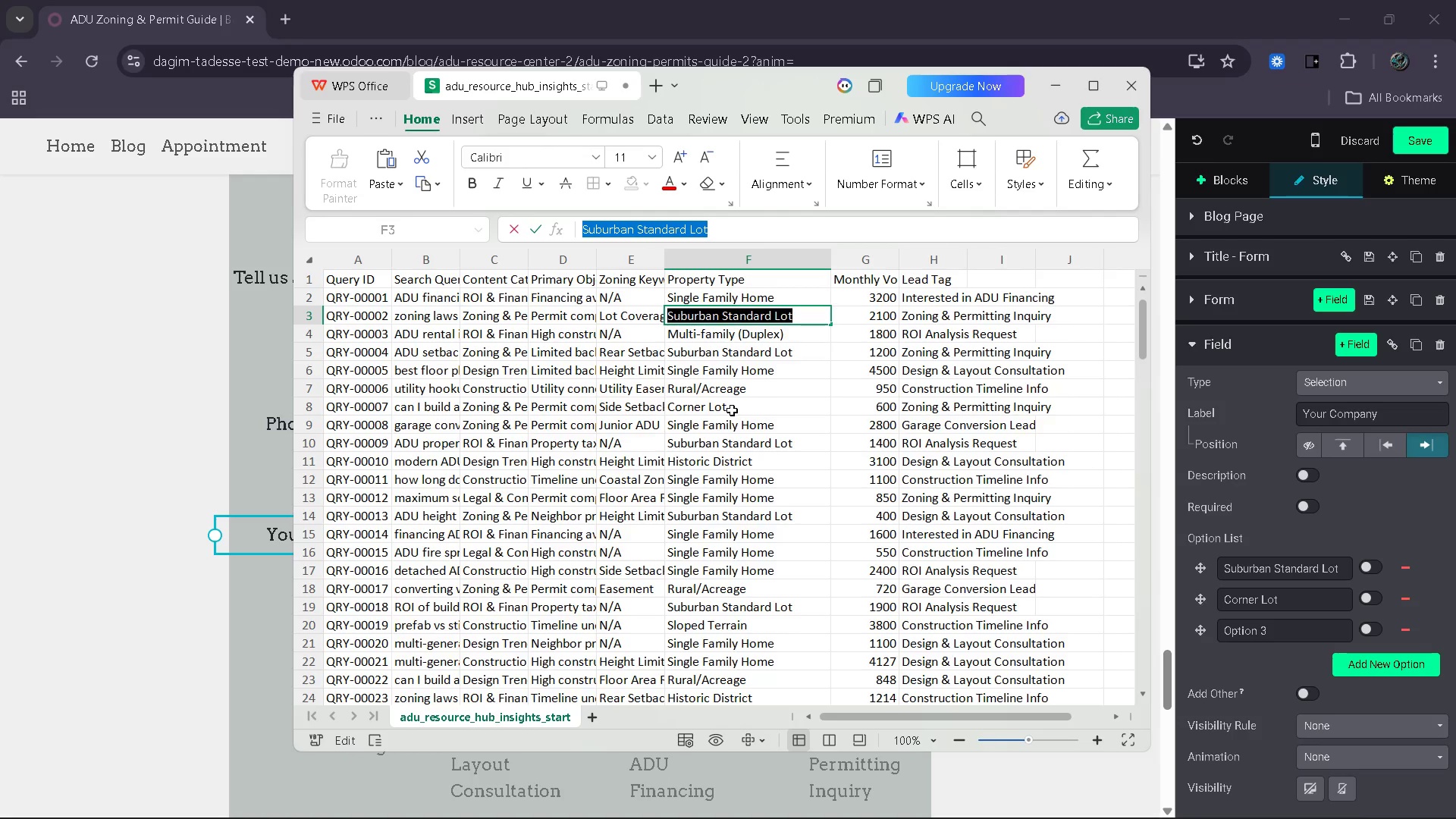 
wait(7.72)
 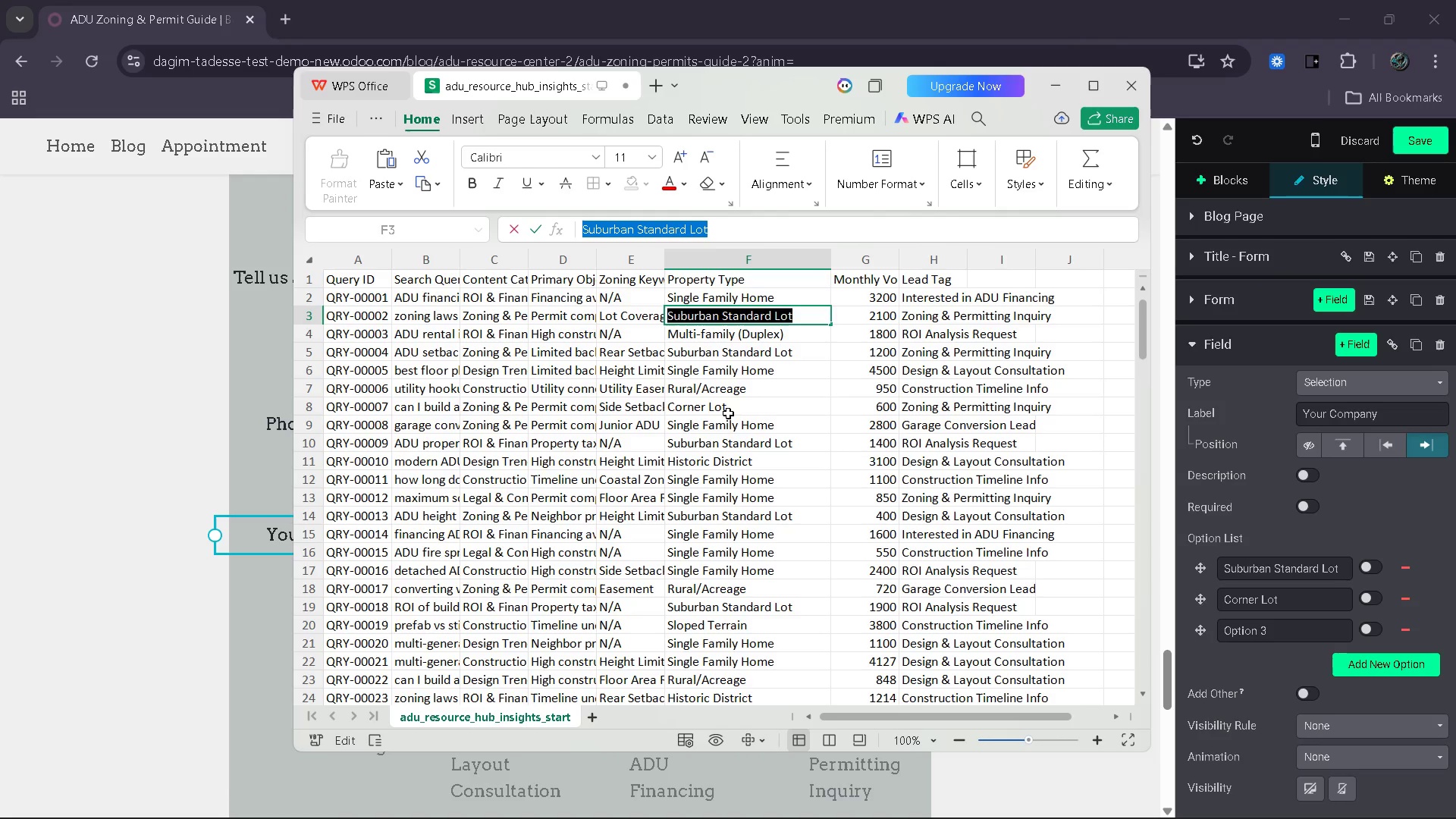 
left_click([936, 408])
 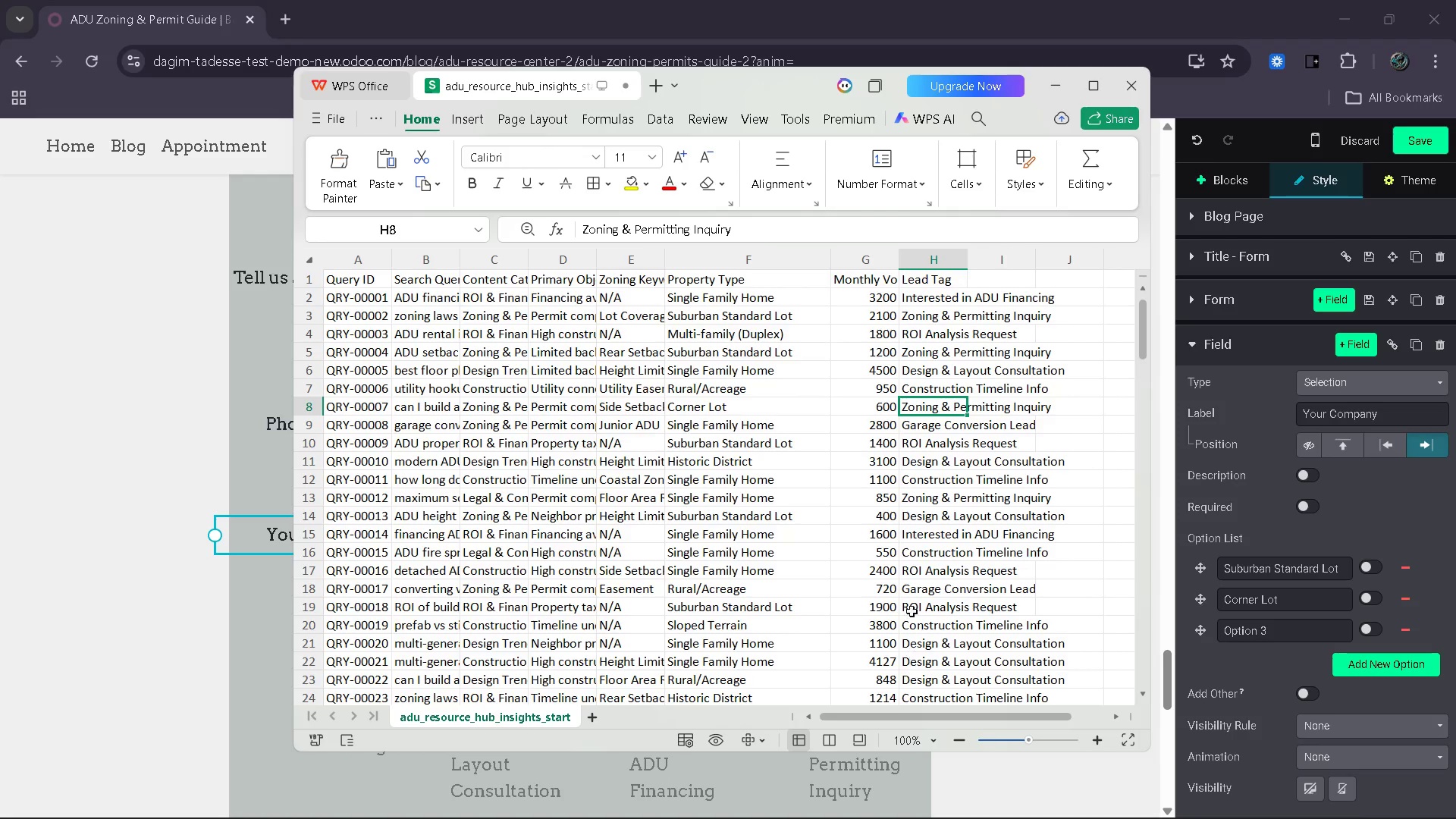 
left_click([924, 490])
 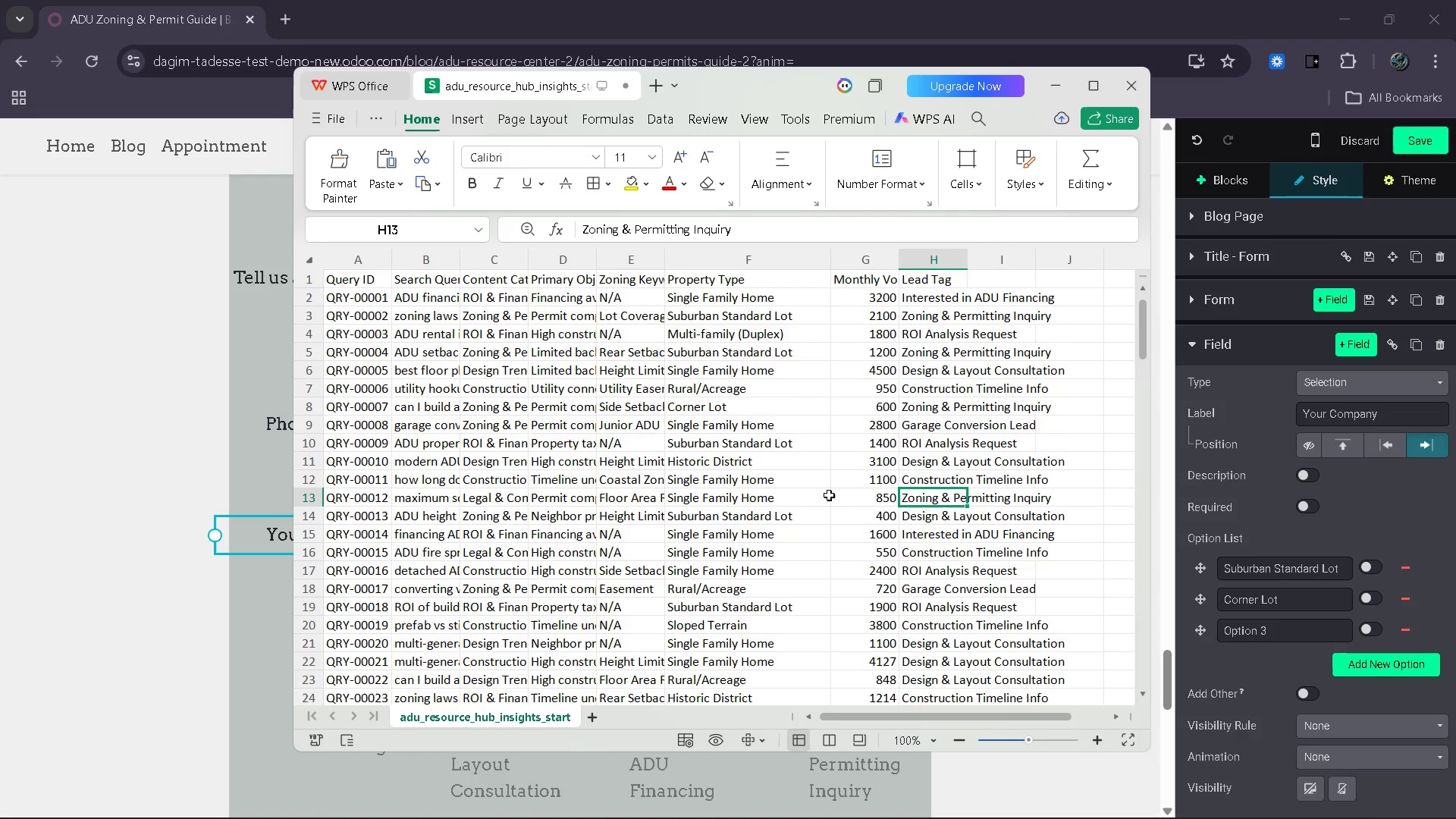 
left_click([784, 494])
 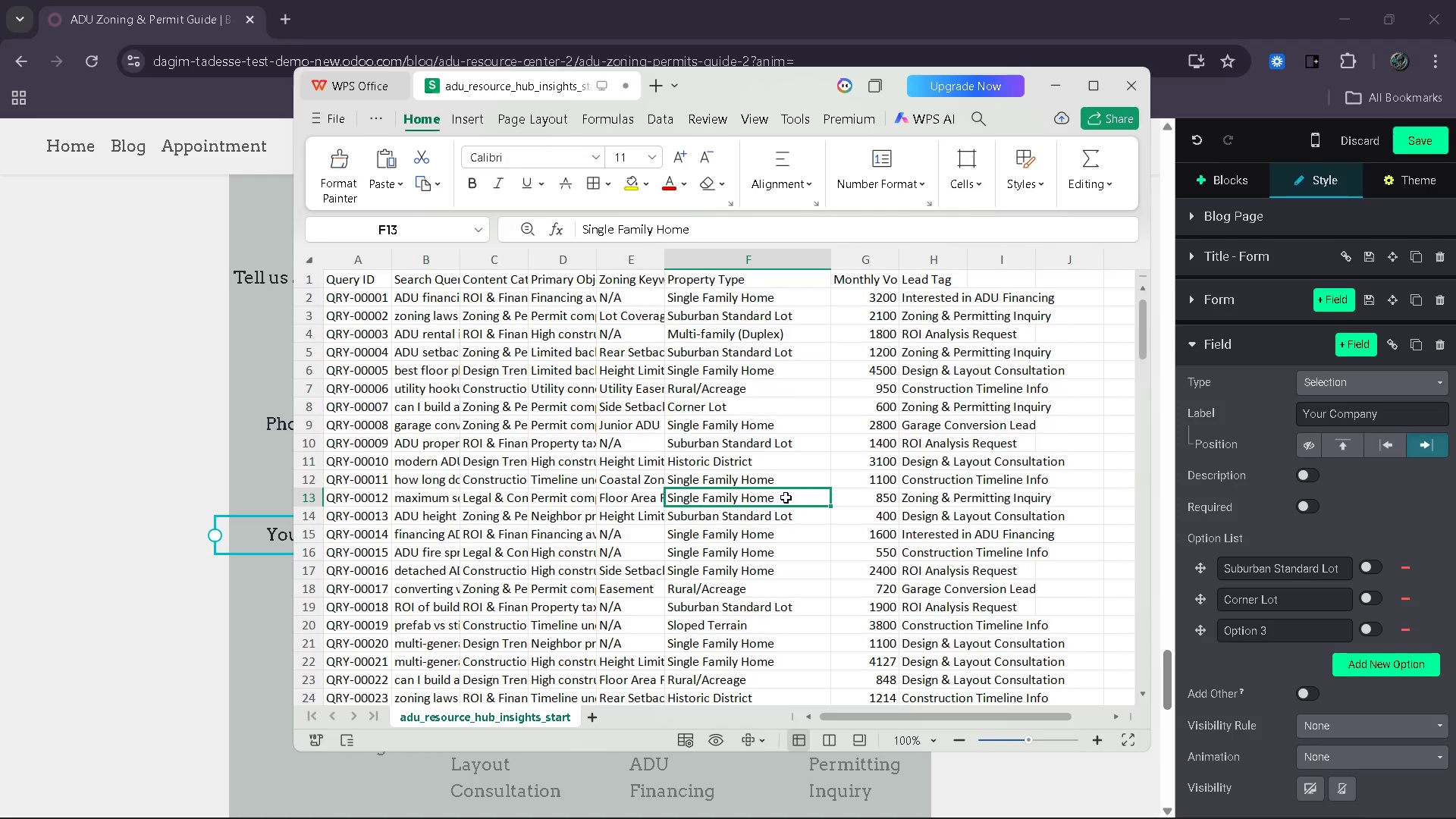 
double_click([786, 497])
 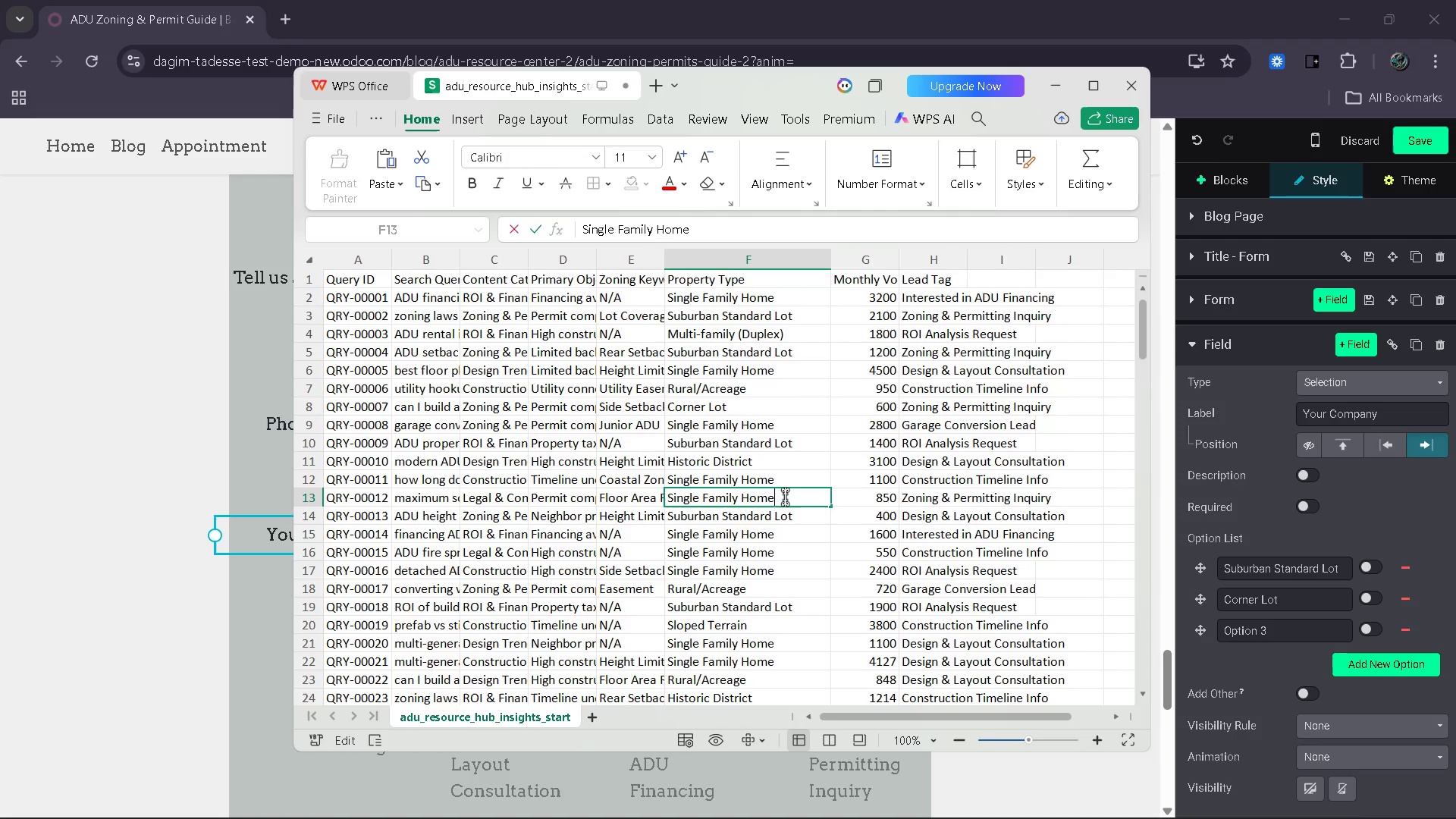 
left_click_drag(start_coordinate=[786, 497], to_coordinate=[664, 493])
 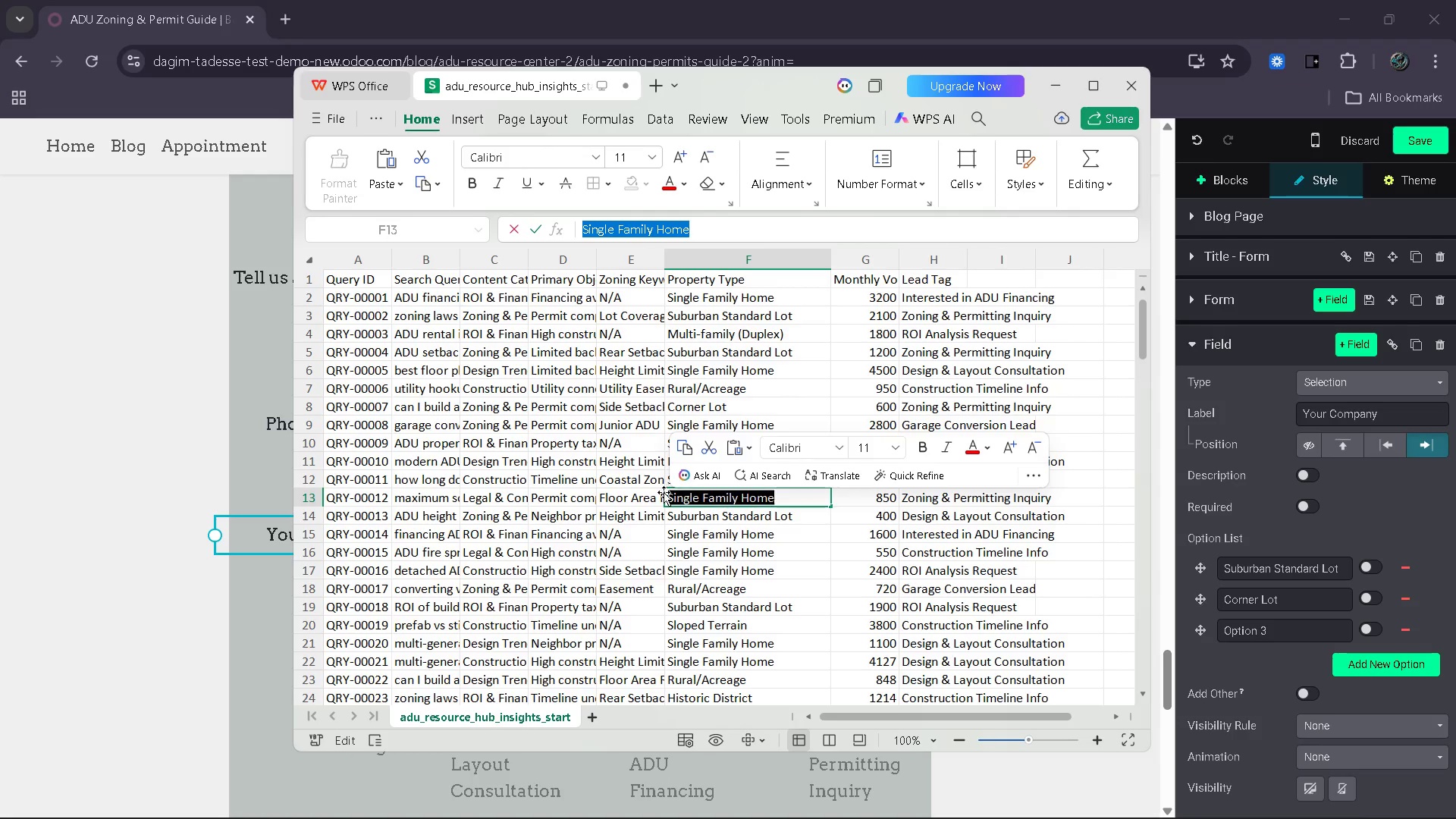 
key(Control+C)
 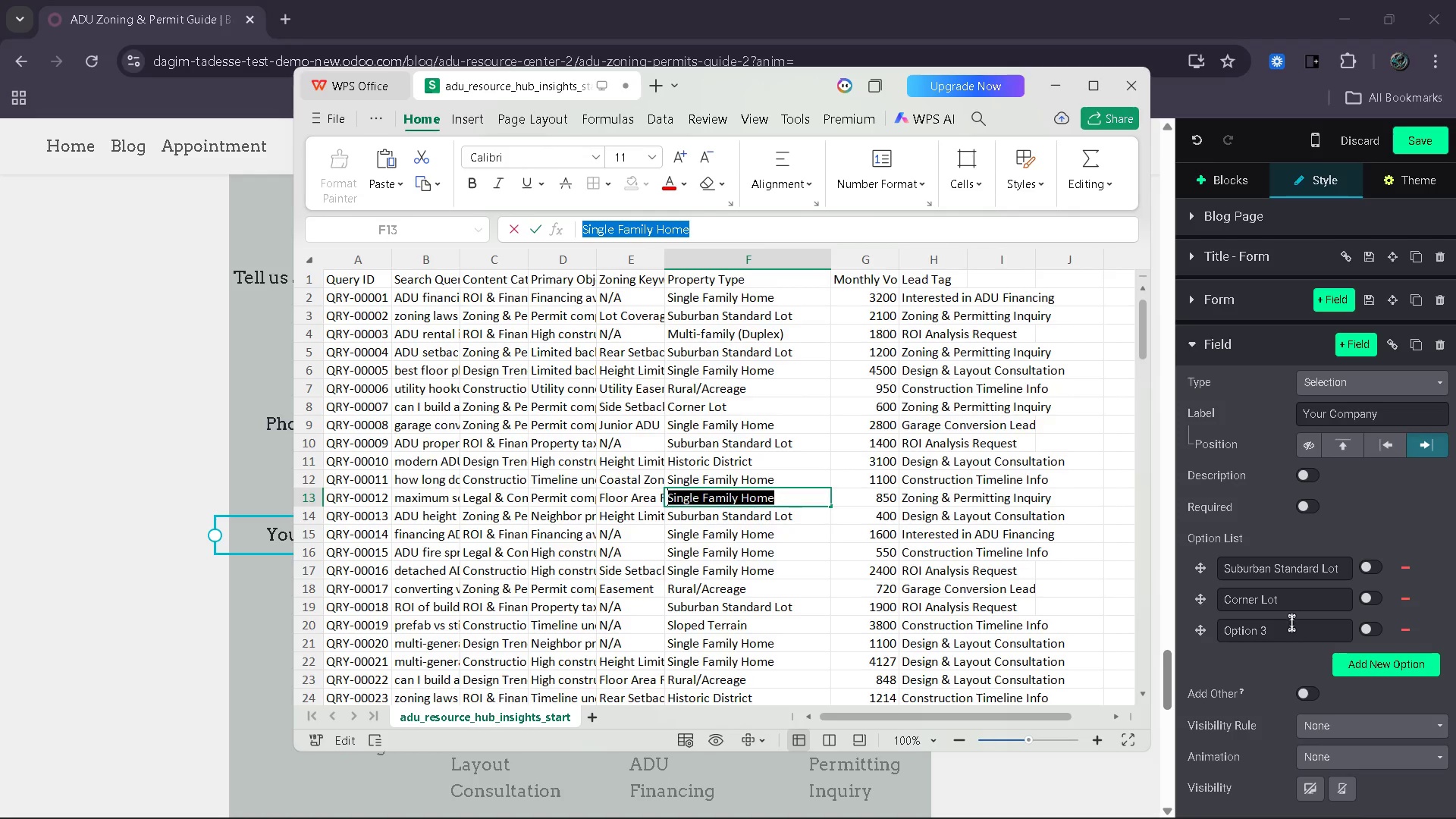 
left_click([1291, 623])
 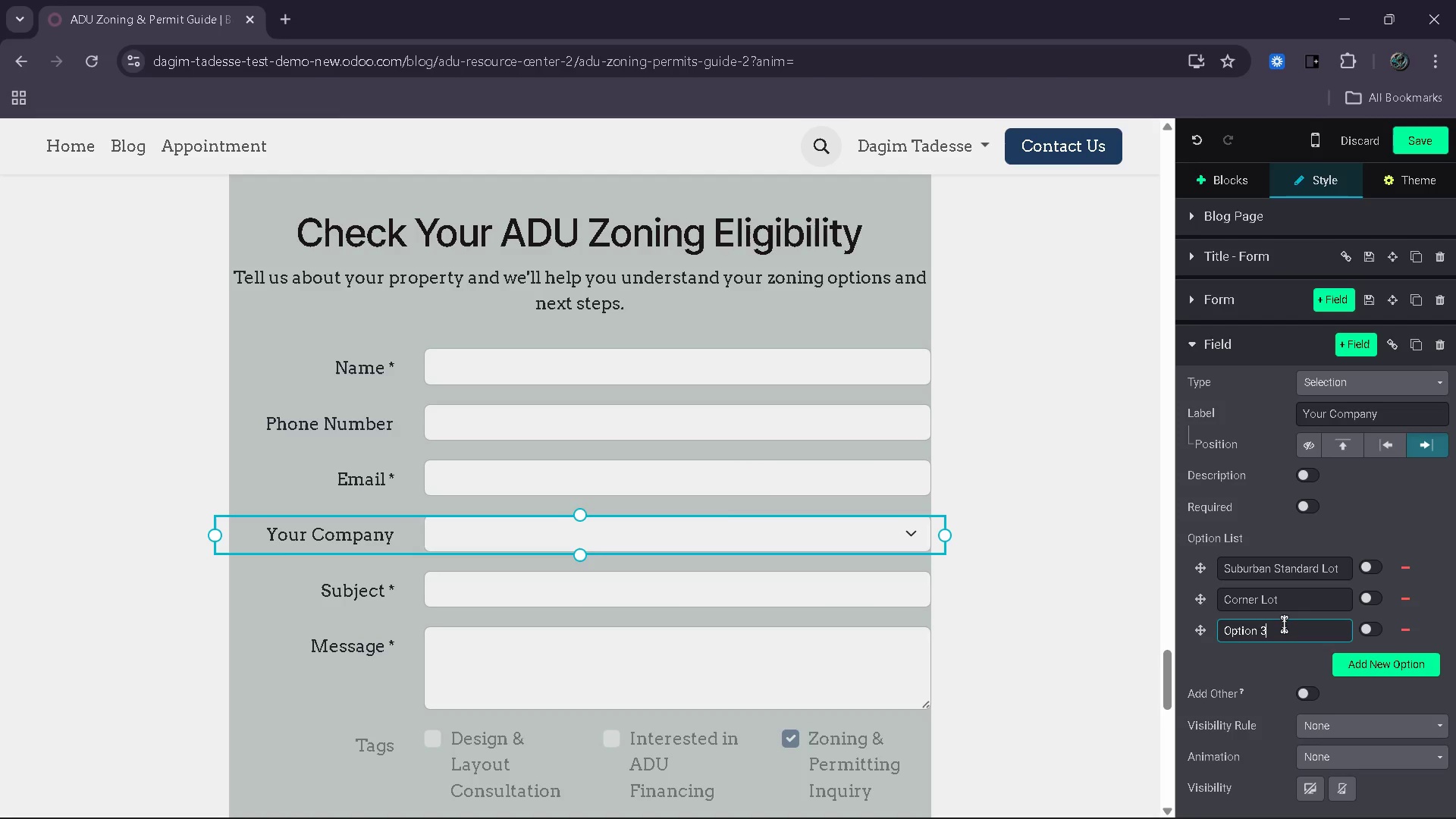 
left_click_drag(start_coordinate=[1288, 623], to_coordinate=[1211, 625])
 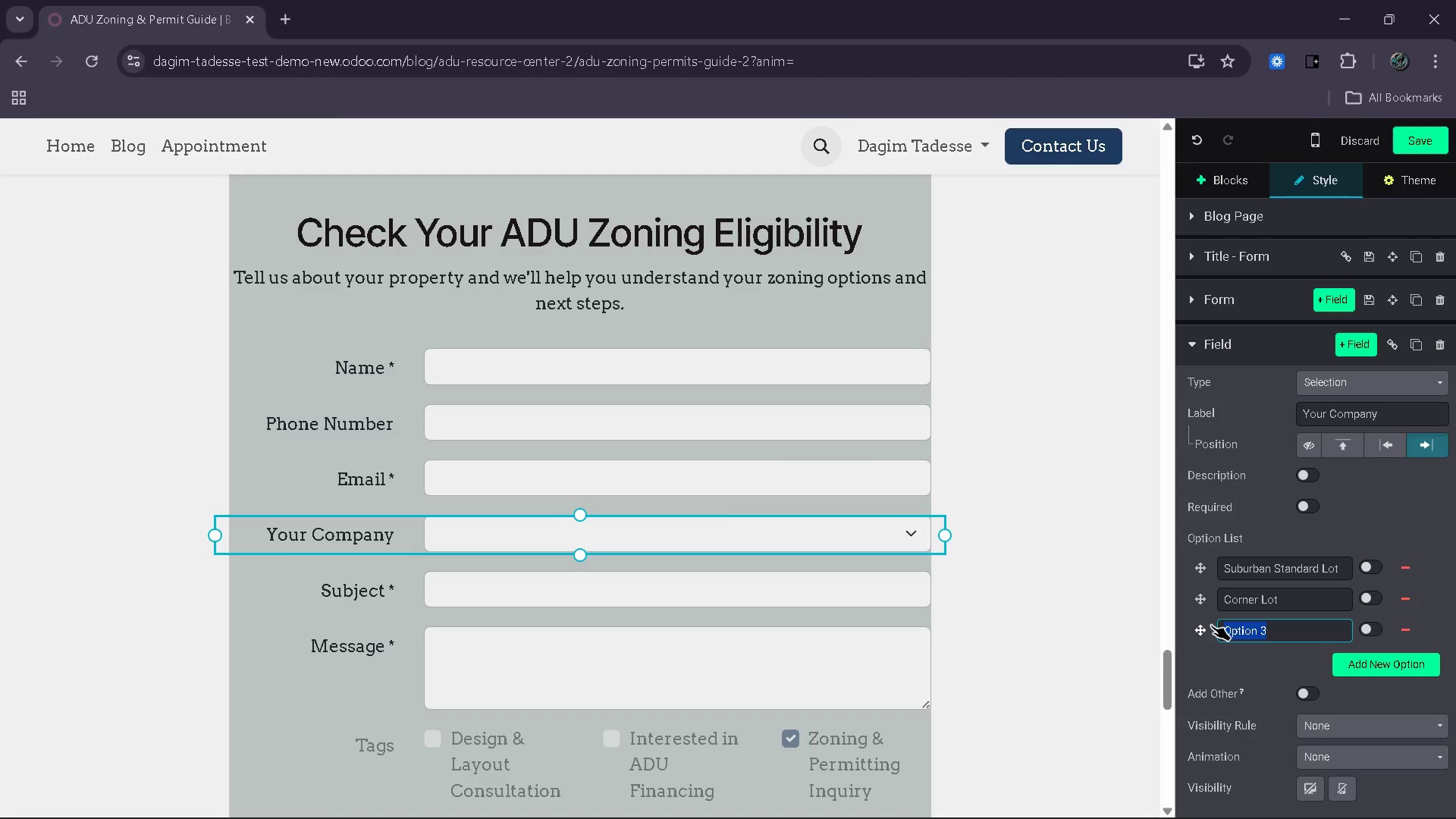 
key(Control+V)
 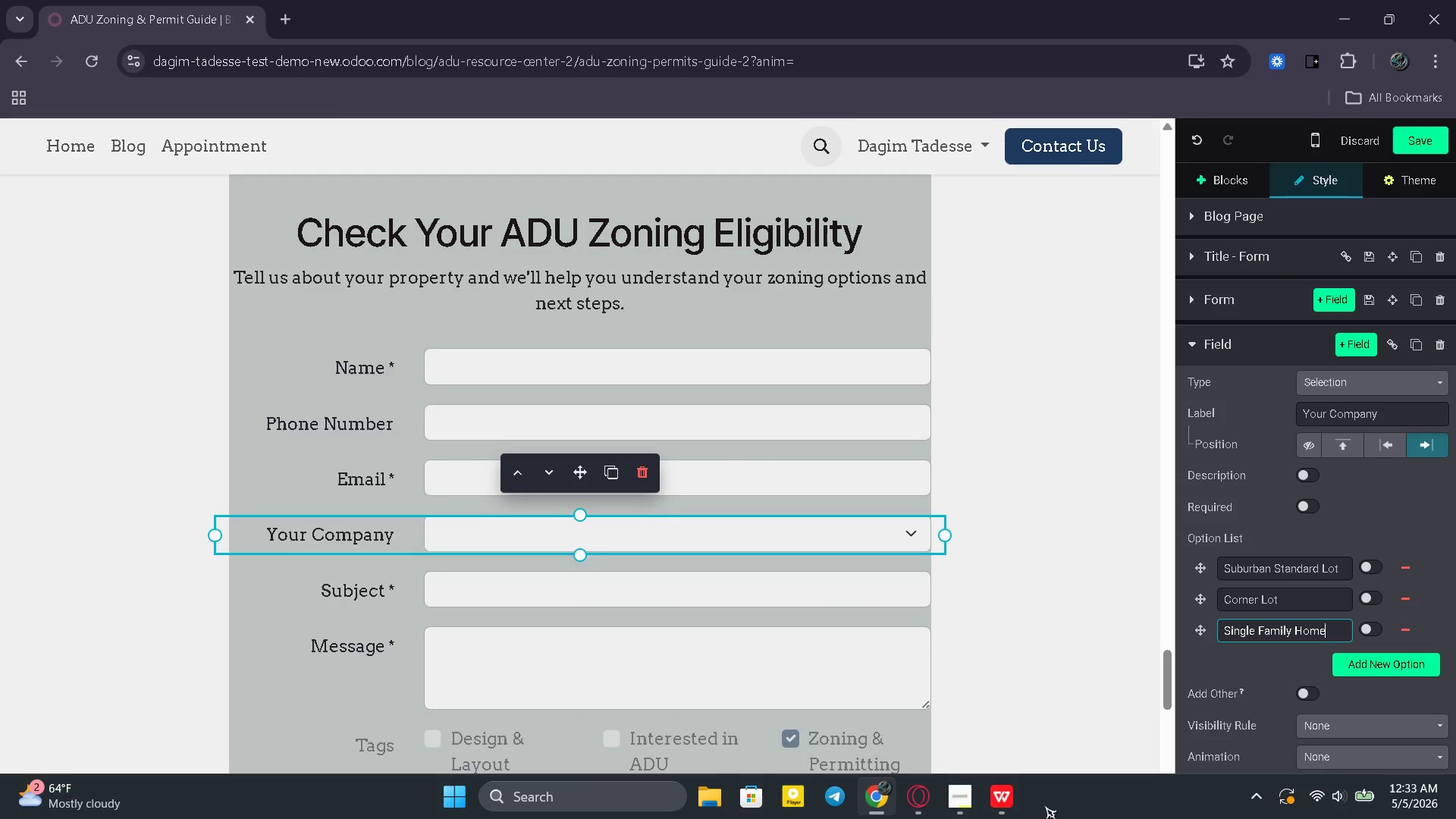 
left_click([1001, 798])
 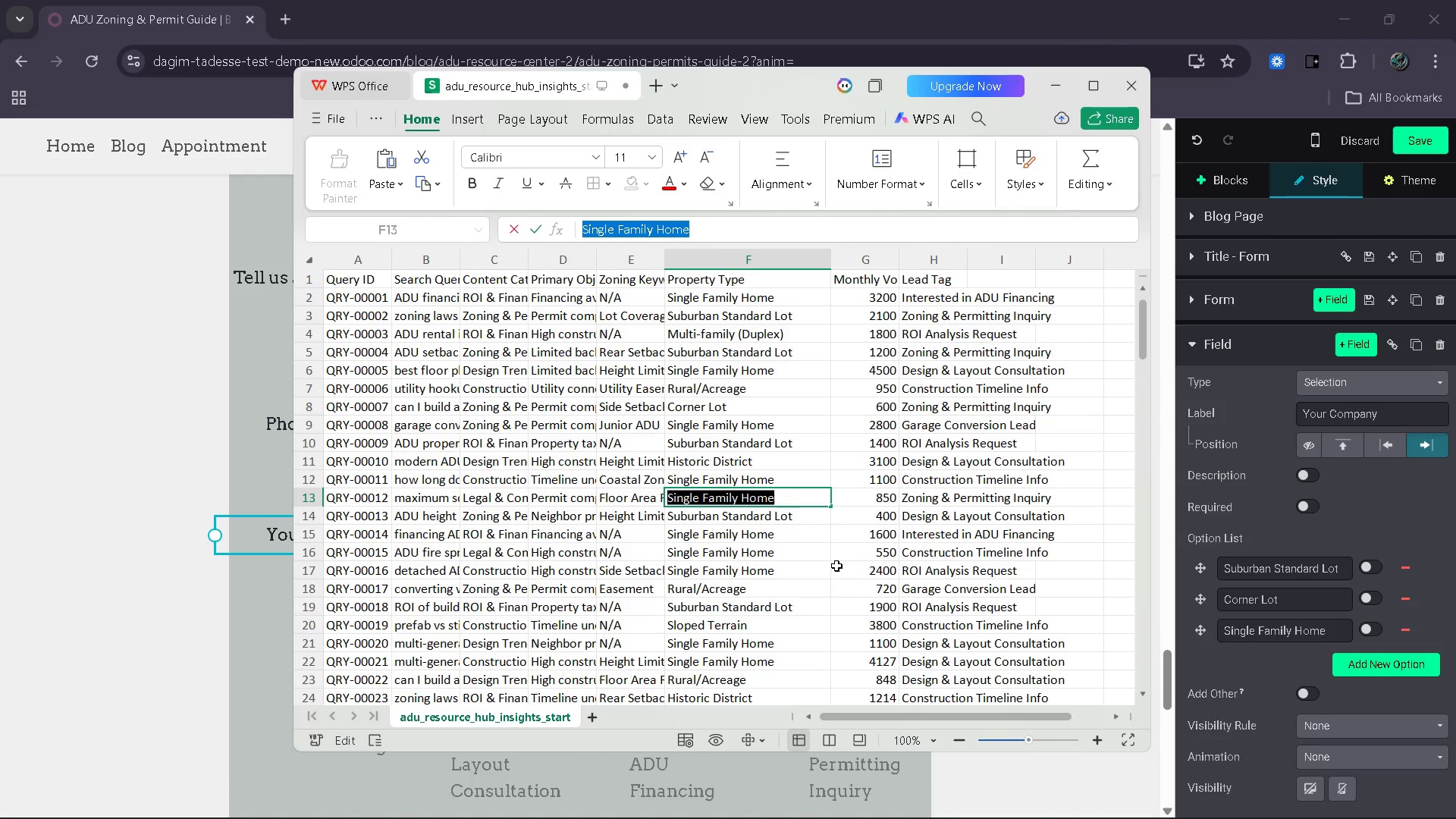 
scroll: coordinate [836, 565], scroll_direction: down, amount: 3.0
 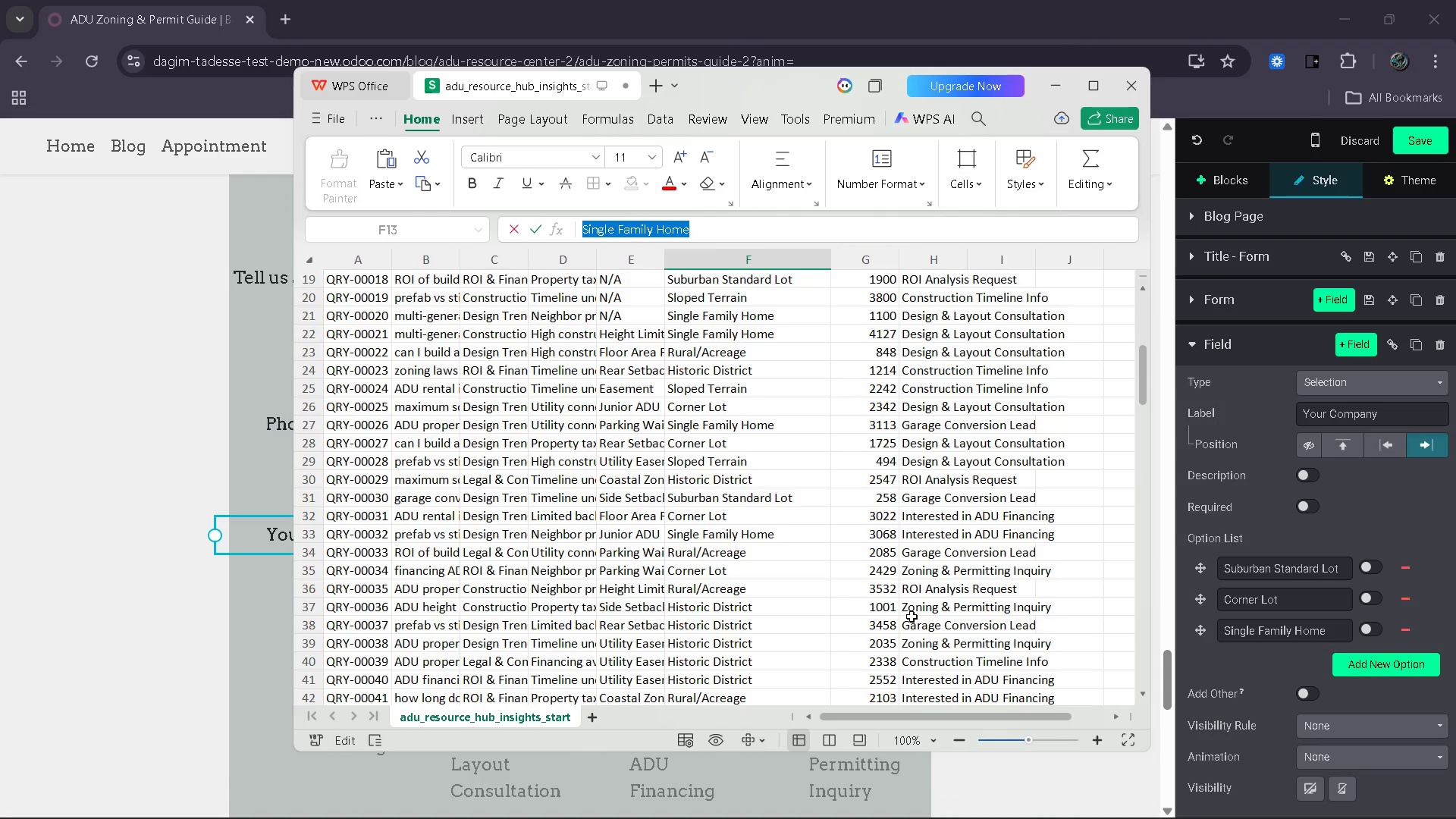 
left_click([908, 610])
 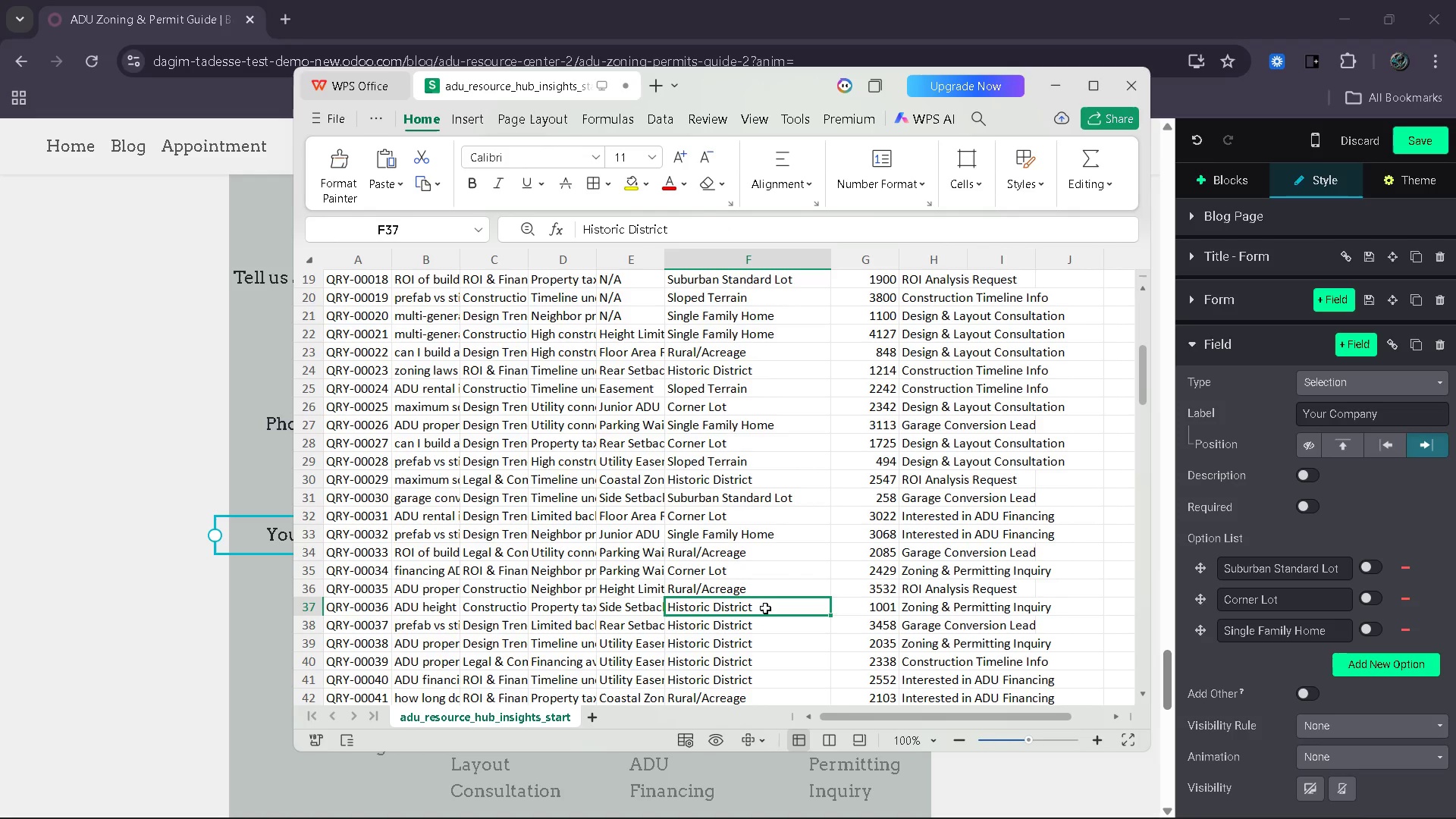 
double_click([765, 607])
 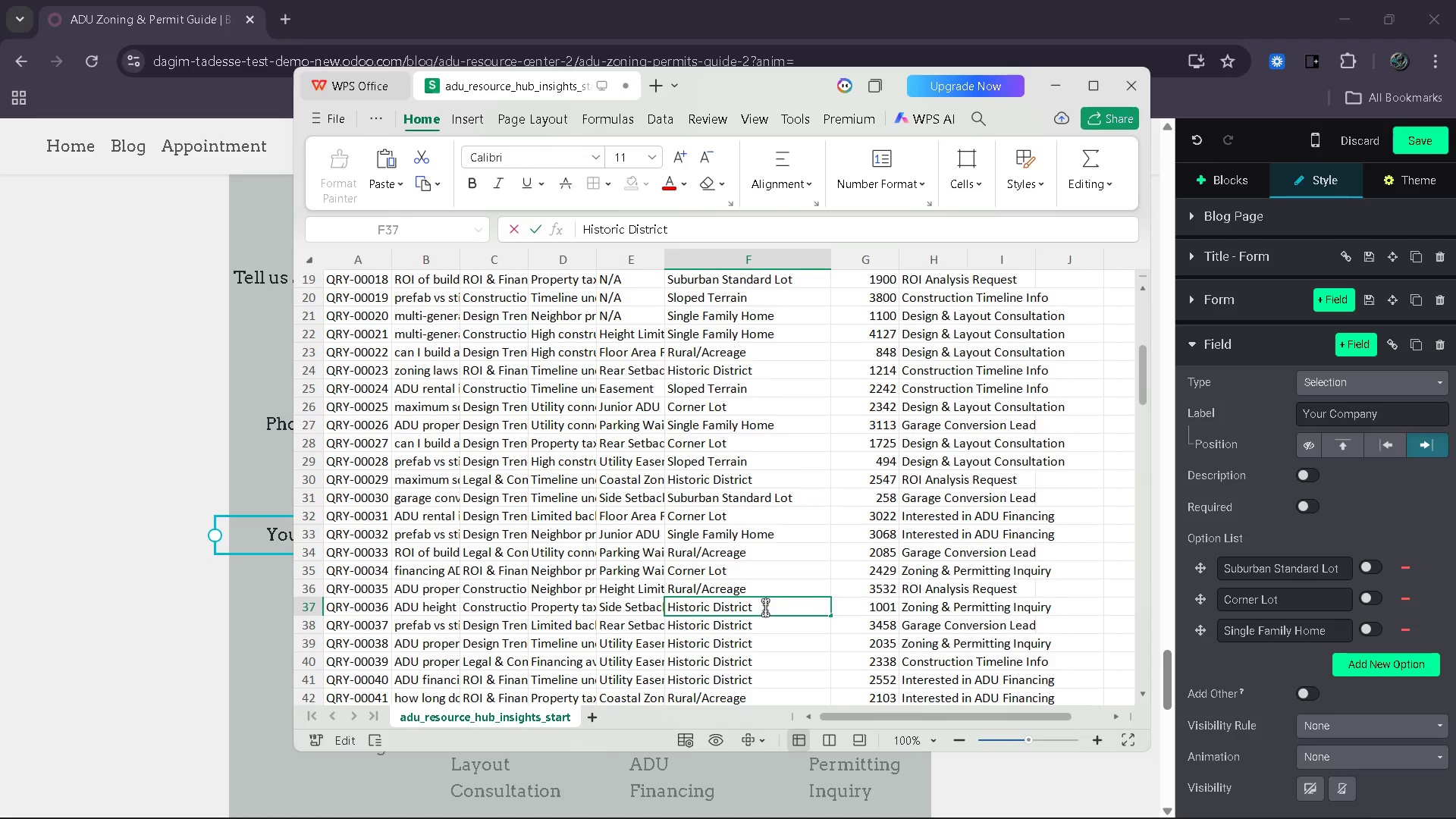 
left_click_drag(start_coordinate=[765, 607], to_coordinate=[665, 601])
 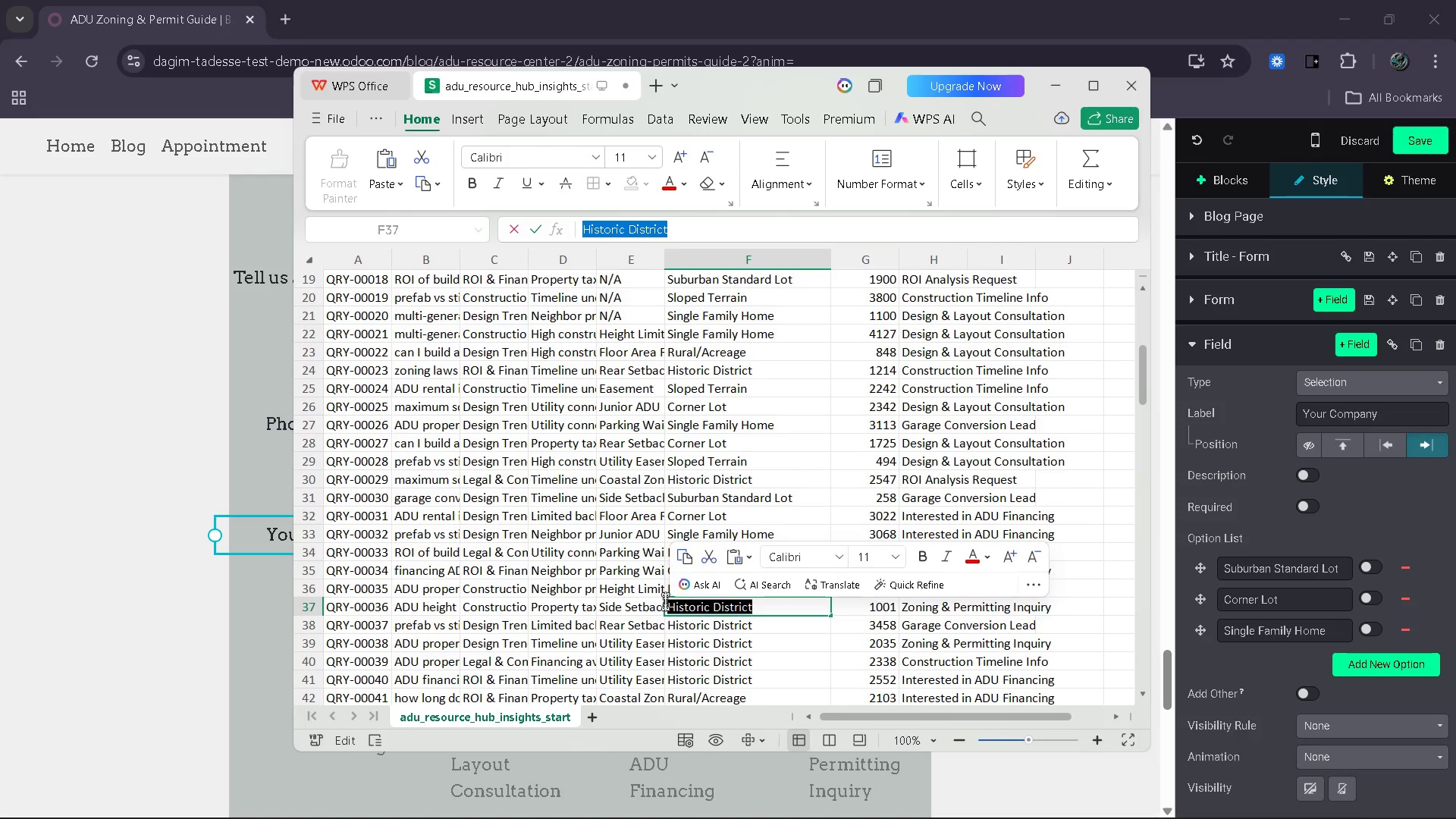 
key(Control+C)
 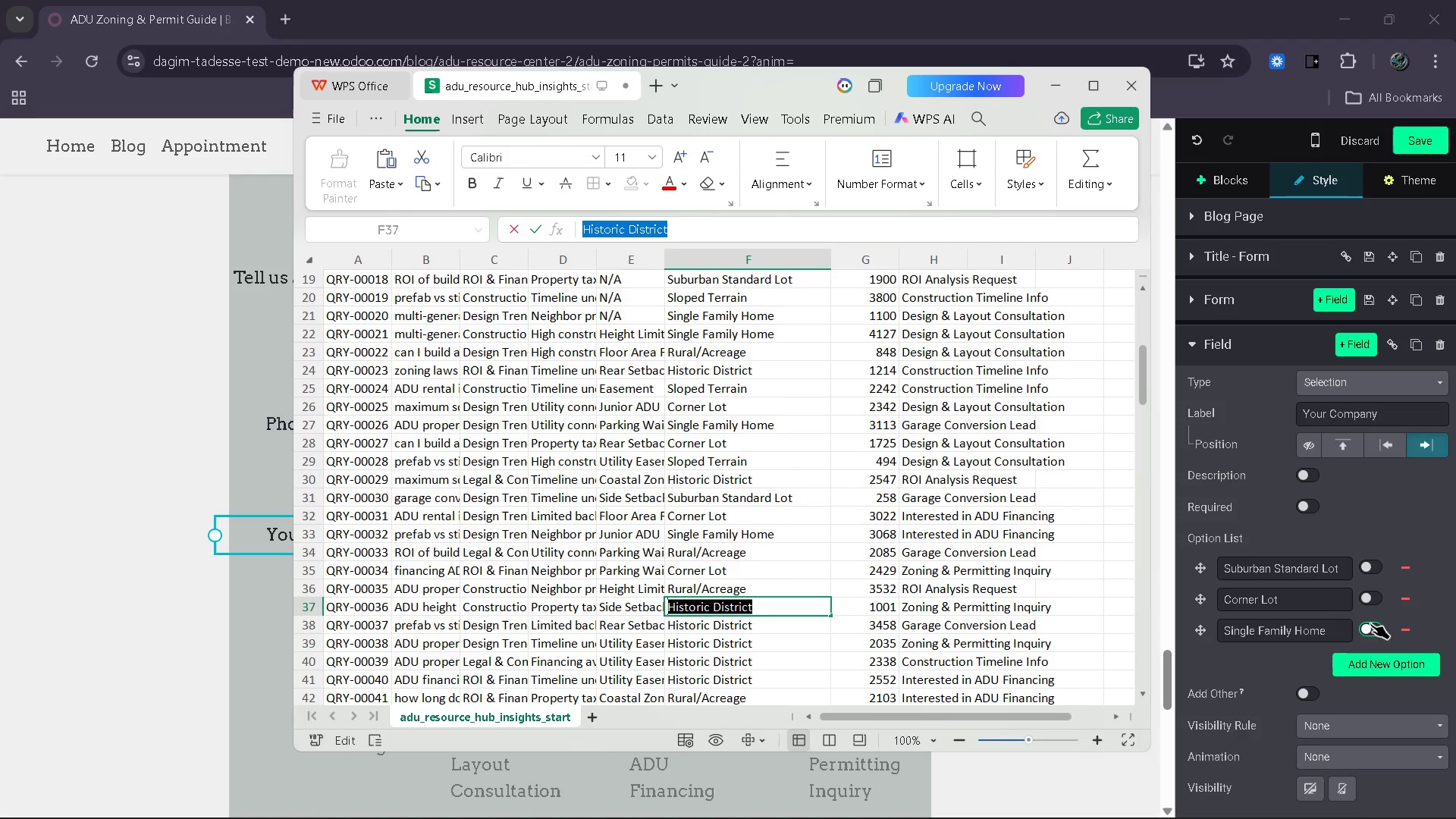 
left_click([1363, 664])
 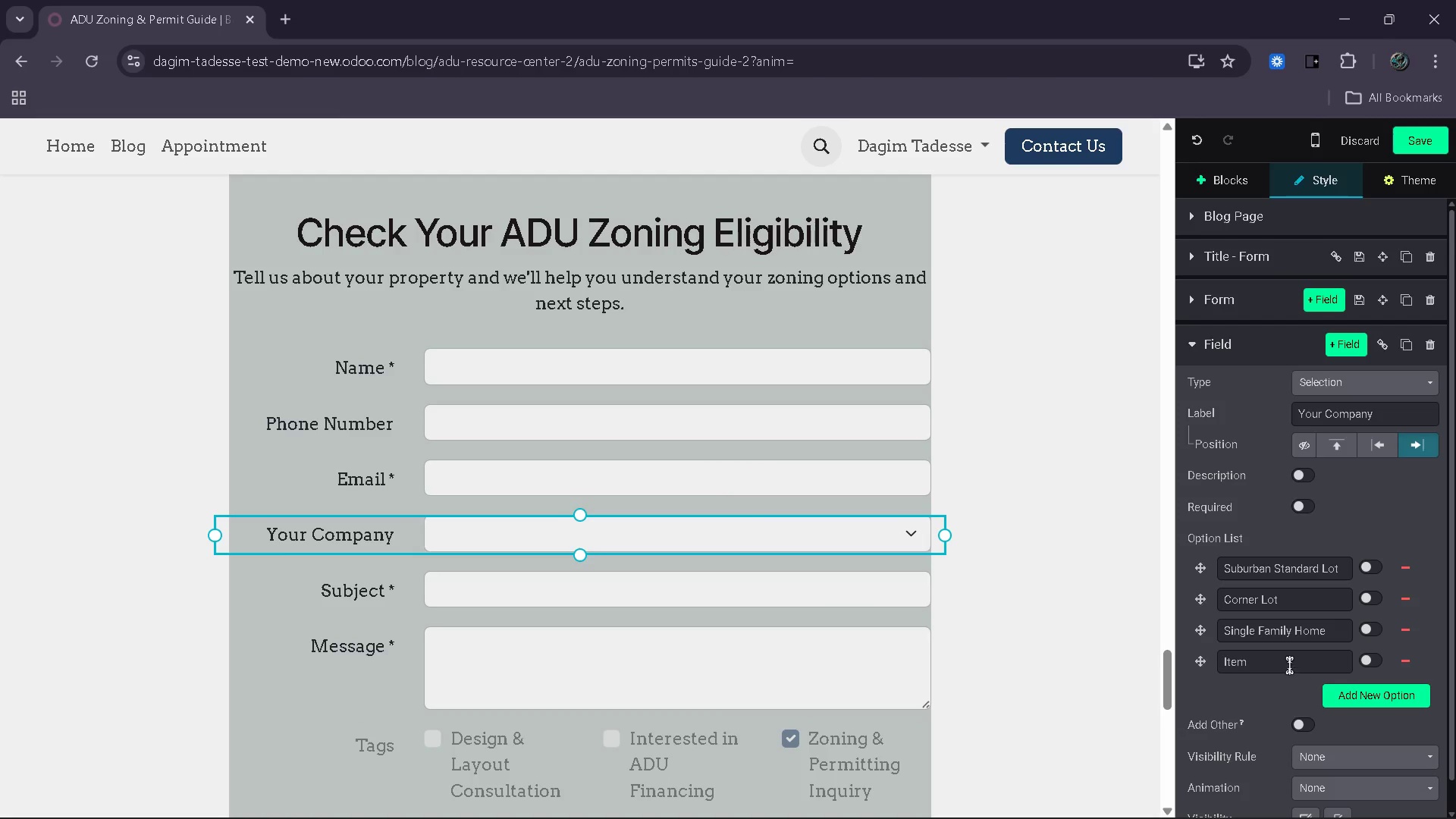 
scroll: coordinate [1330, 625], scroll_direction: down, amount: 1.0
 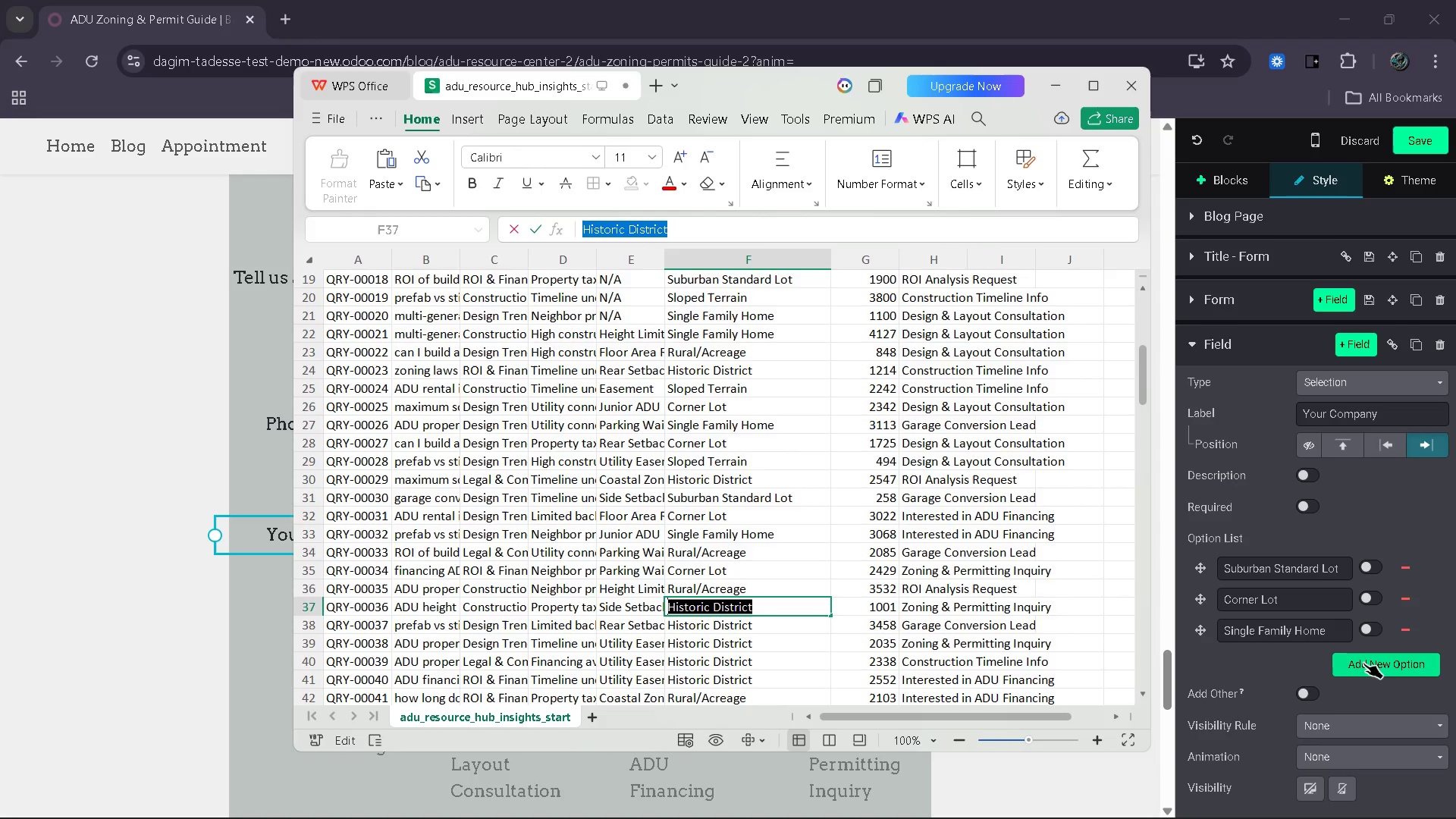 
left_click([1289, 664])
 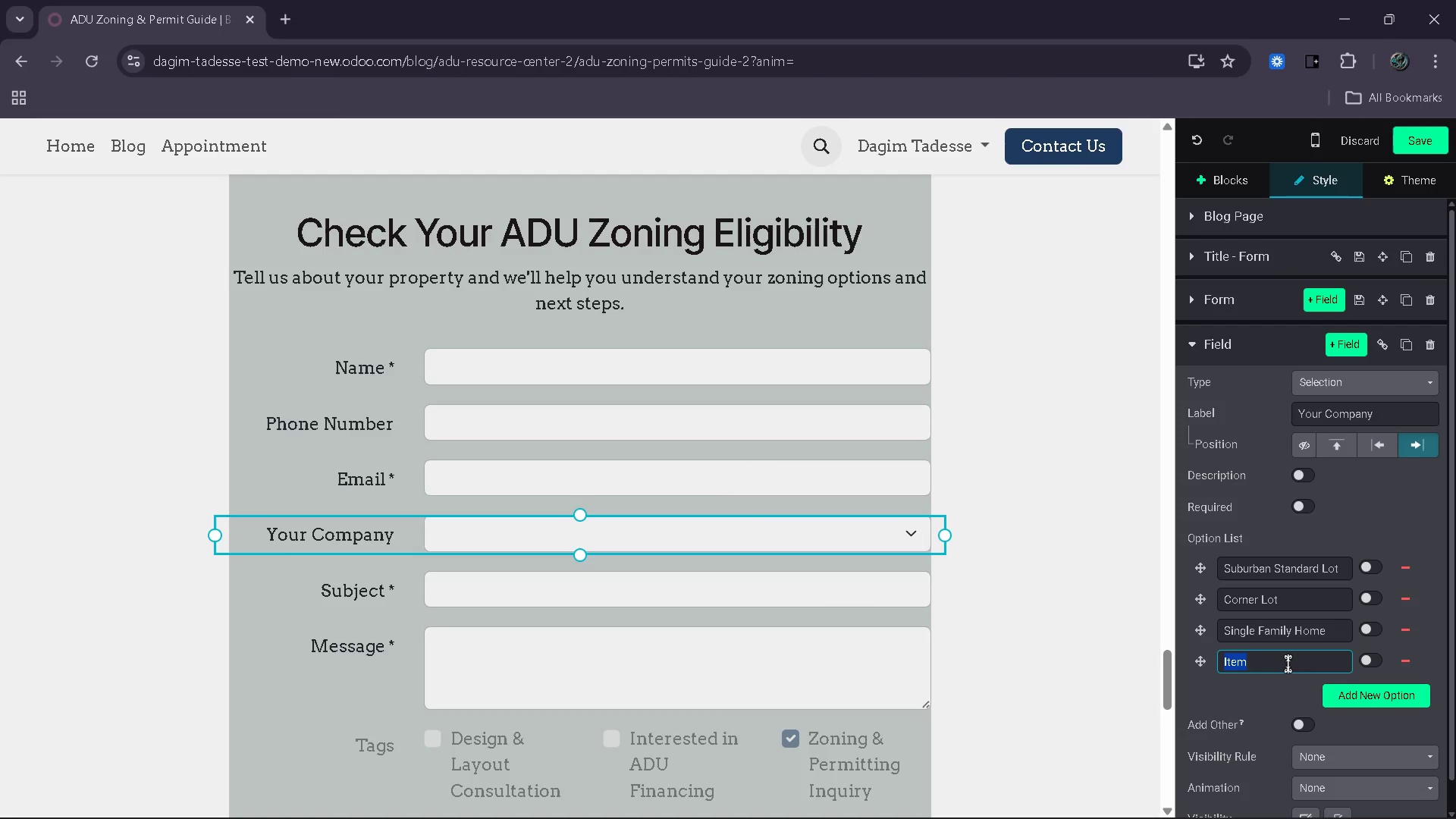 
left_click_drag(start_coordinate=[1289, 664], to_coordinate=[1225, 662])
 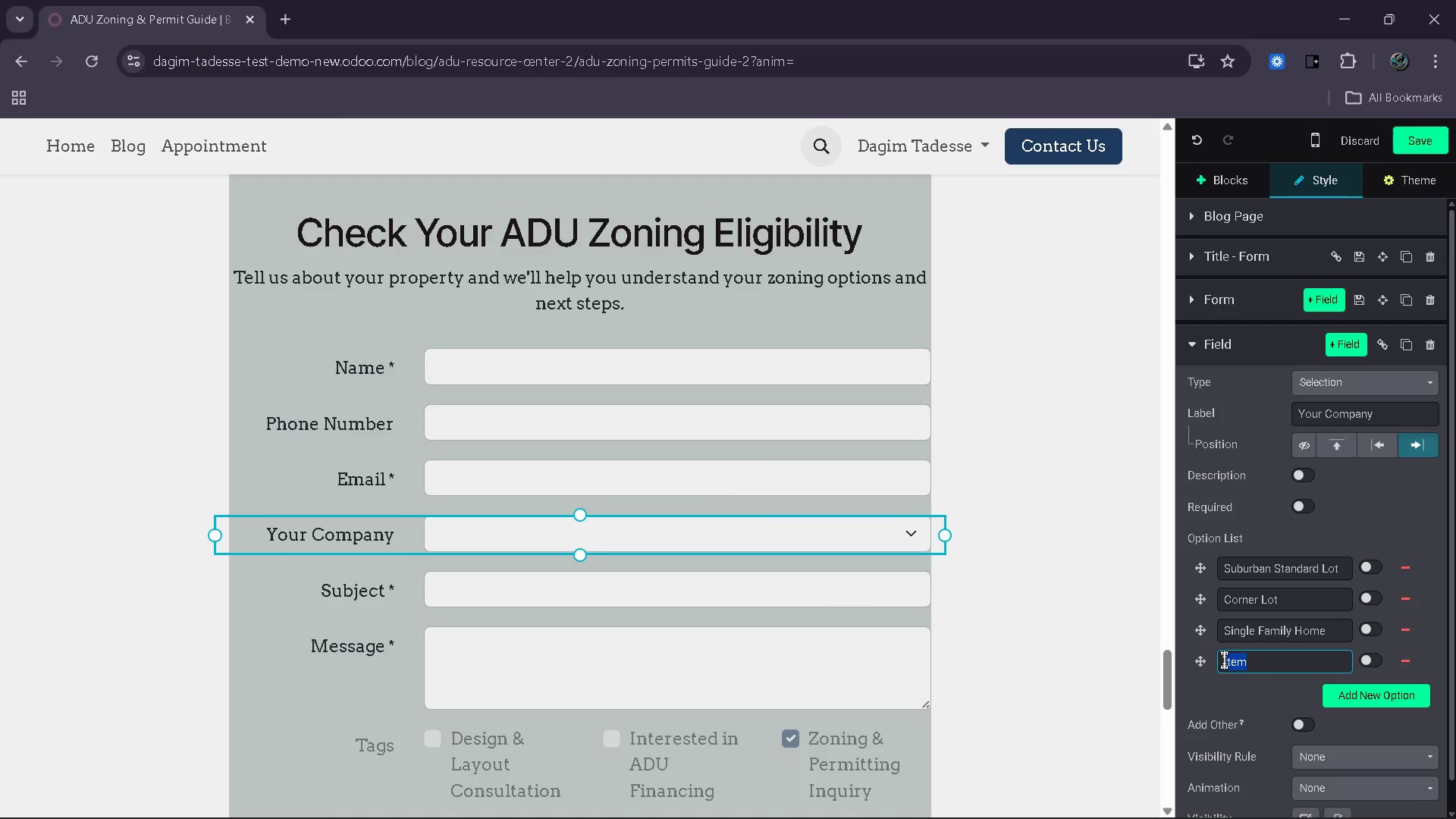 
key(Control+V)
 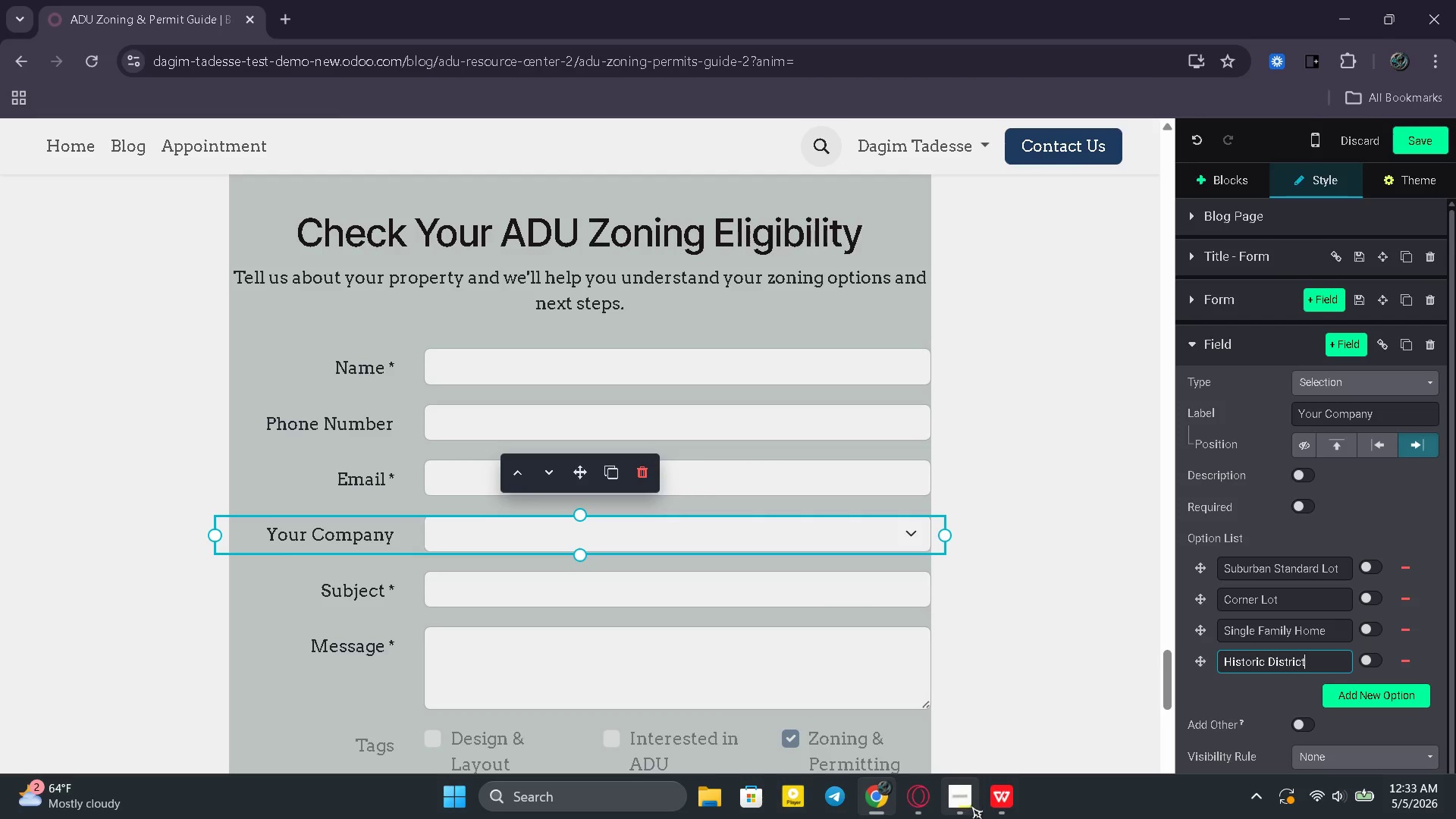 
left_click([991, 799])
 